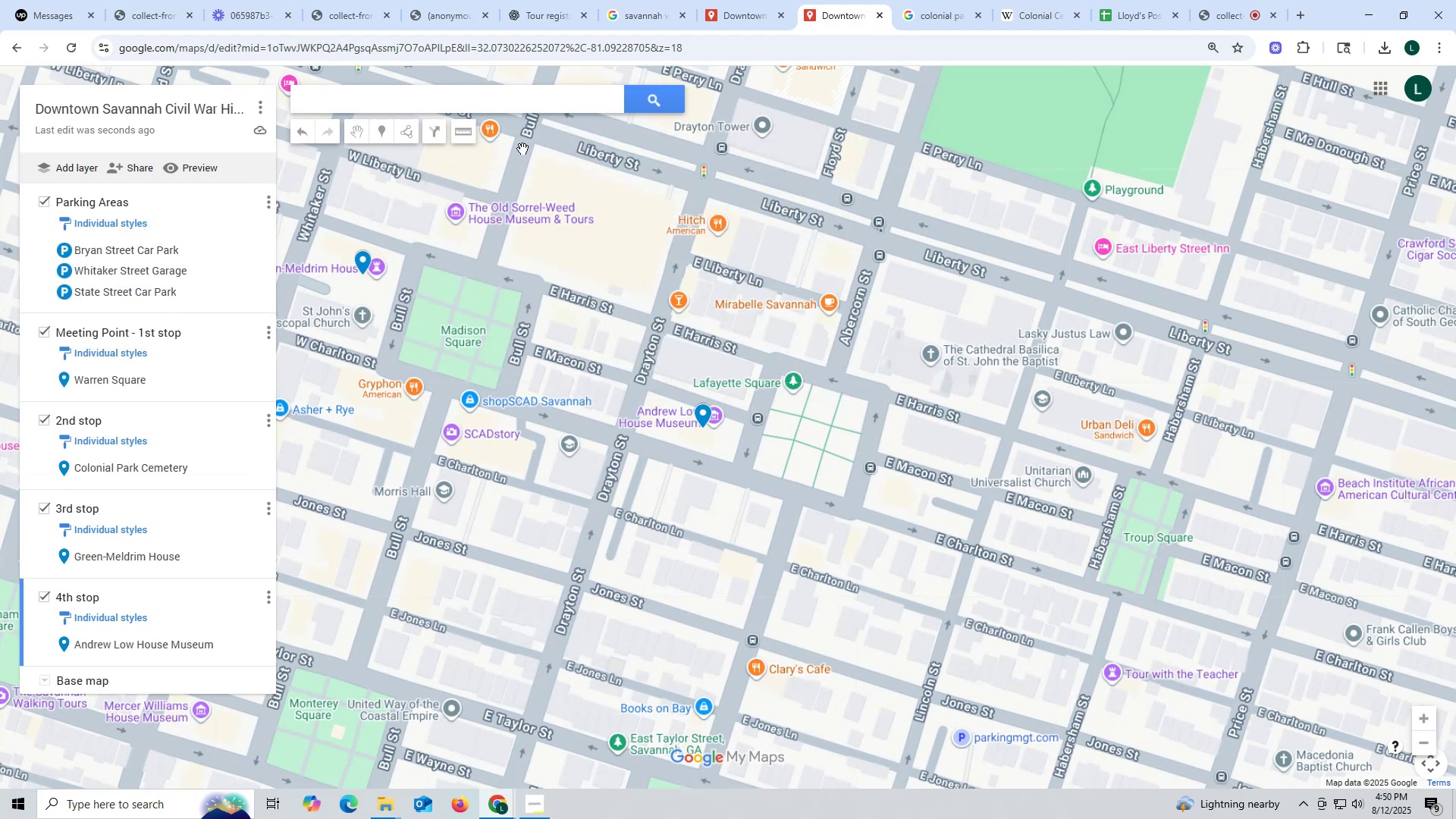 
key(Control+ControlLeft)
 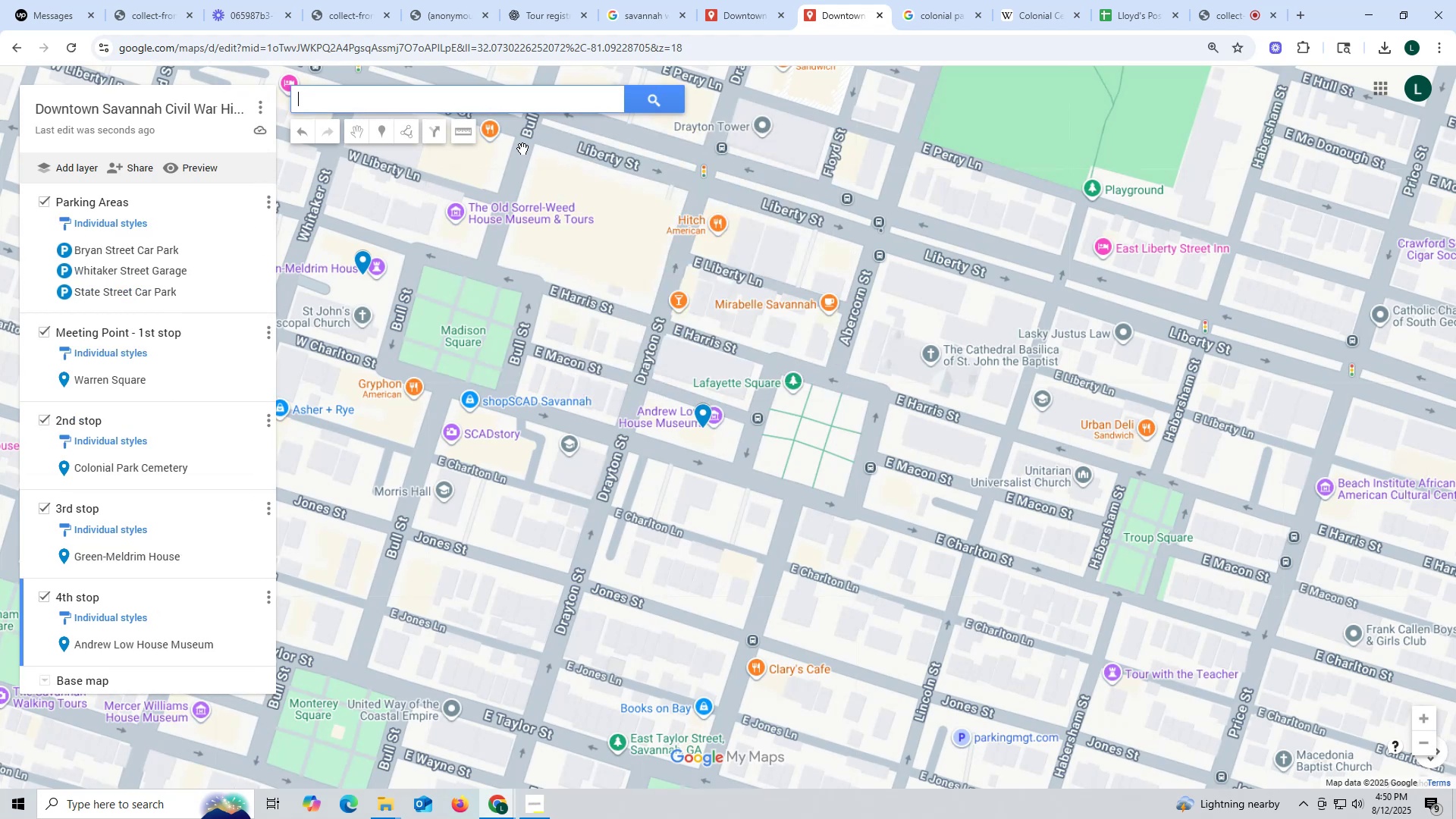 
key(Control+C)
 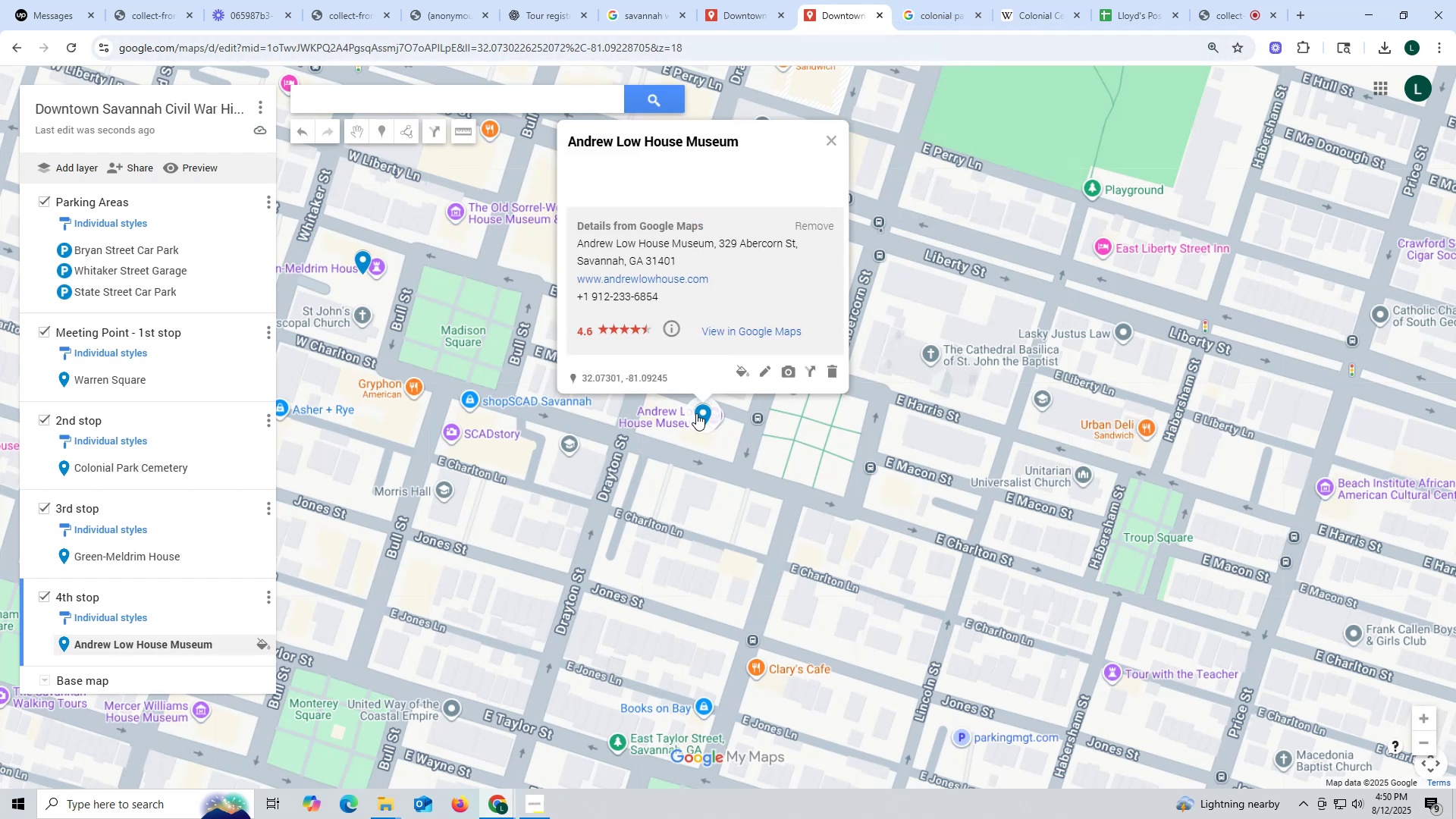 
left_click_drag(start_coordinate=[752, 140], to_coordinate=[567, 153])
 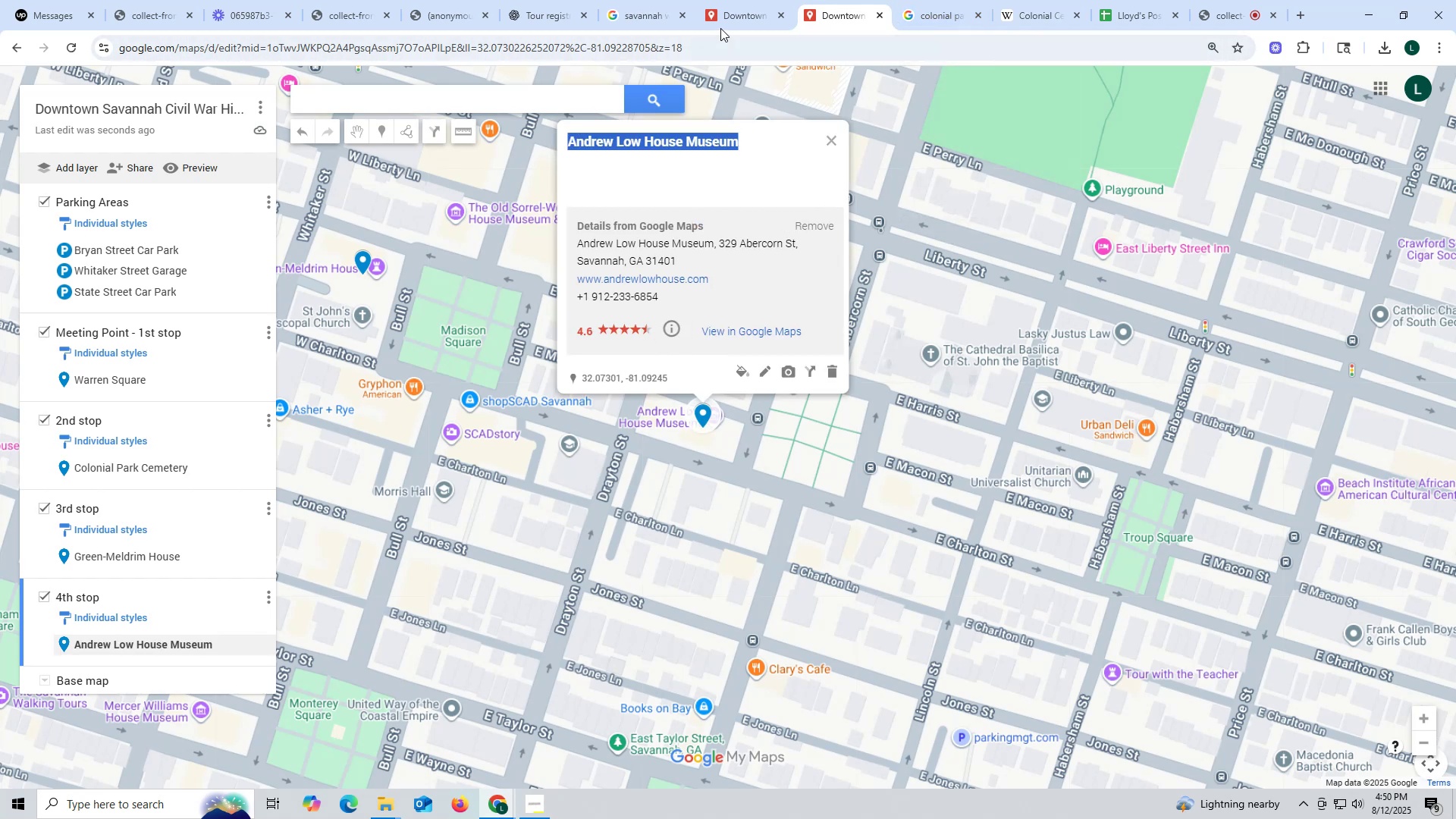 
key(Control+ControlLeft)
 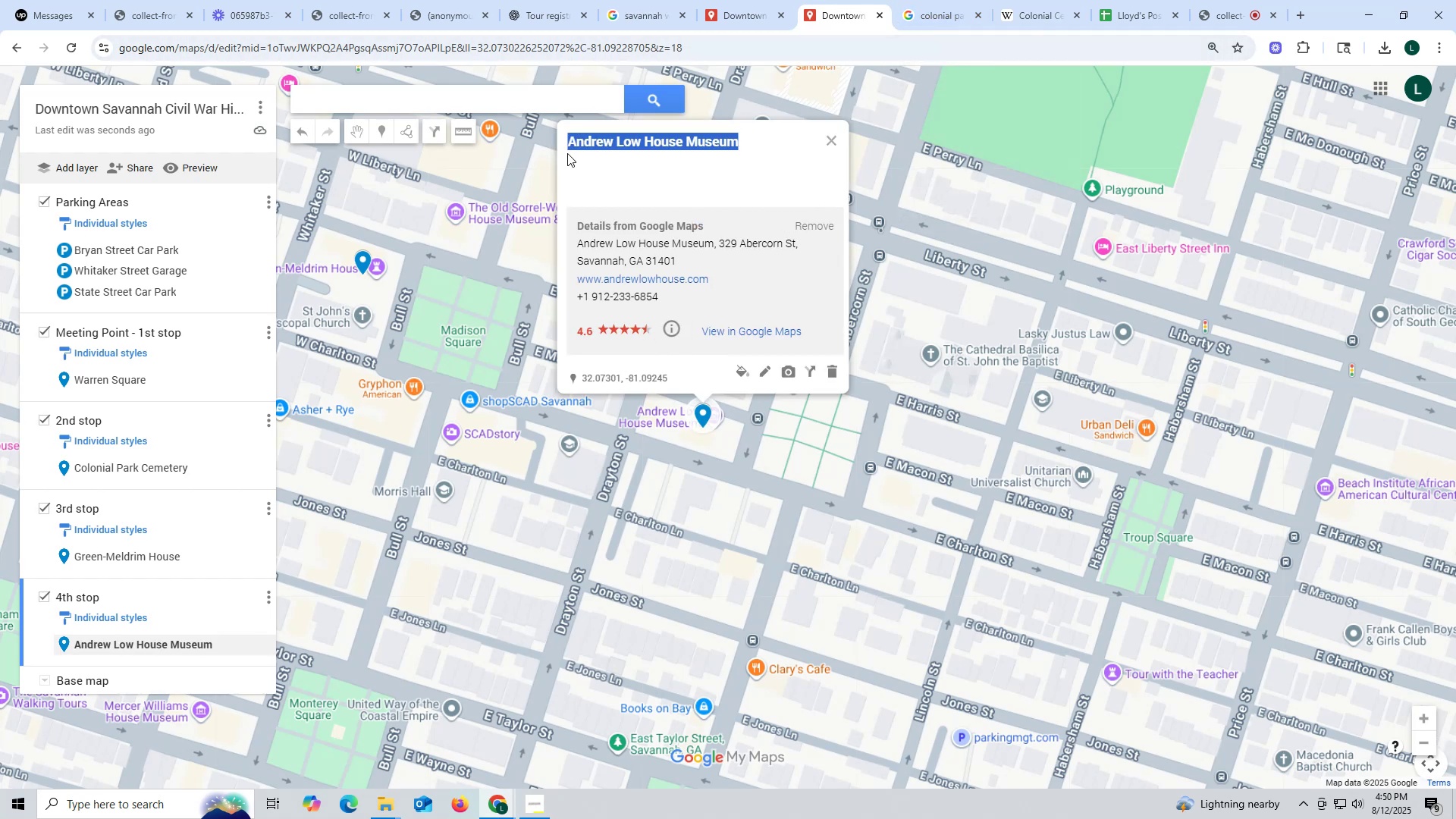 
key(Control+C)
 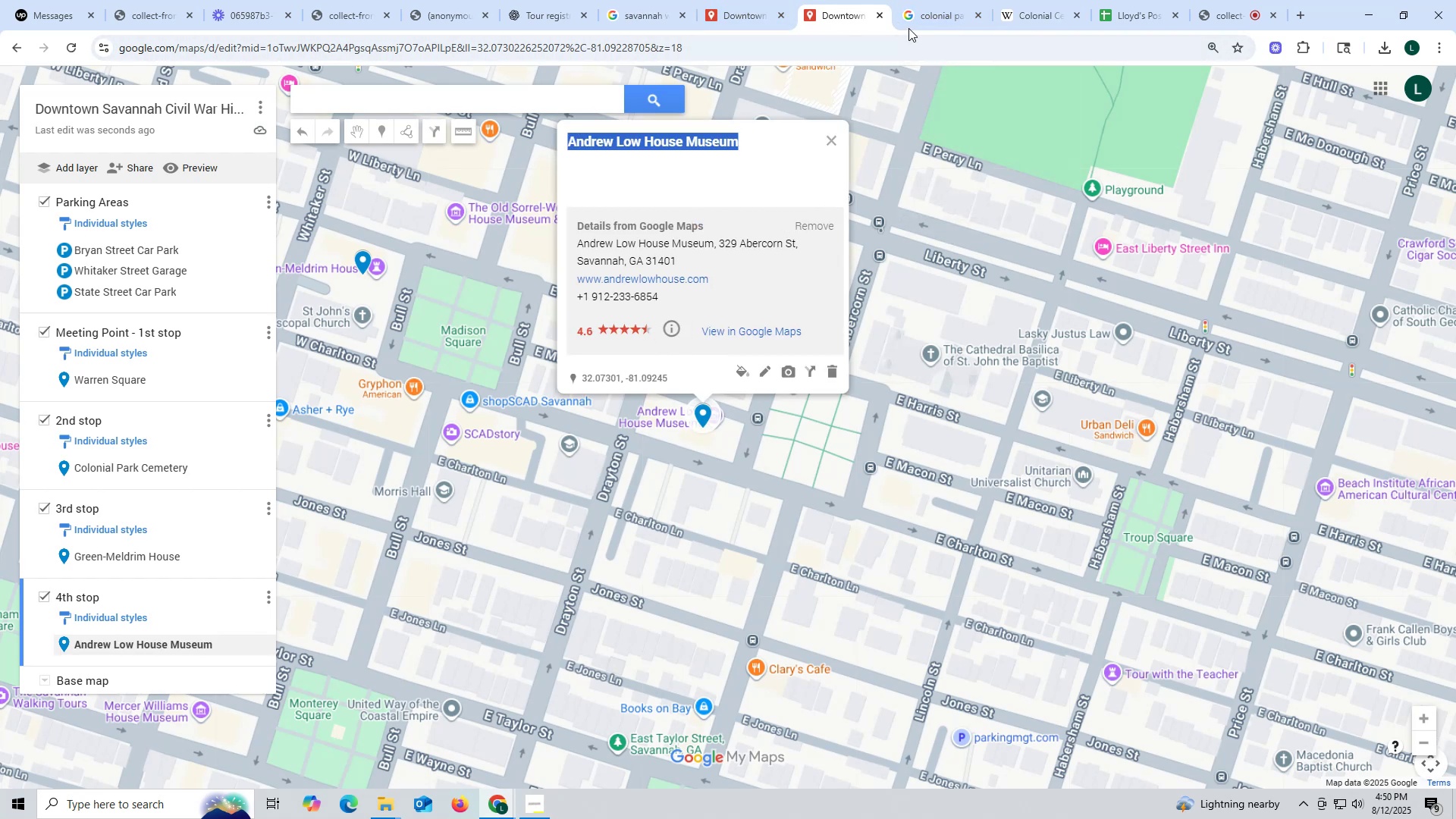 
left_click([923, 2])
 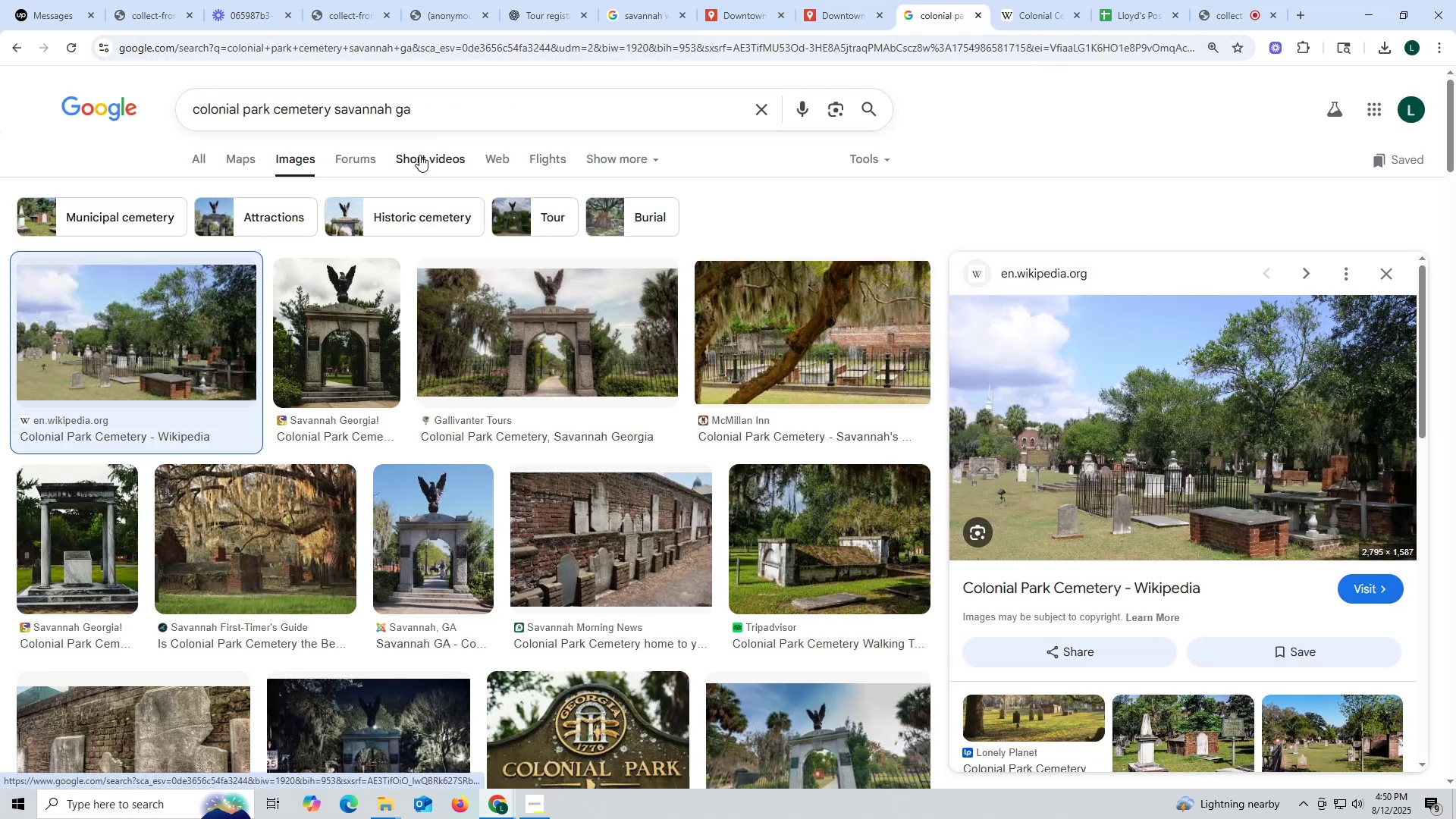 
left_click_drag(start_coordinate=[429, 105], to_coordinate=[0, 101])
 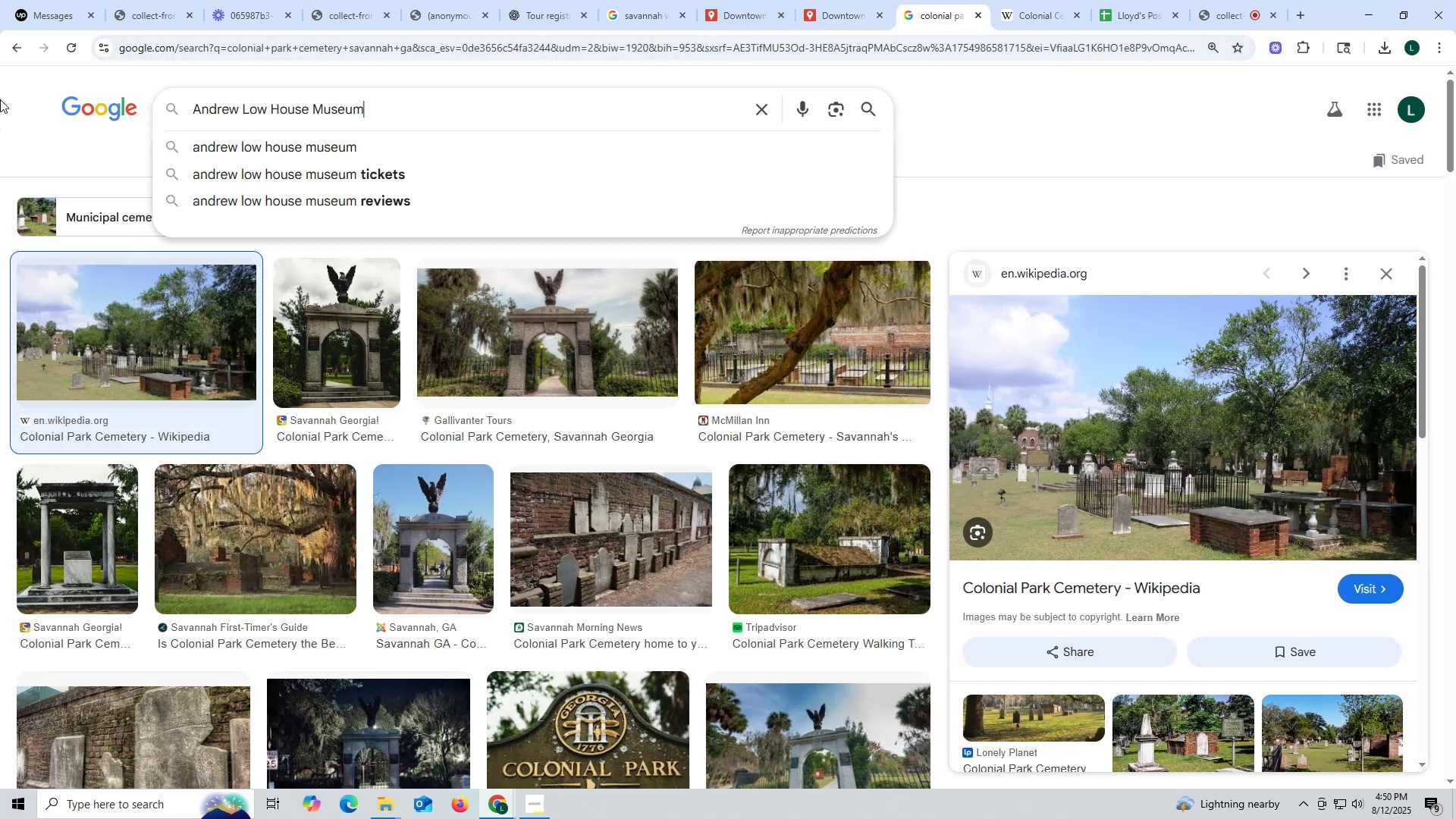 
key(Control+ControlLeft)
 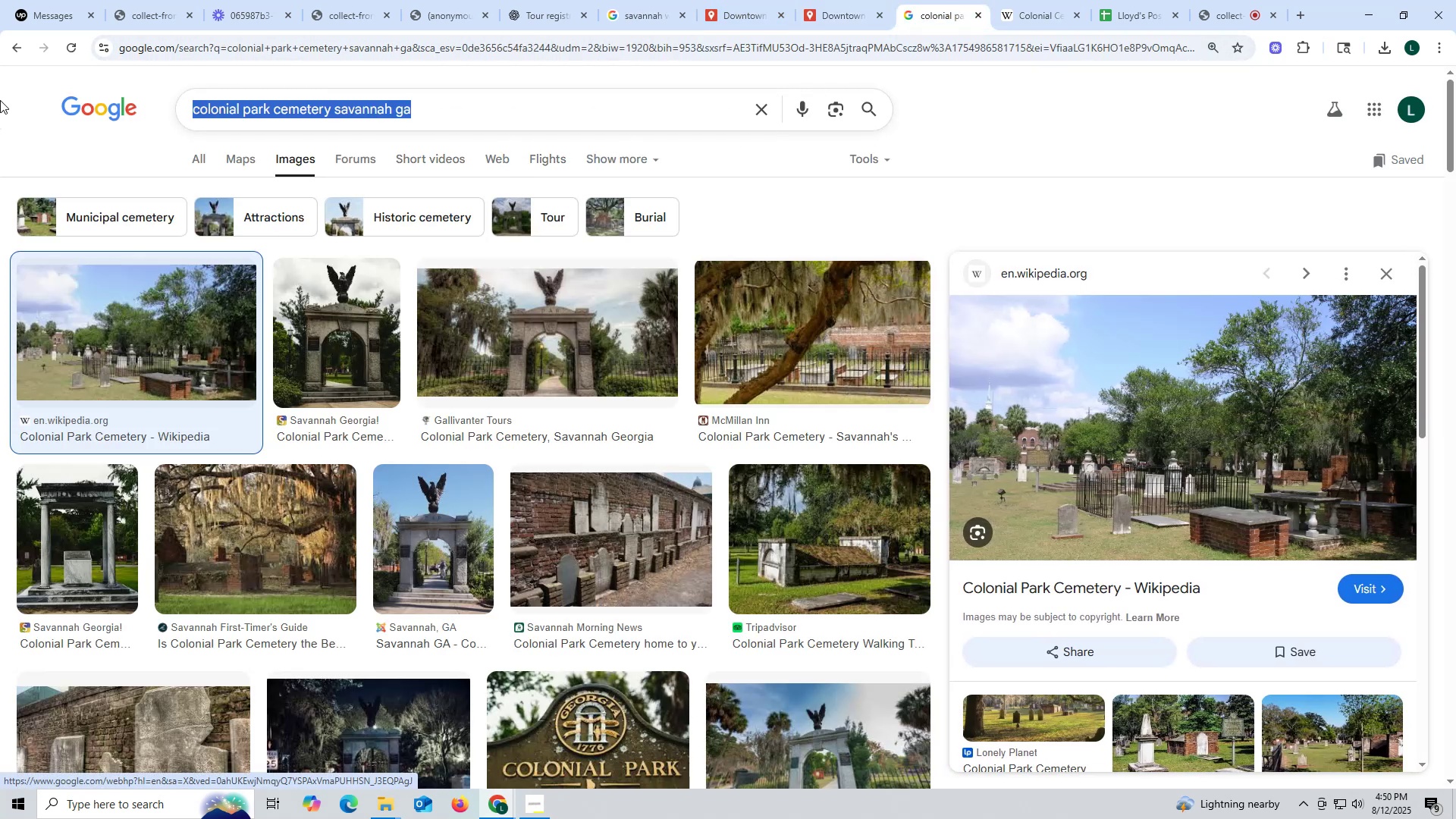 
key(Control+V)
 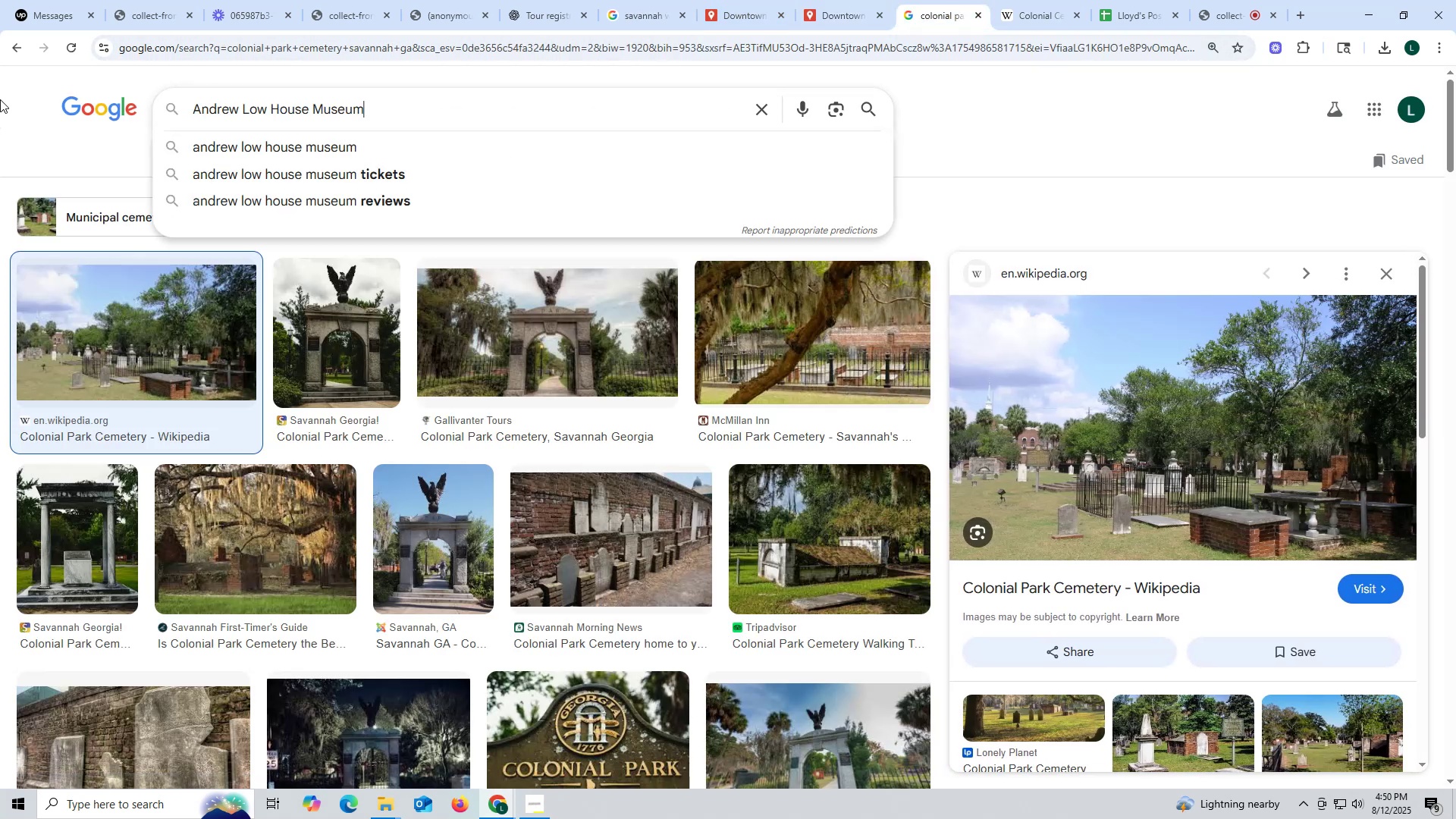 
key(Enter)
 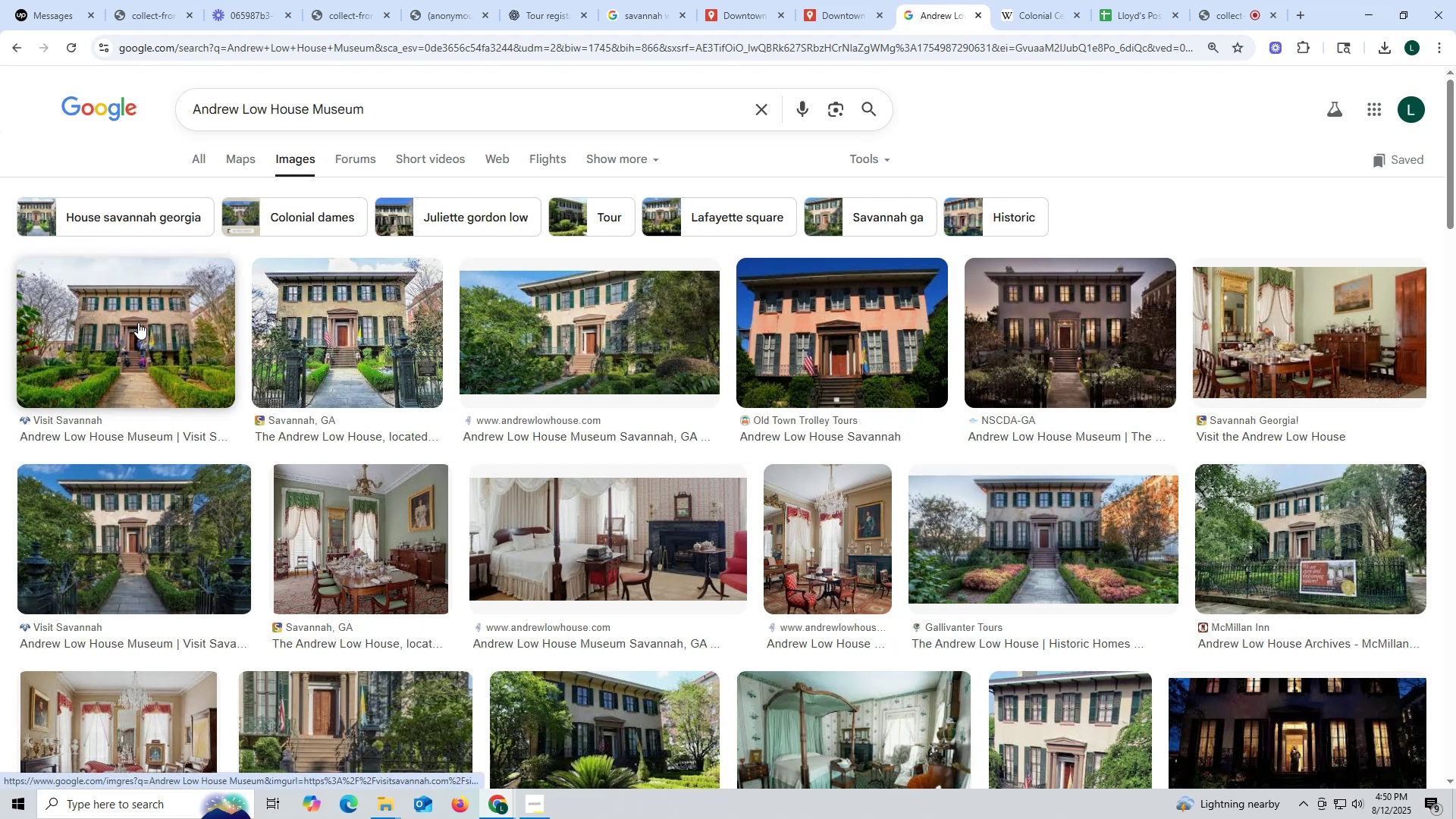 
wait(5.39)
 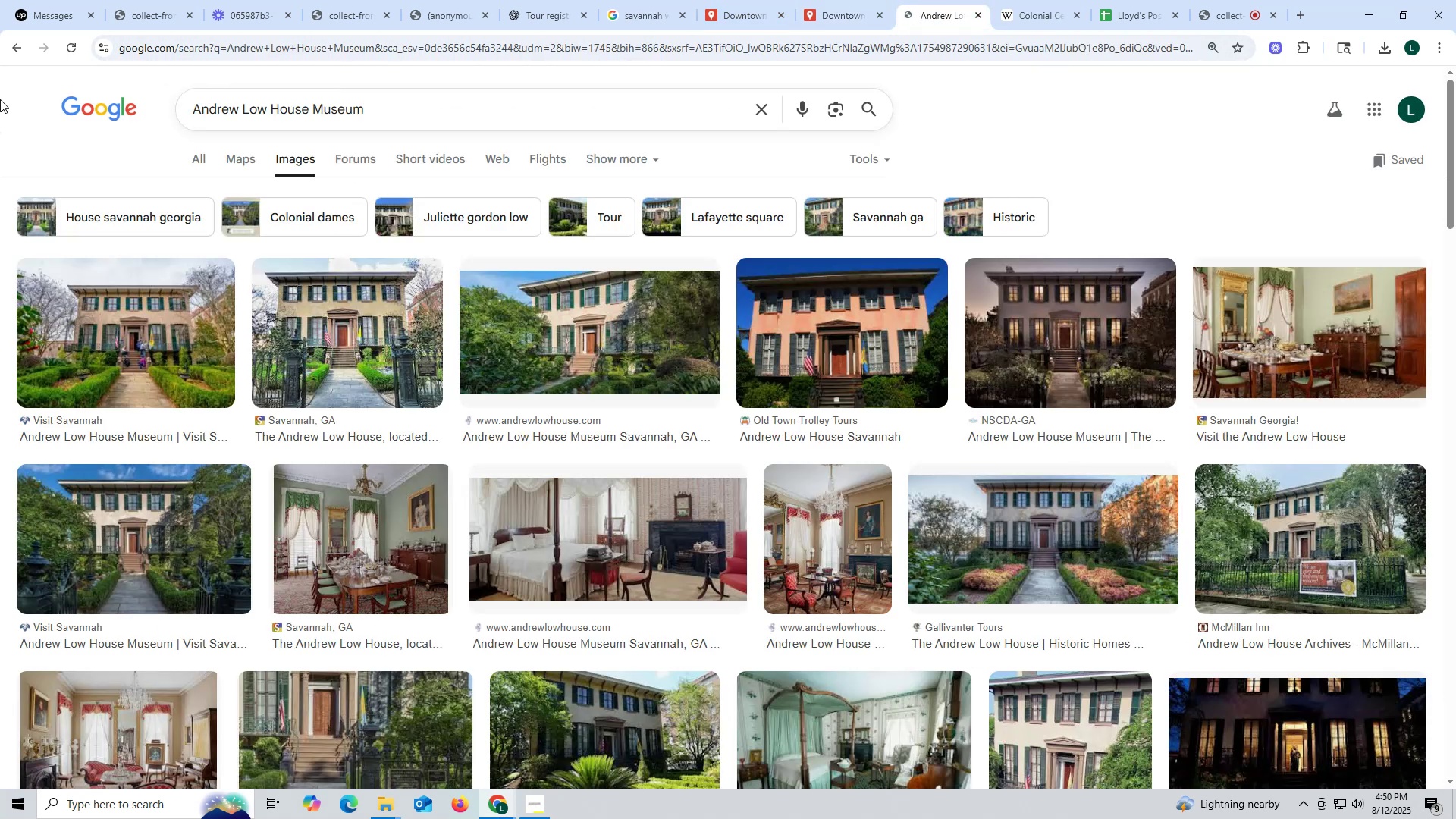 
left_click([111, 318])
 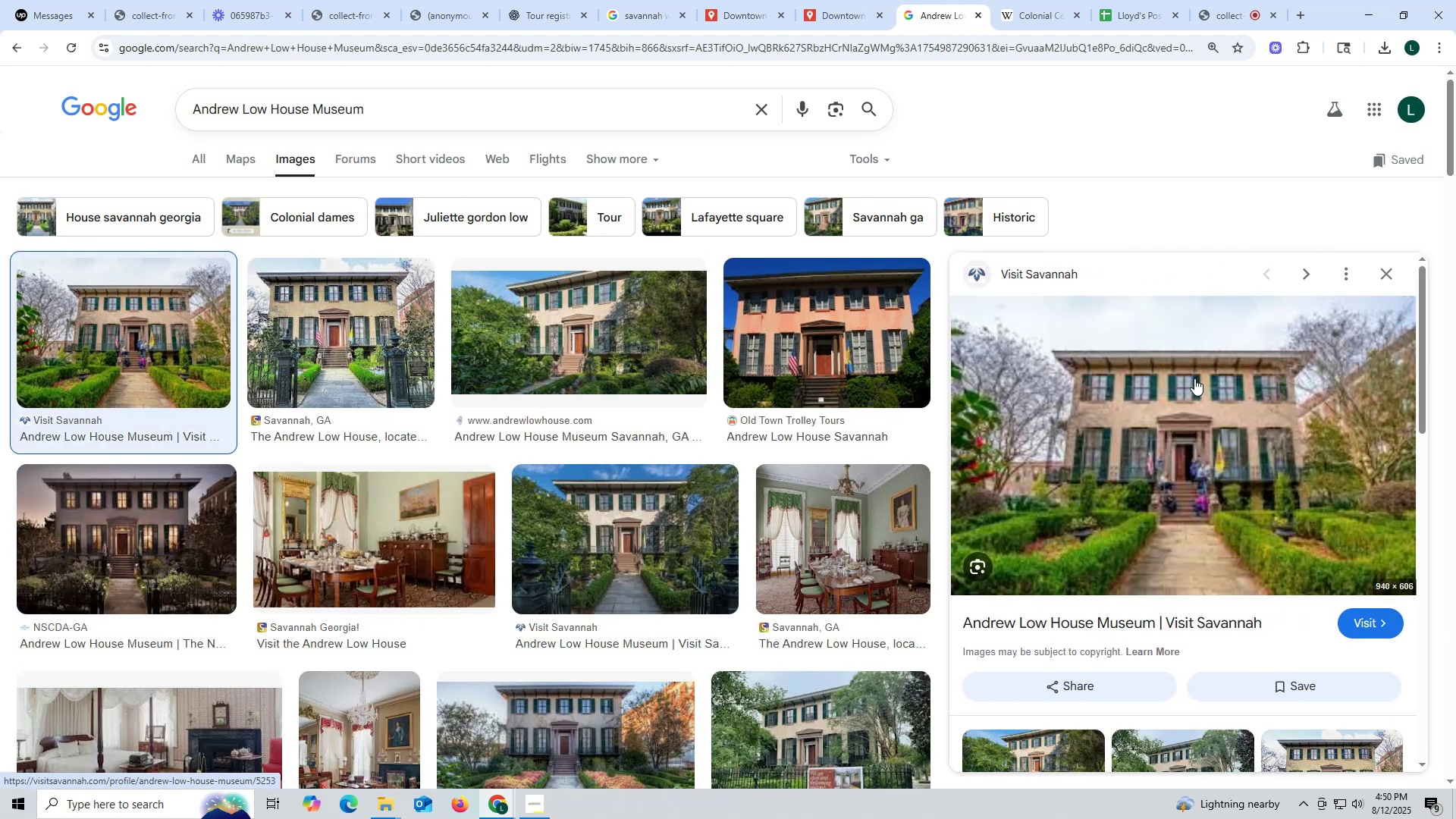 
left_click([1194, 378])
 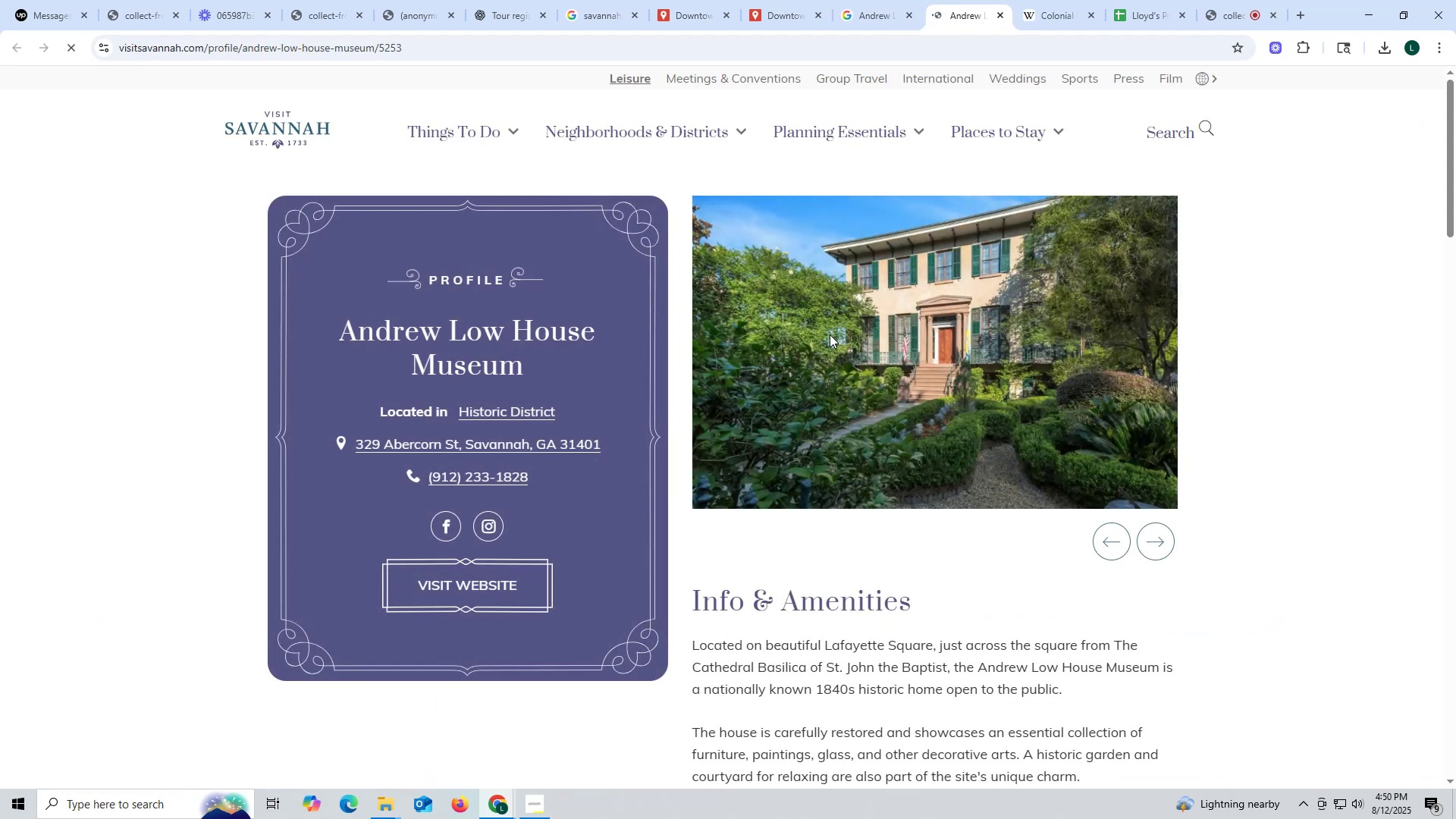 
wait(5.5)
 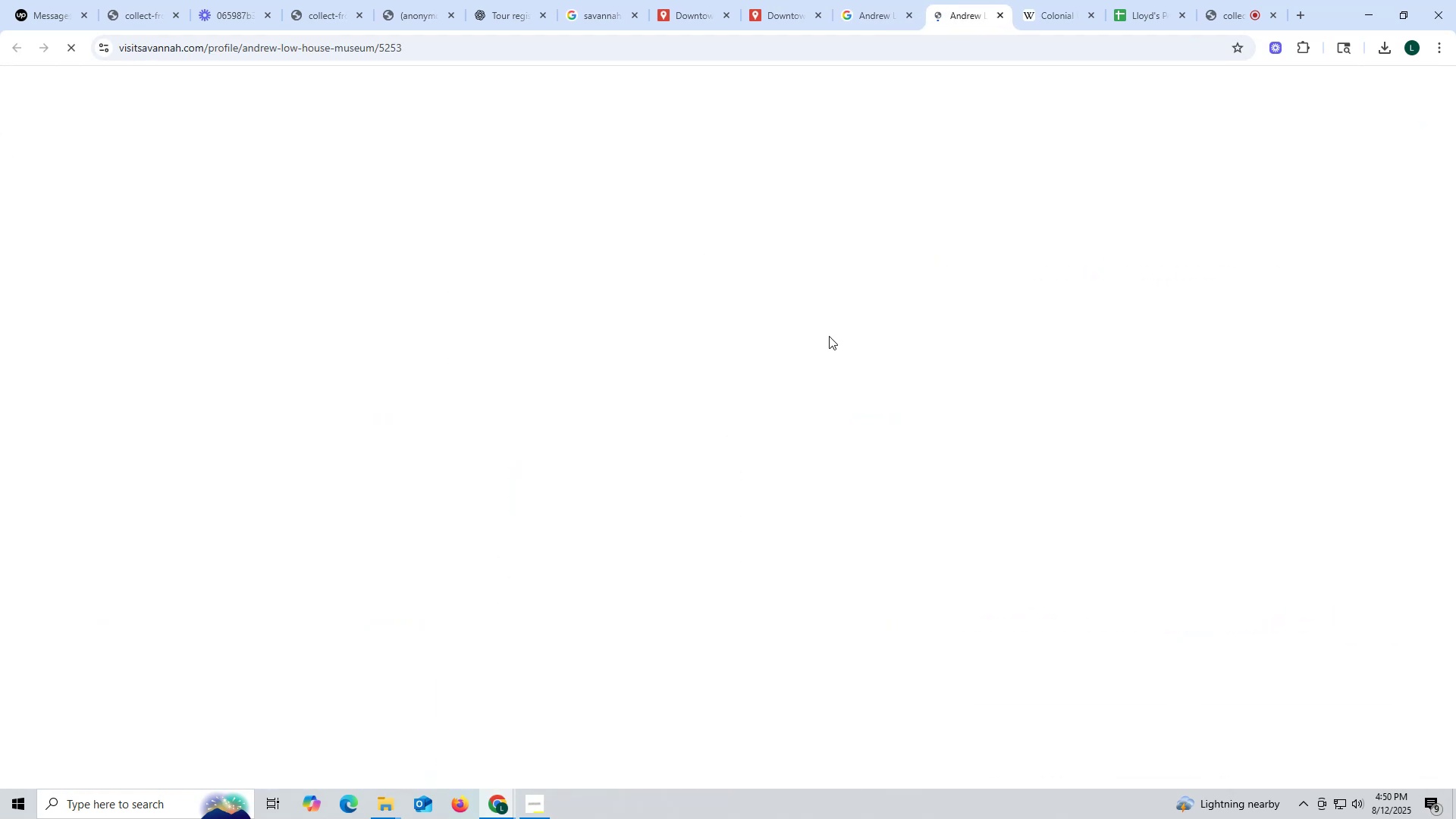 
right_click([930, 336])
 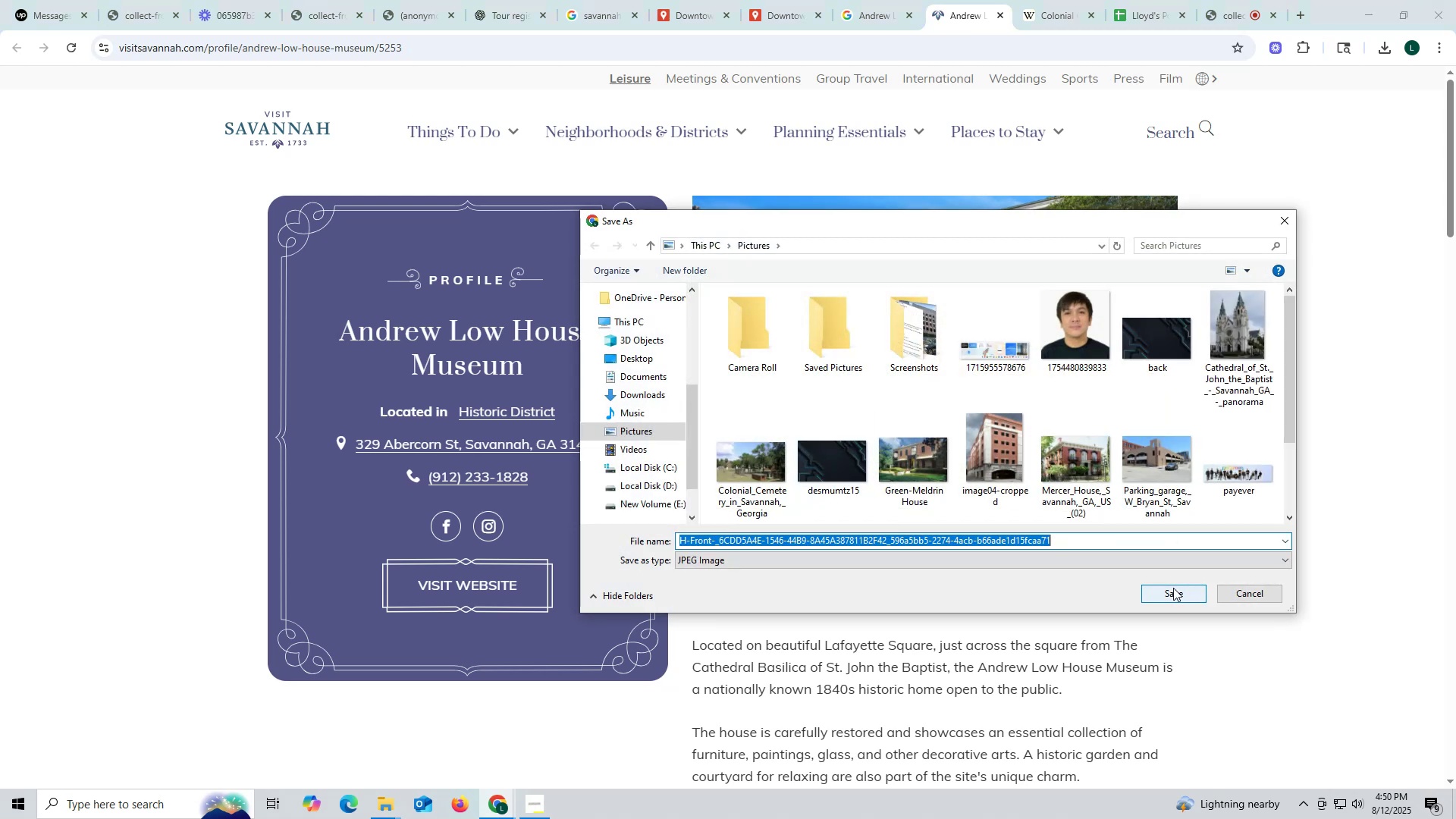 
left_click([1175, 590])
 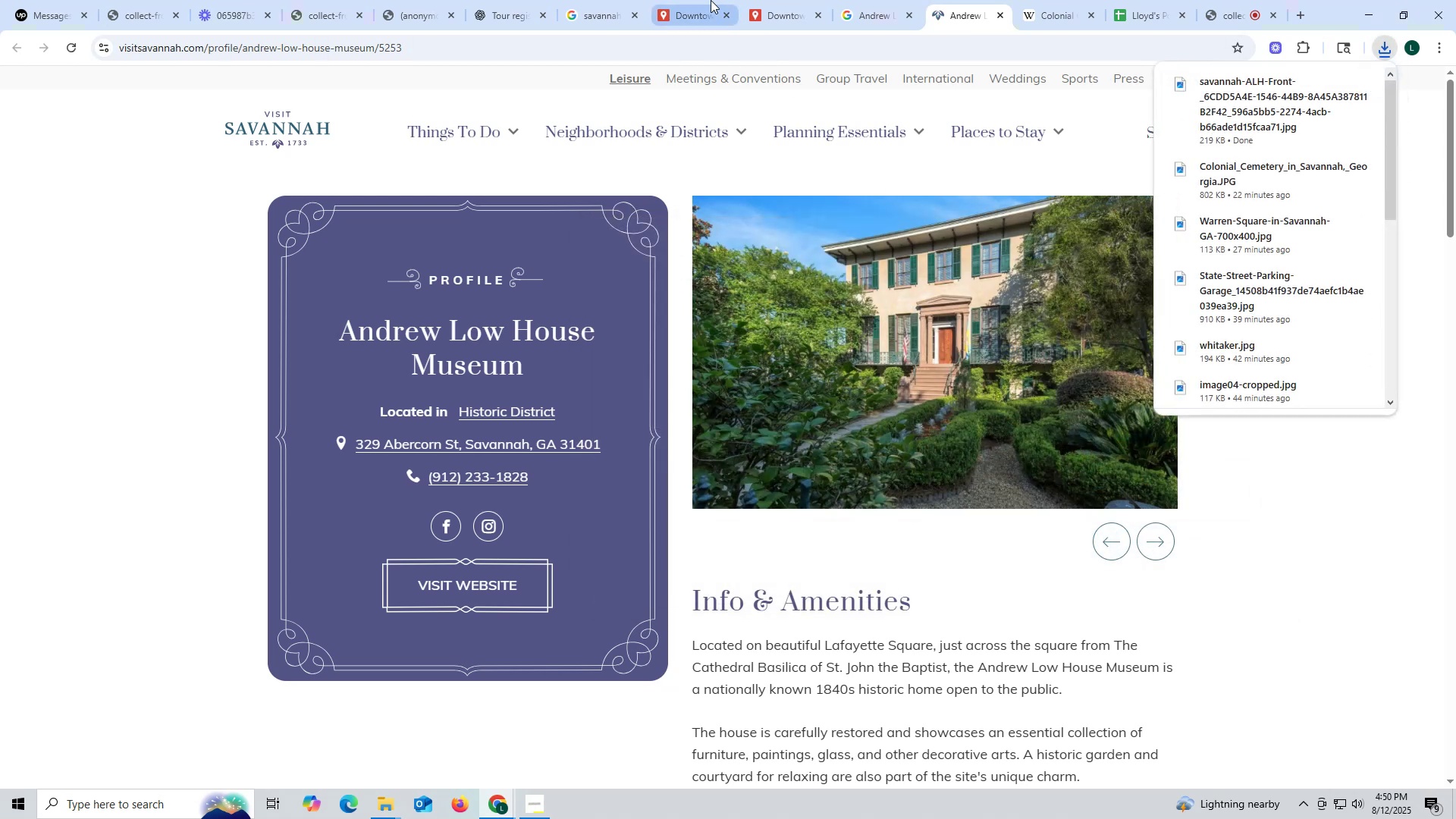 
left_click([786, 16])
 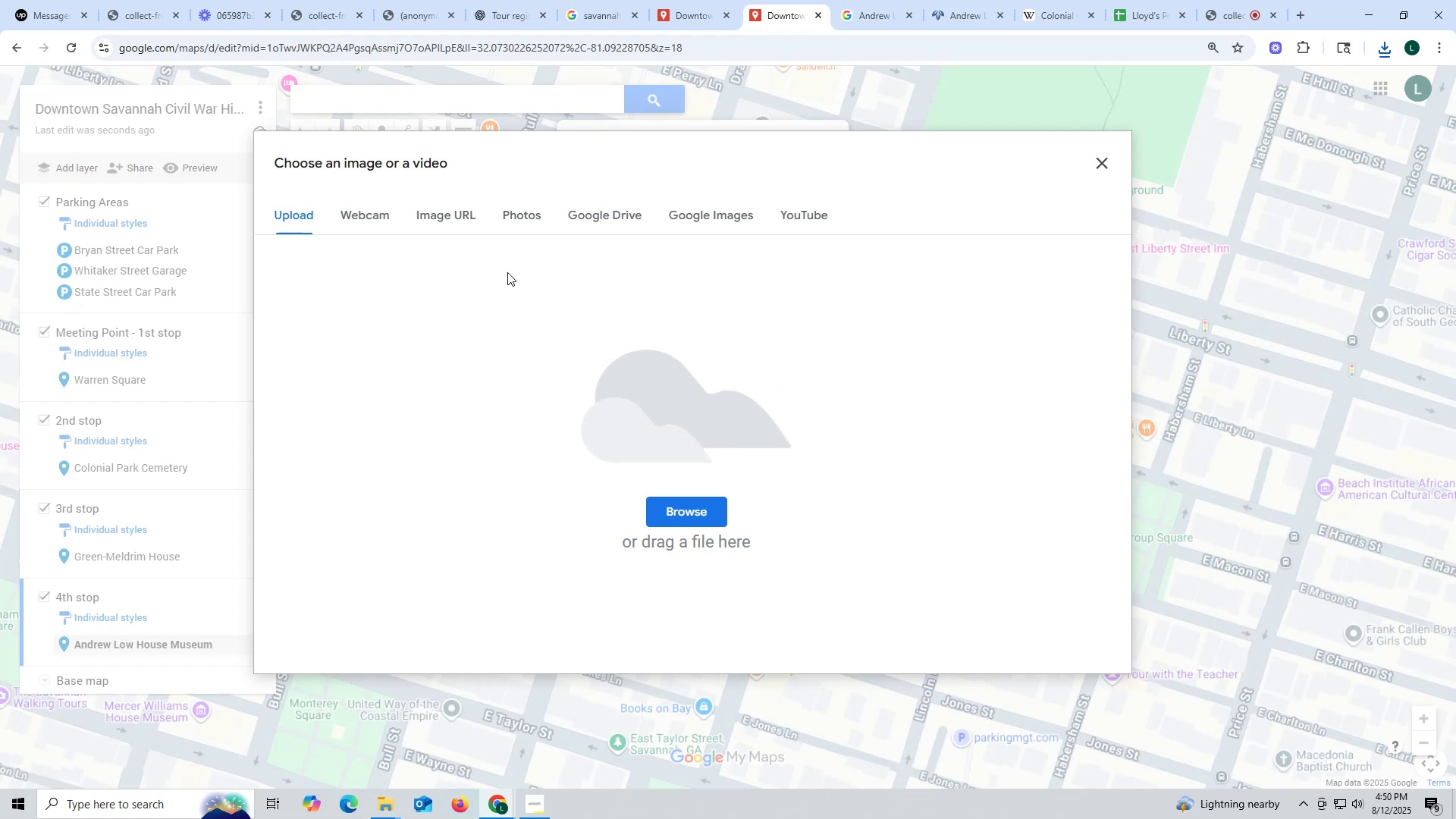 
left_click([703, 510])
 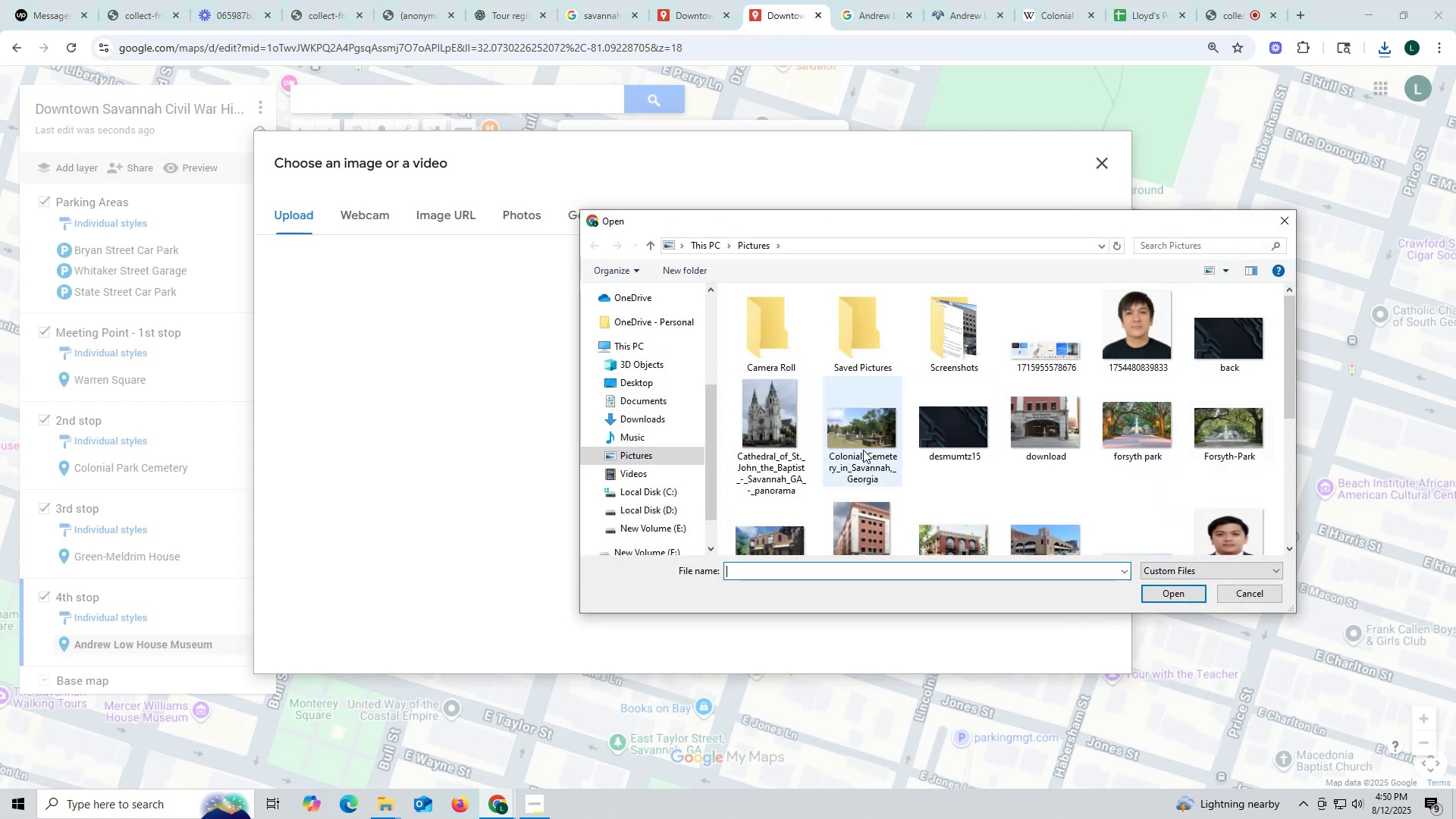 
scroll: coordinate [1035, 474], scroll_direction: down, amount: 4.0
 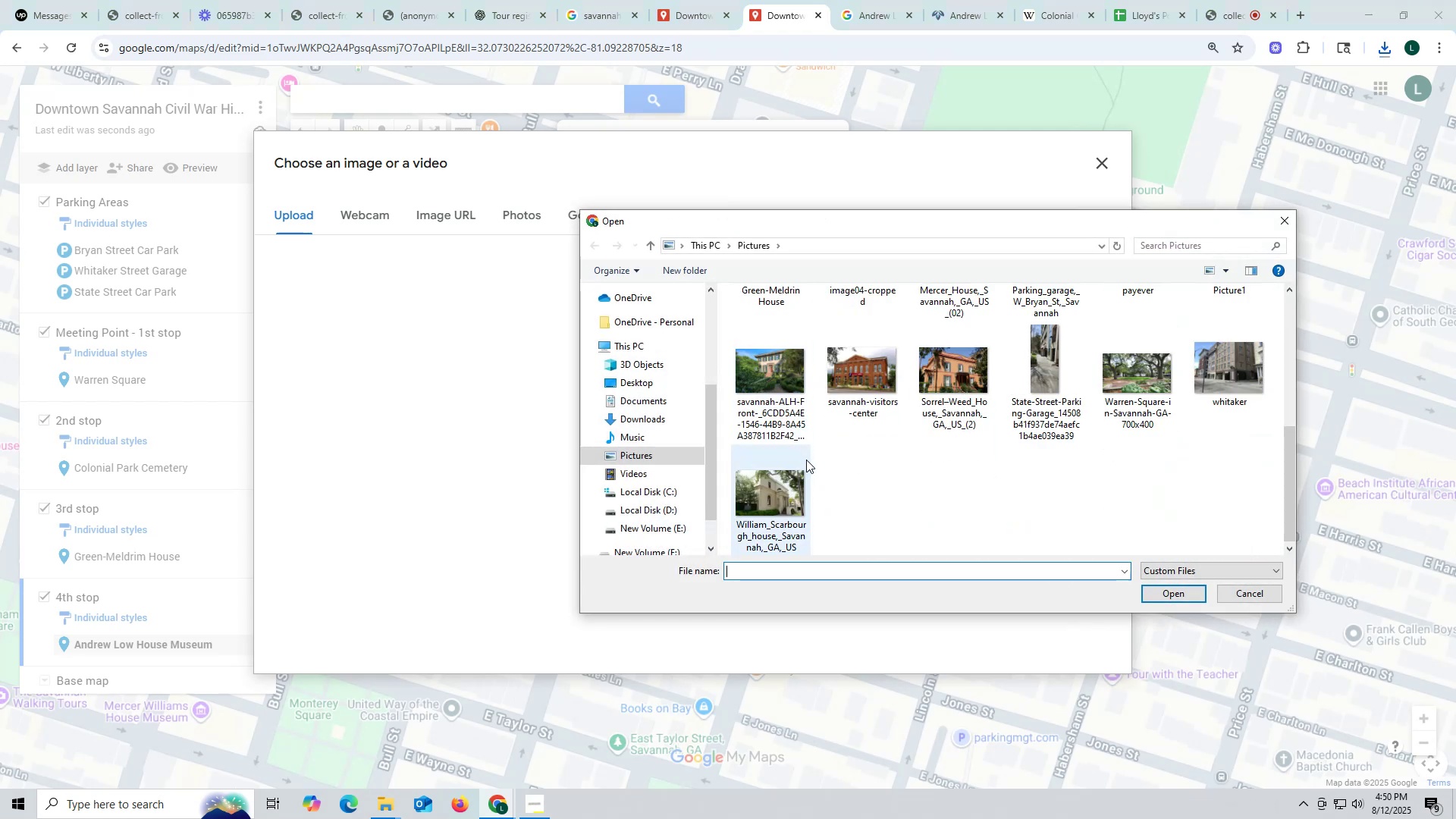 
left_click([758, 366])
 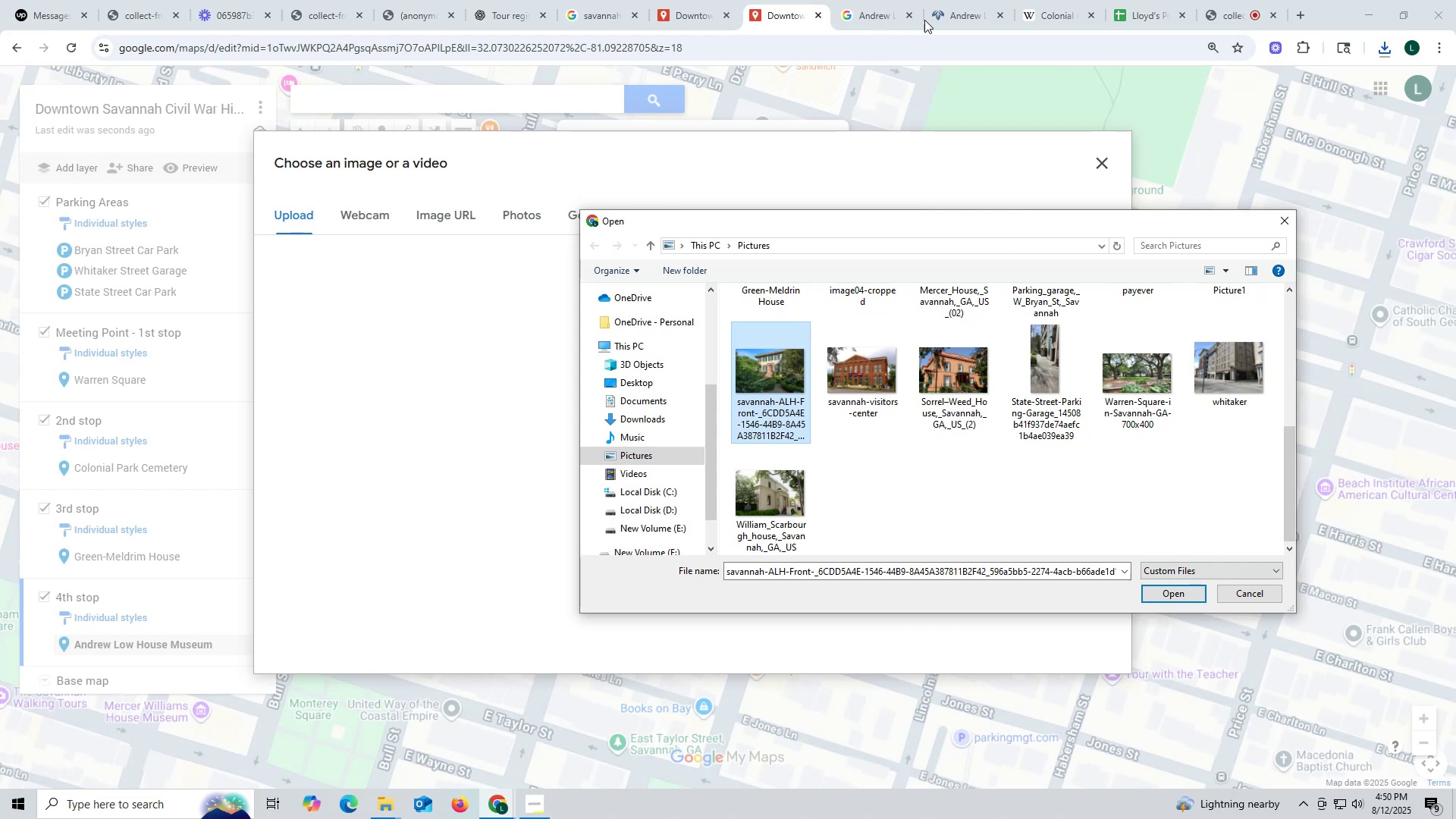 
wait(5.54)
 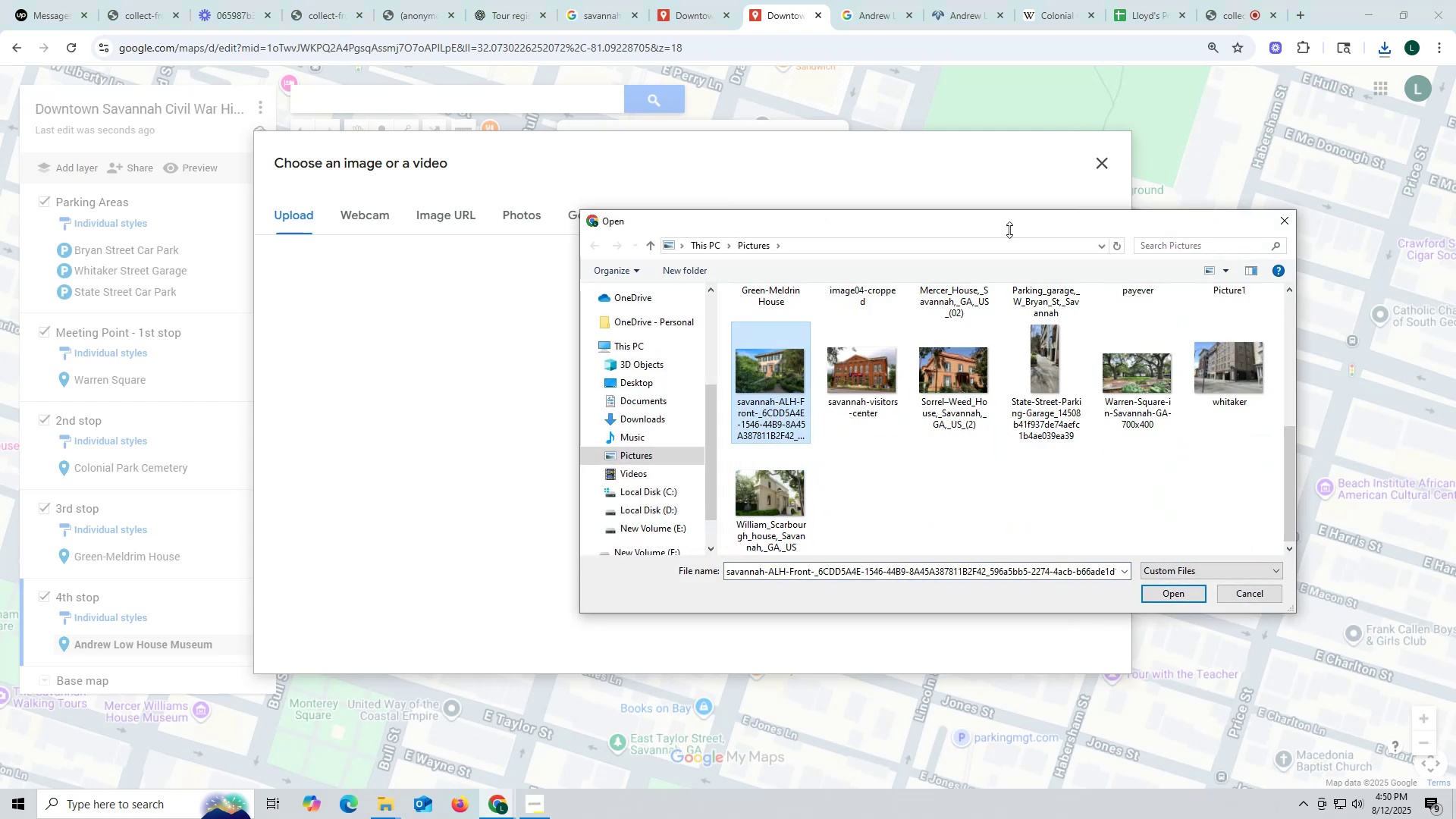 
left_click([1165, 598])
 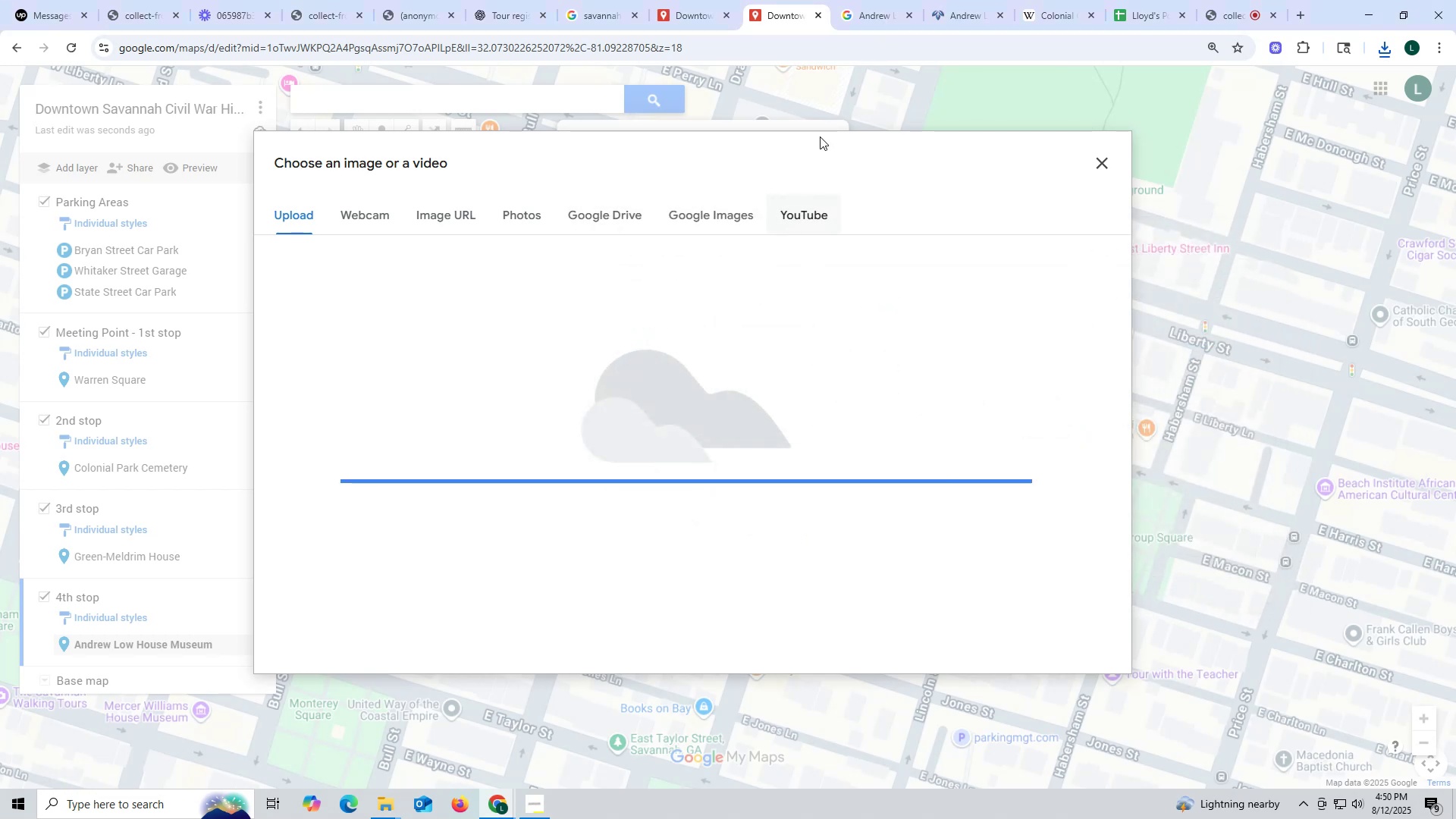 
mouse_move([918, 13])
 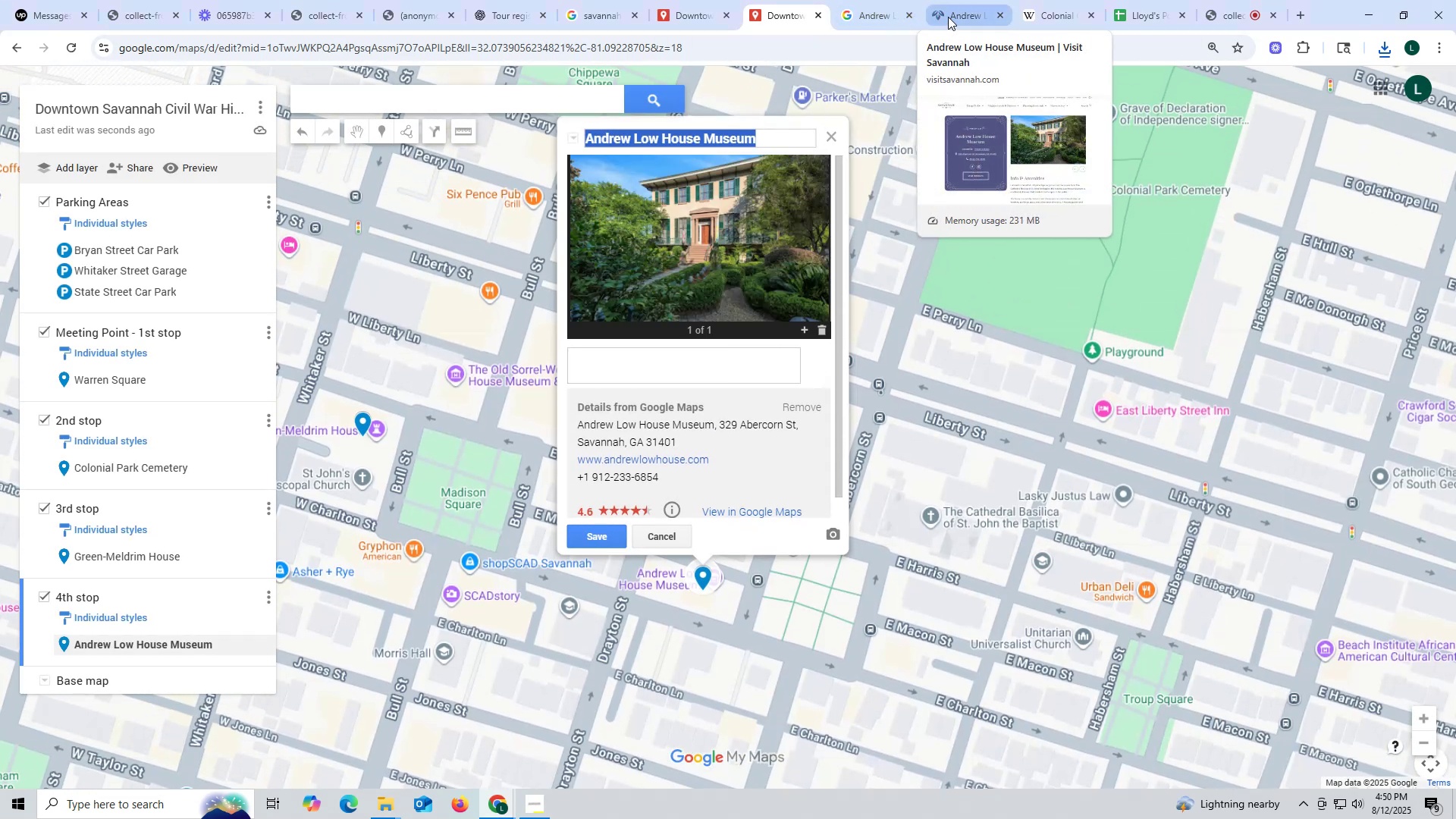 
left_click([948, 17])
 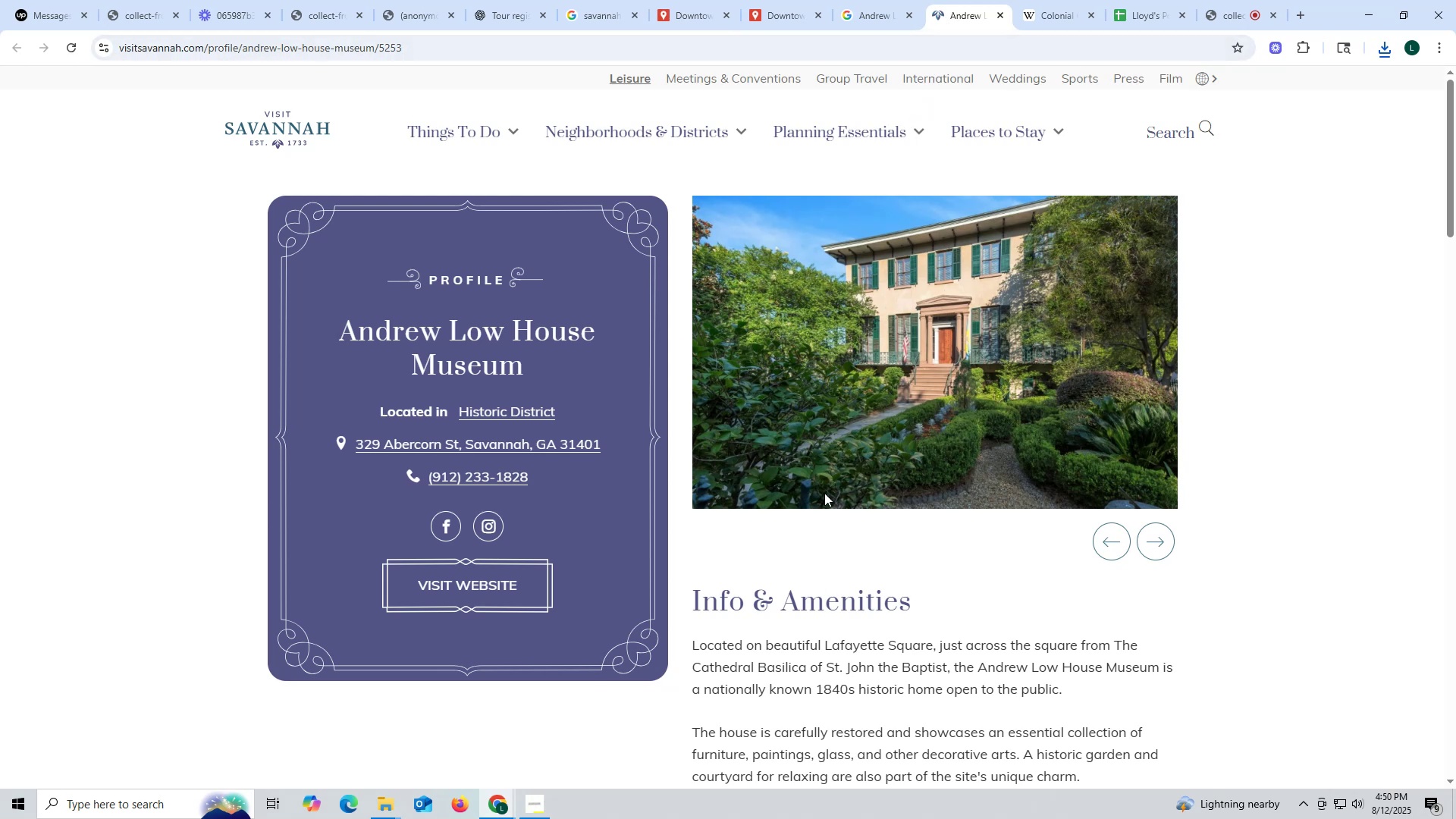 
wait(6.72)
 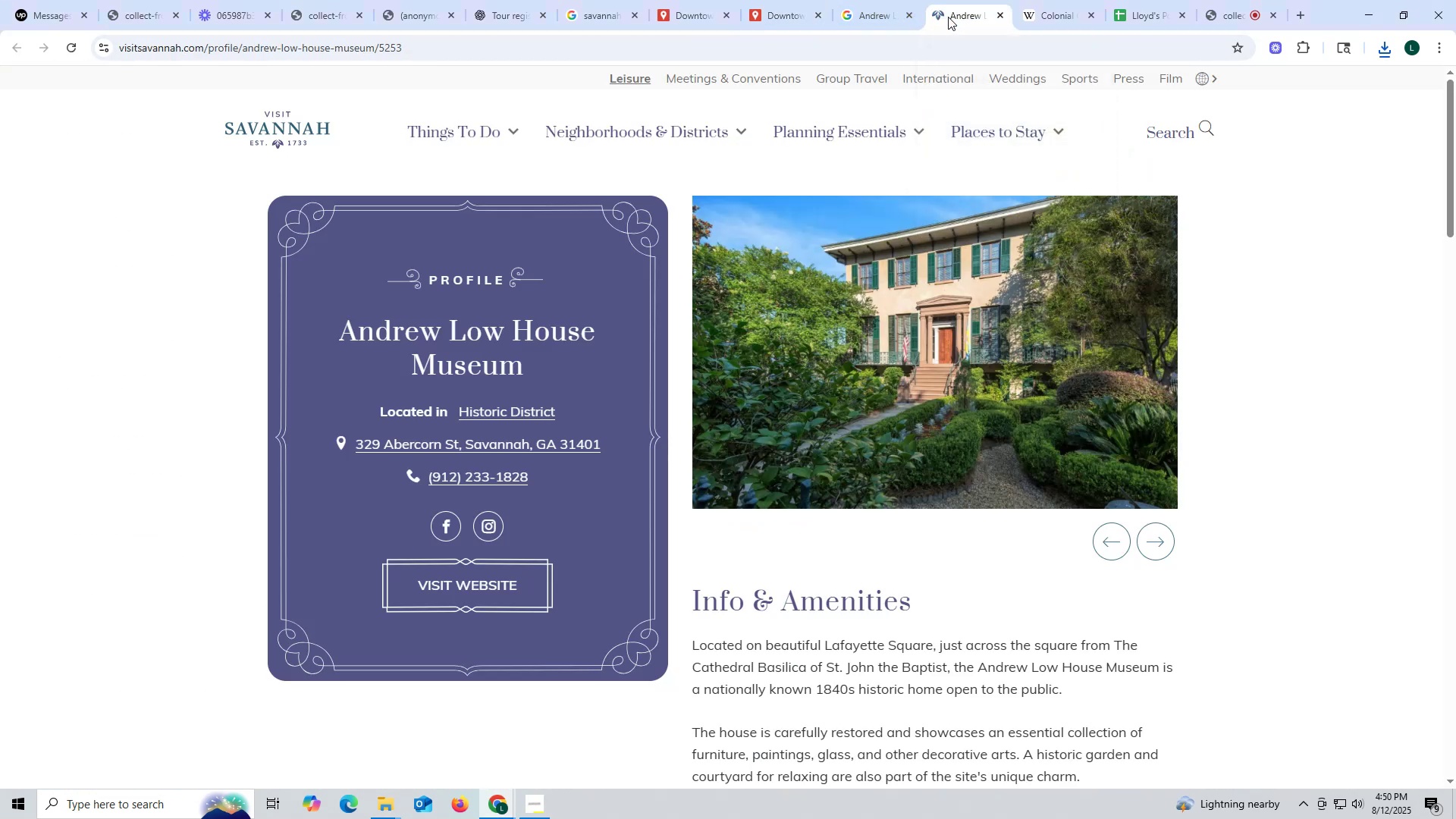 
scroll: coordinate [1021, 623], scroll_direction: down, amount: 2.0
 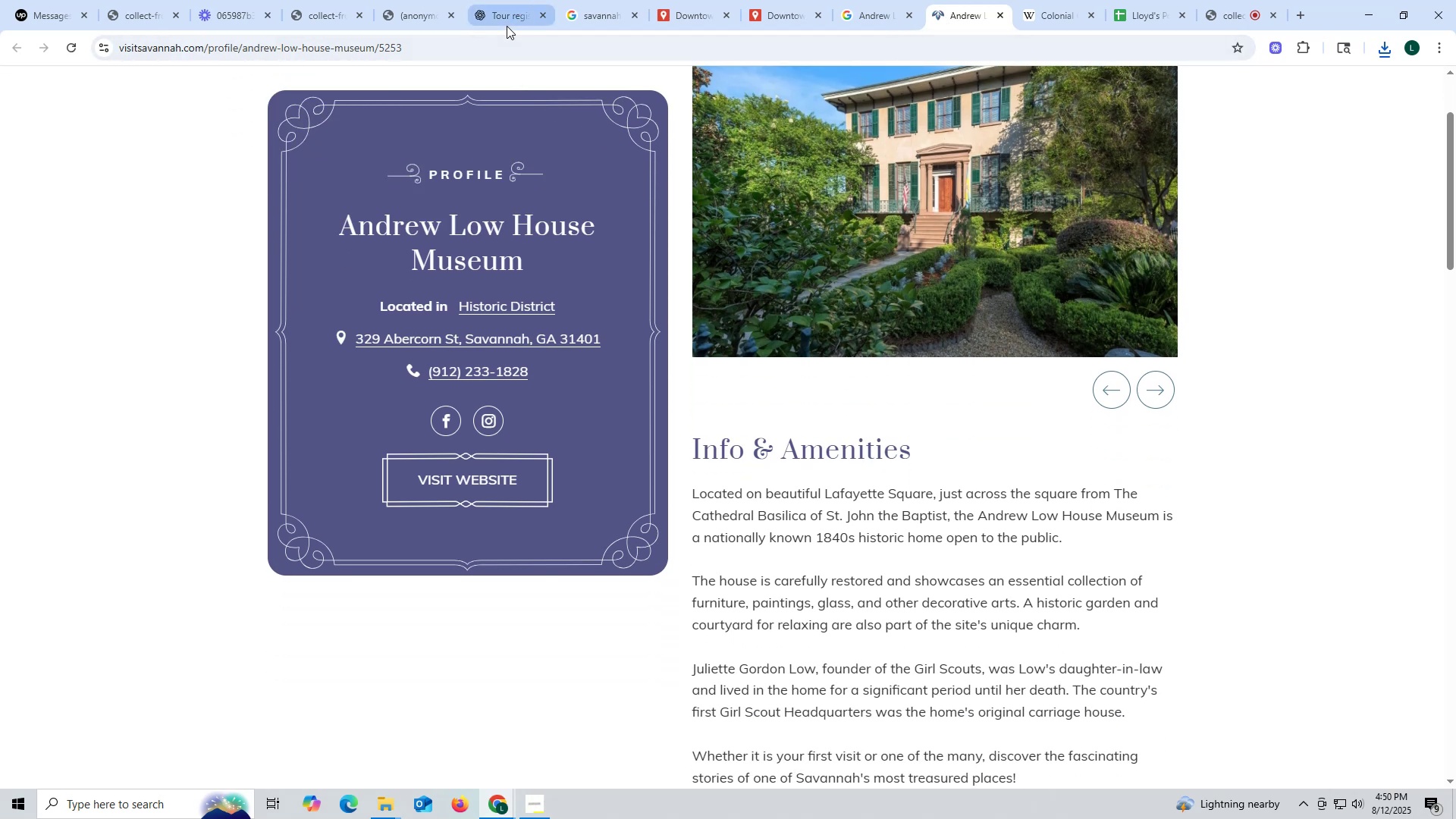 
wait(5.22)
 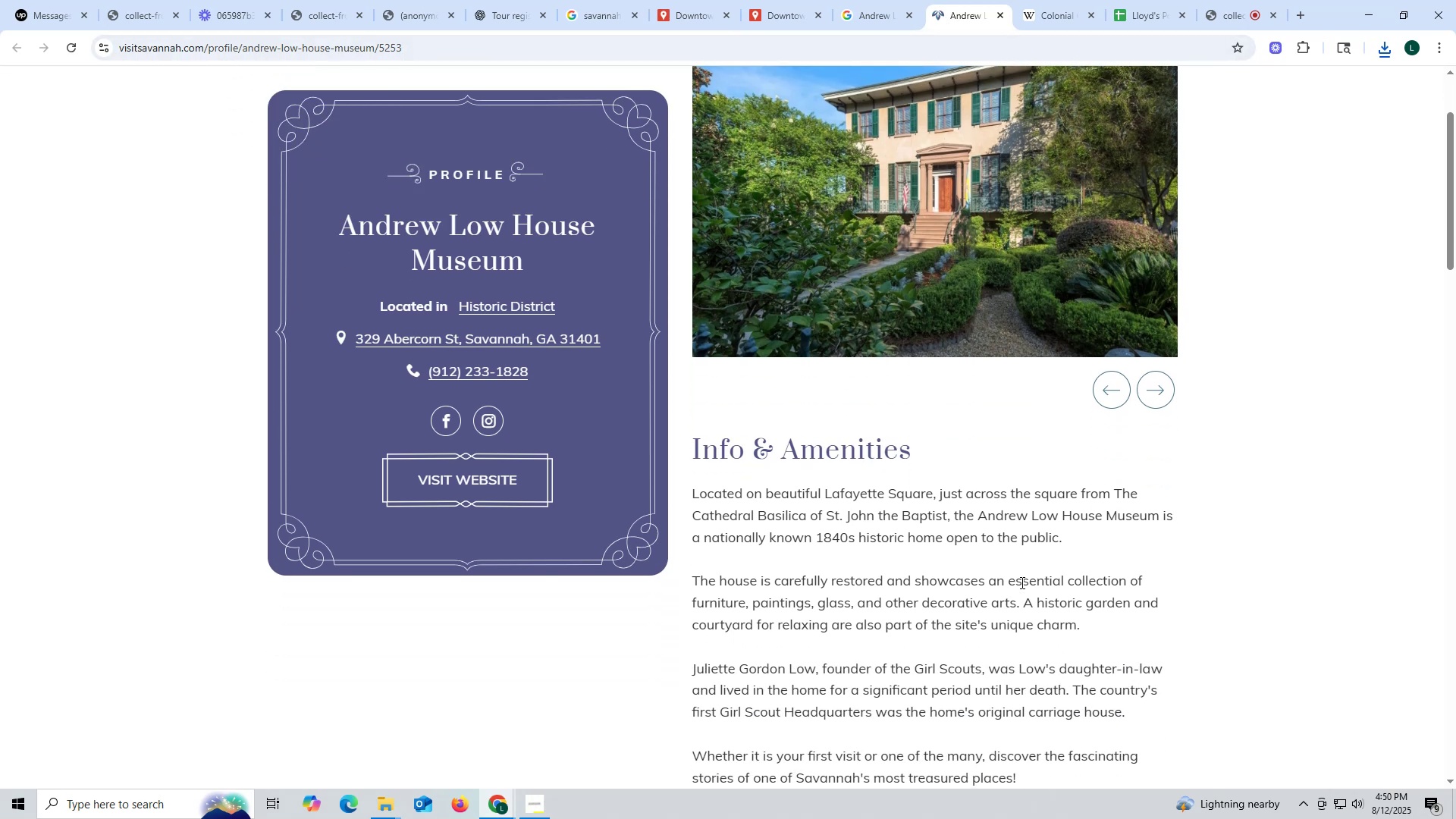 
left_click([513, 15])
 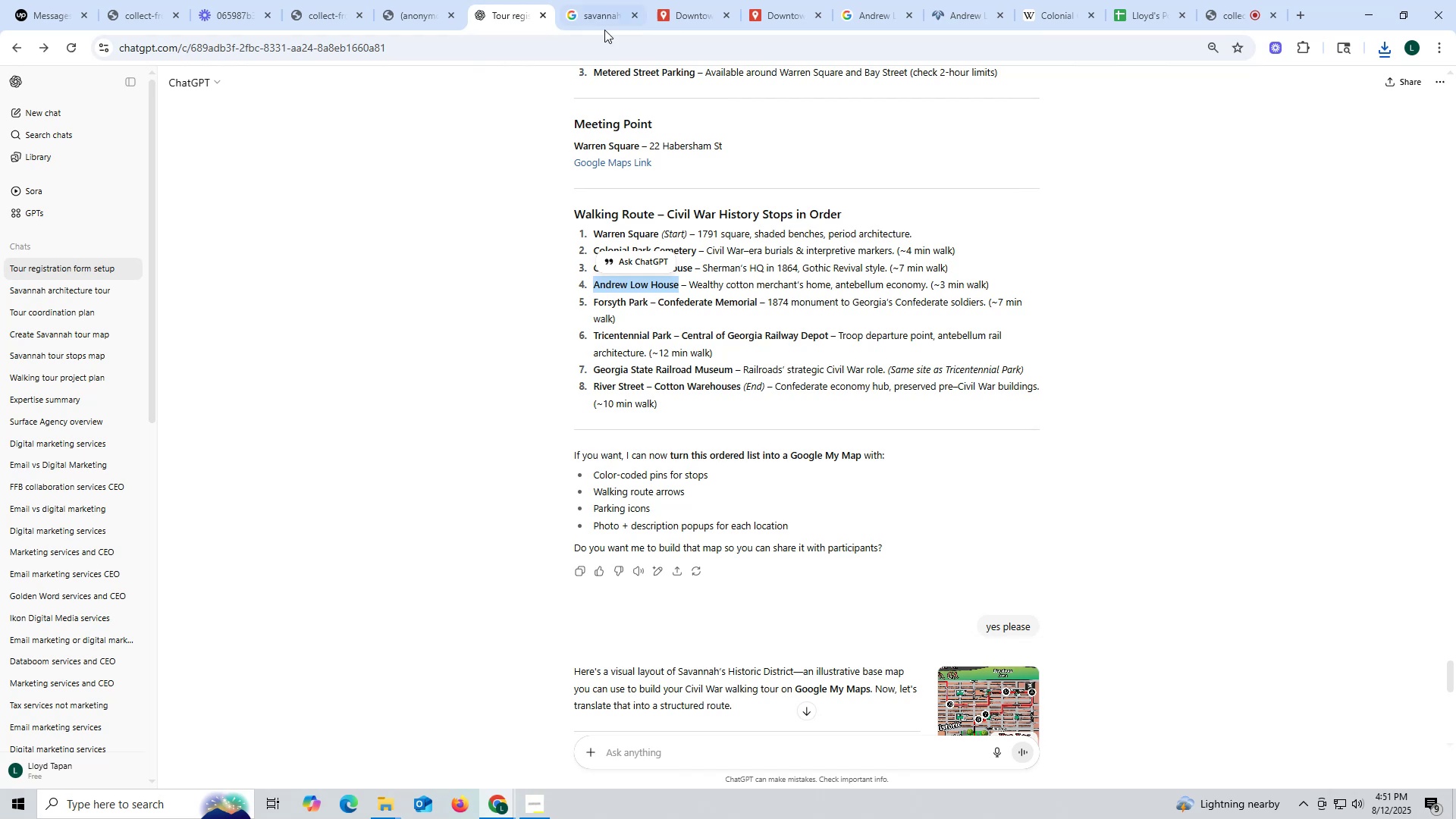 
left_click([607, 24])
 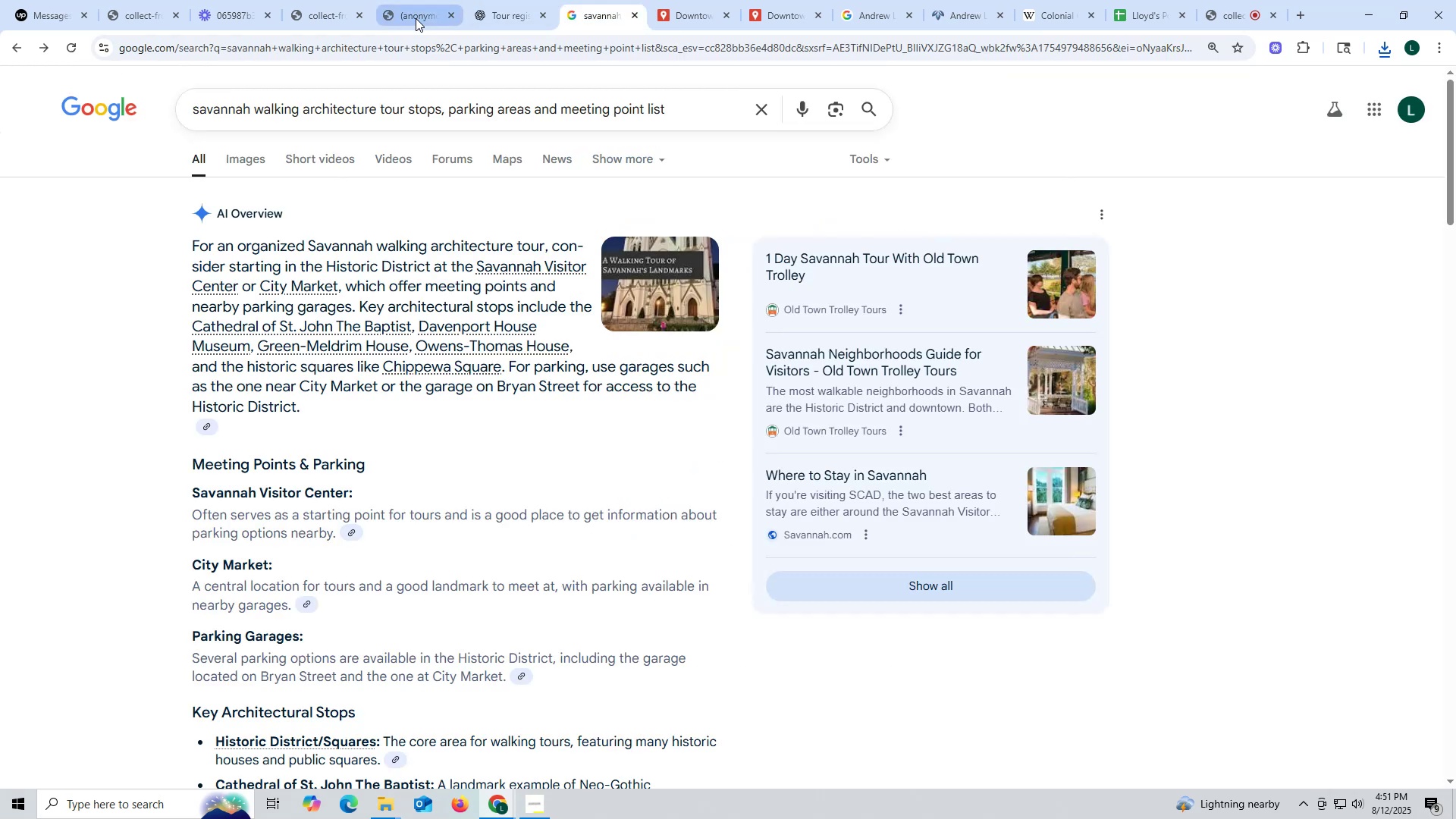 
left_click([416, 18])
 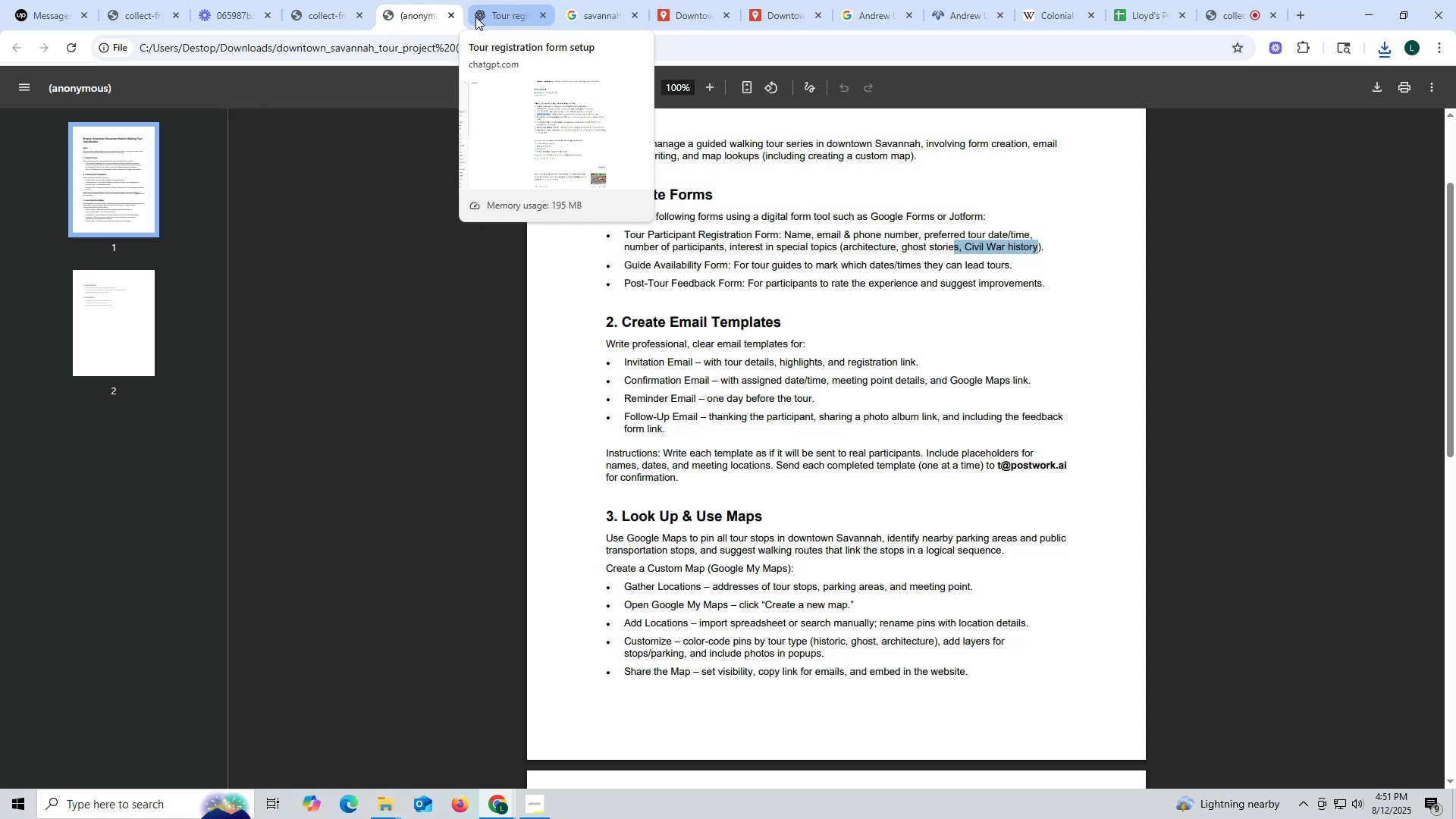 
wait(17.07)
 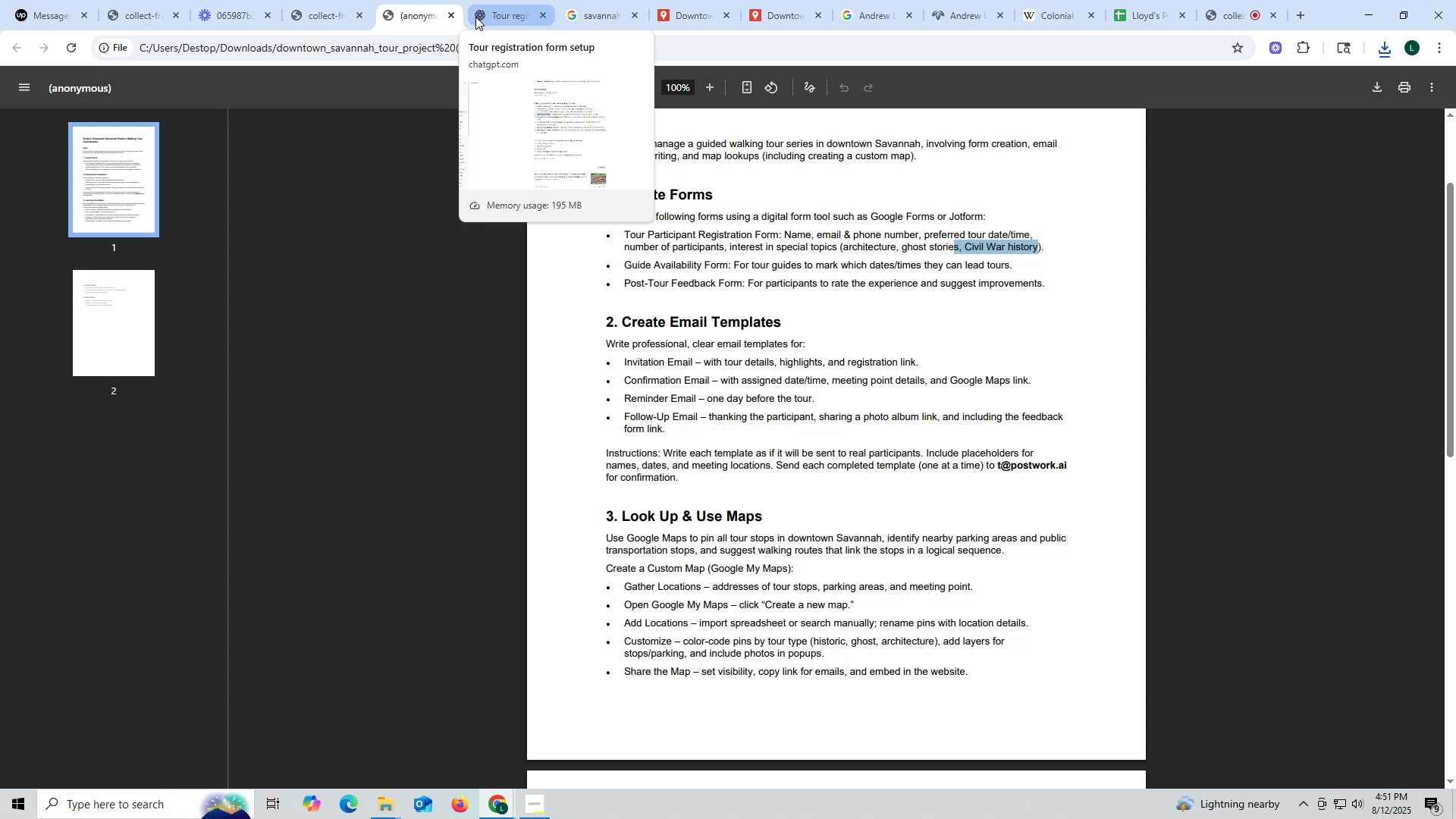 
left_click([786, 8])
 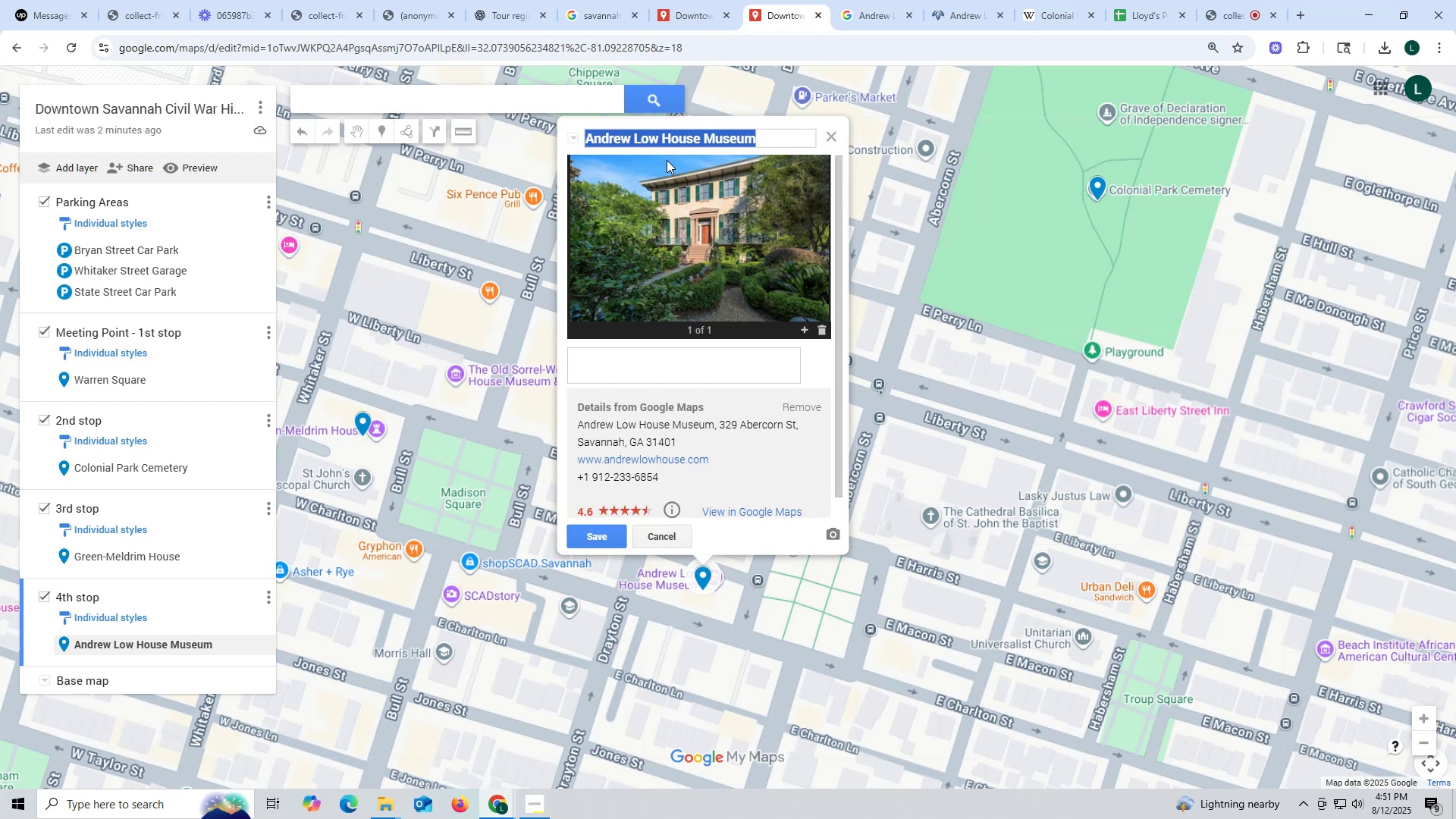 
wait(15.34)
 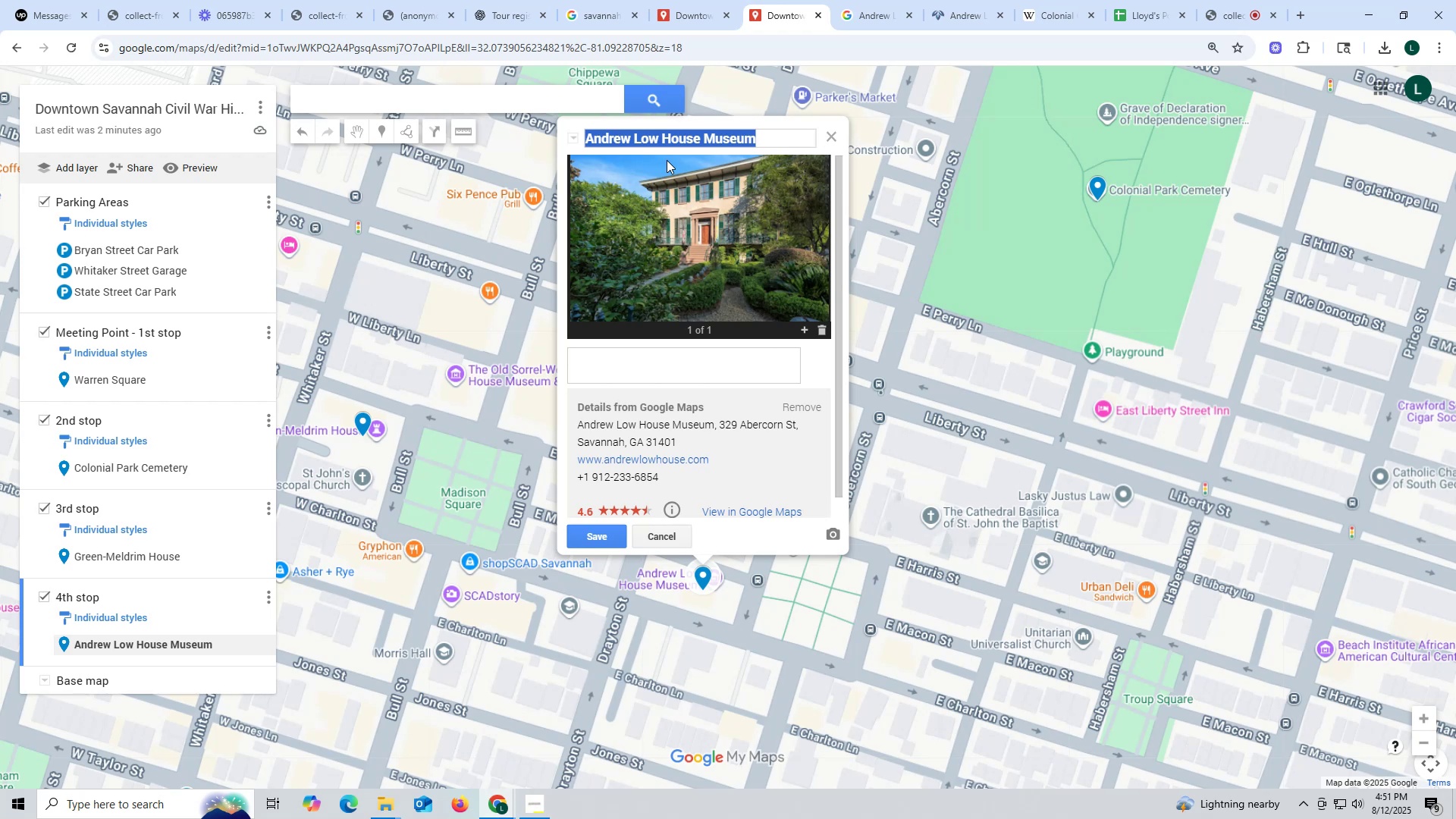 
left_click([578, 534])
 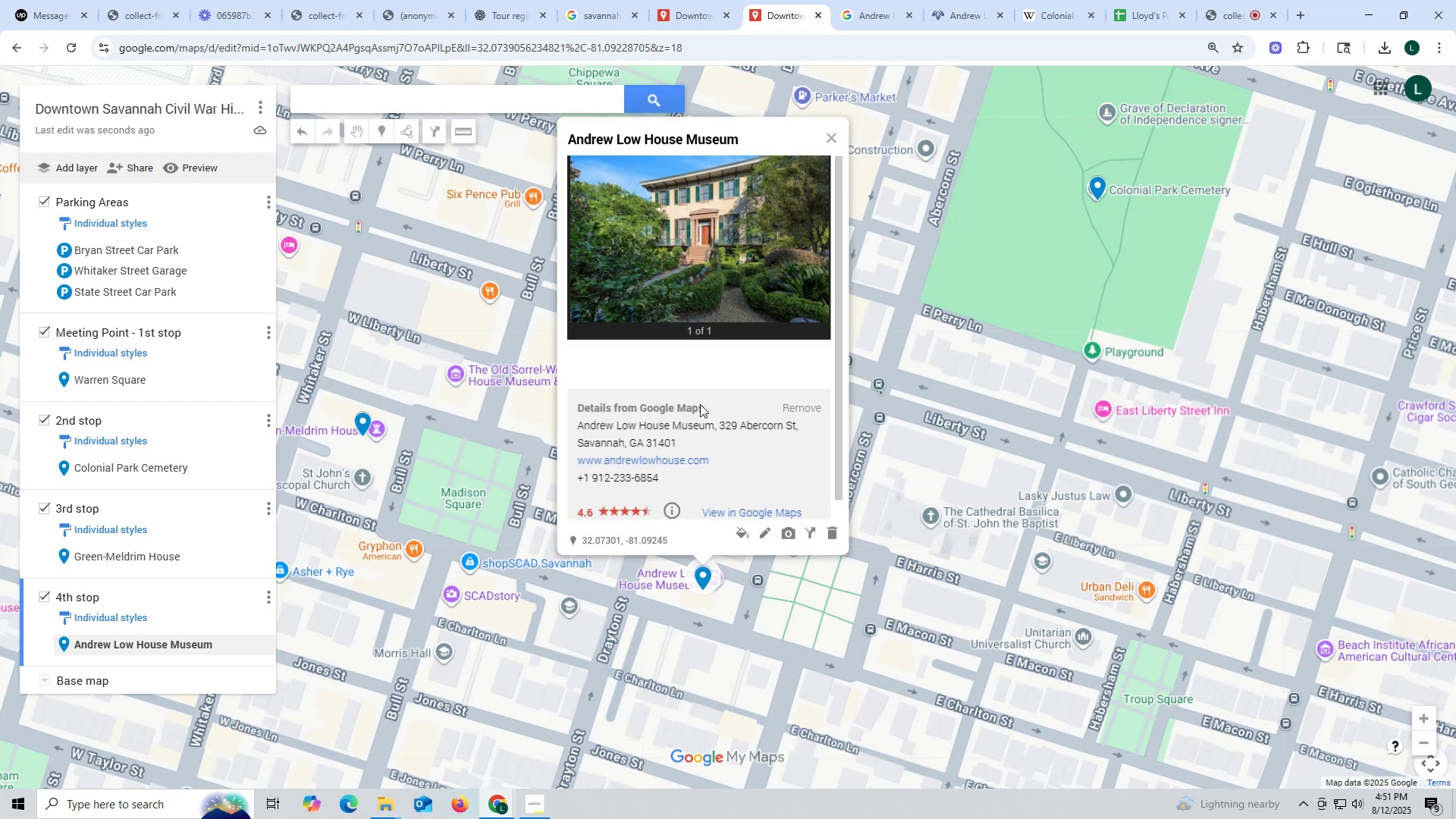 
double_click([719, 227])
 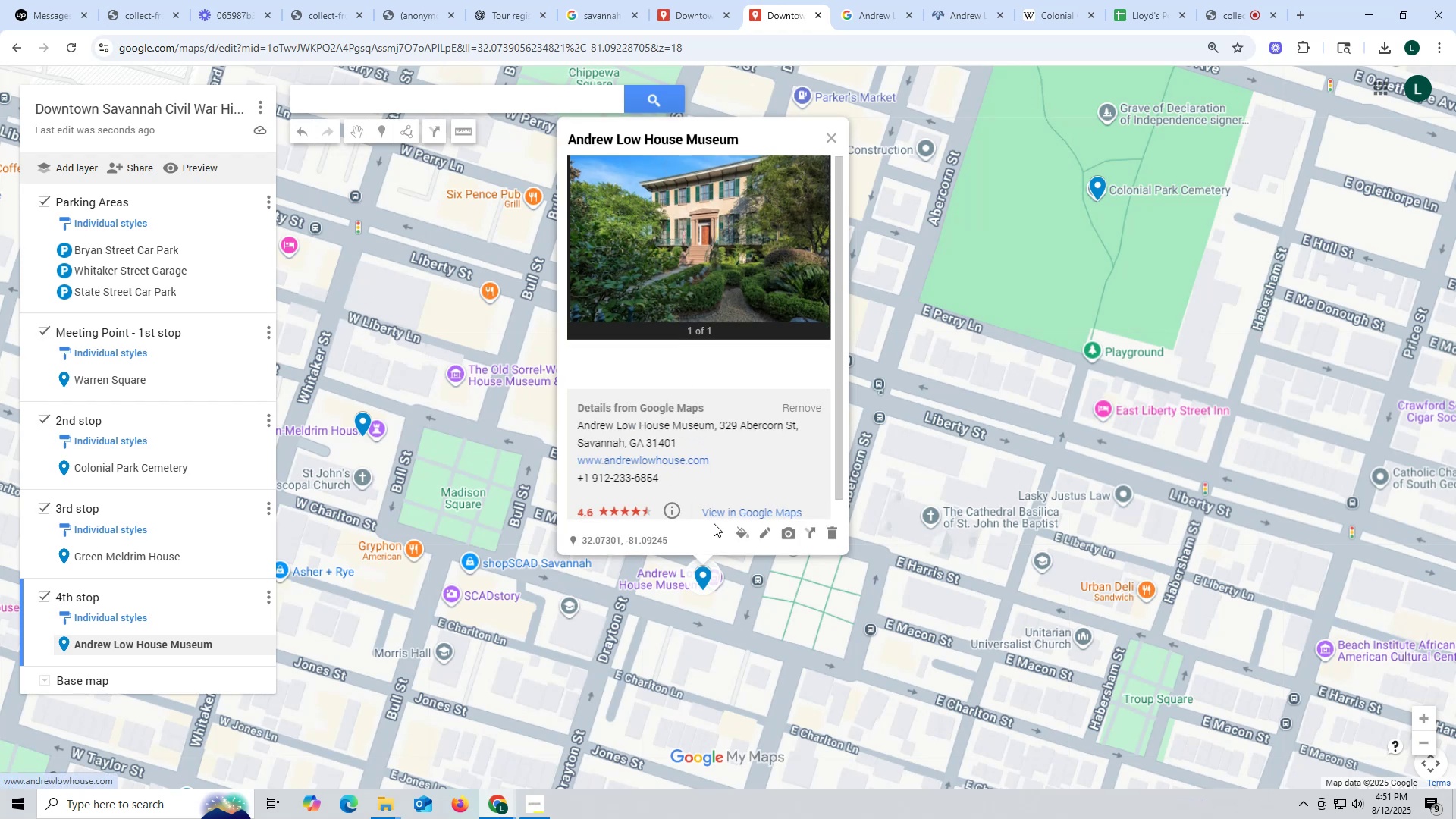 
left_click([765, 532])
 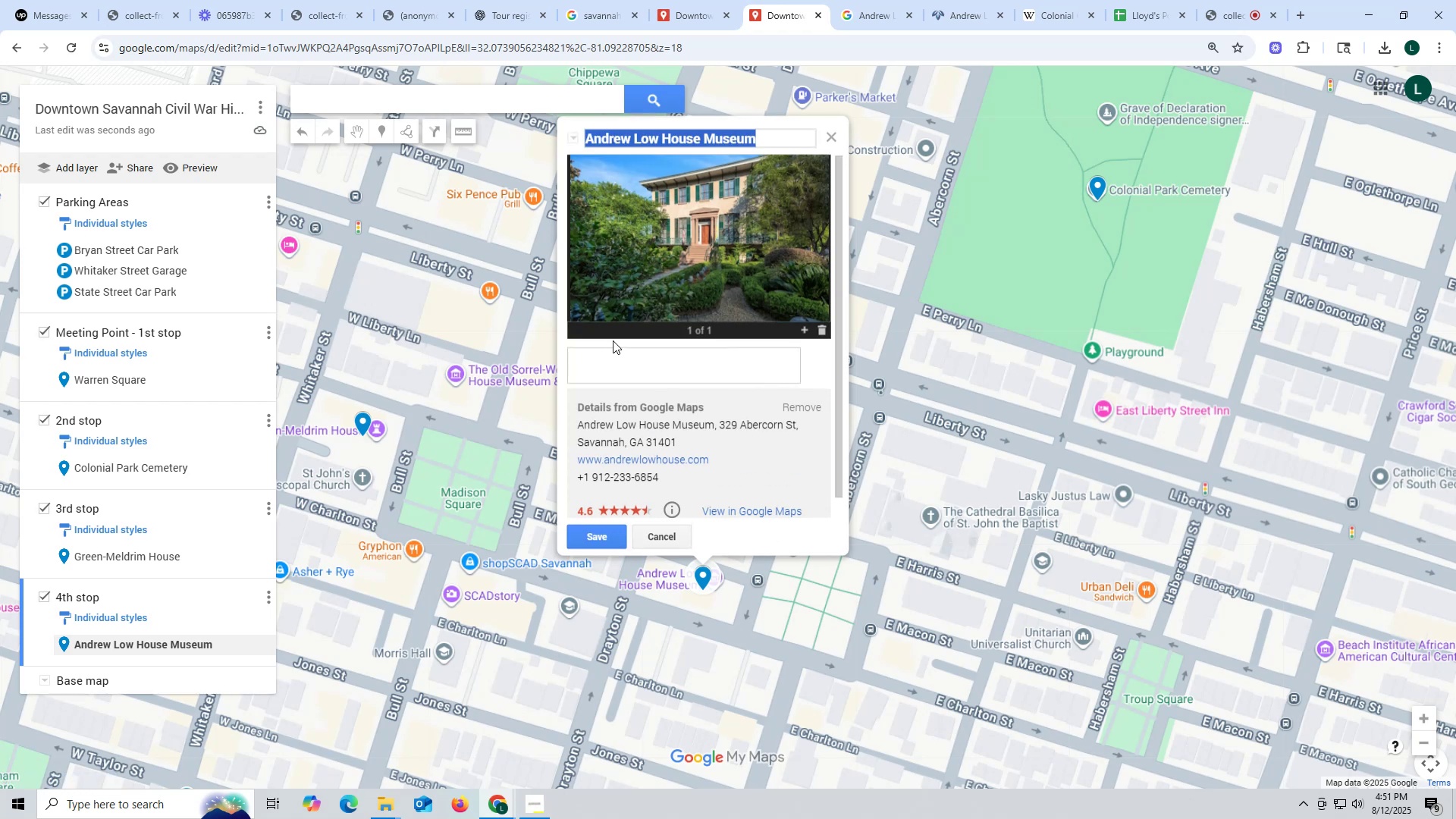 
left_click([626, 356])
 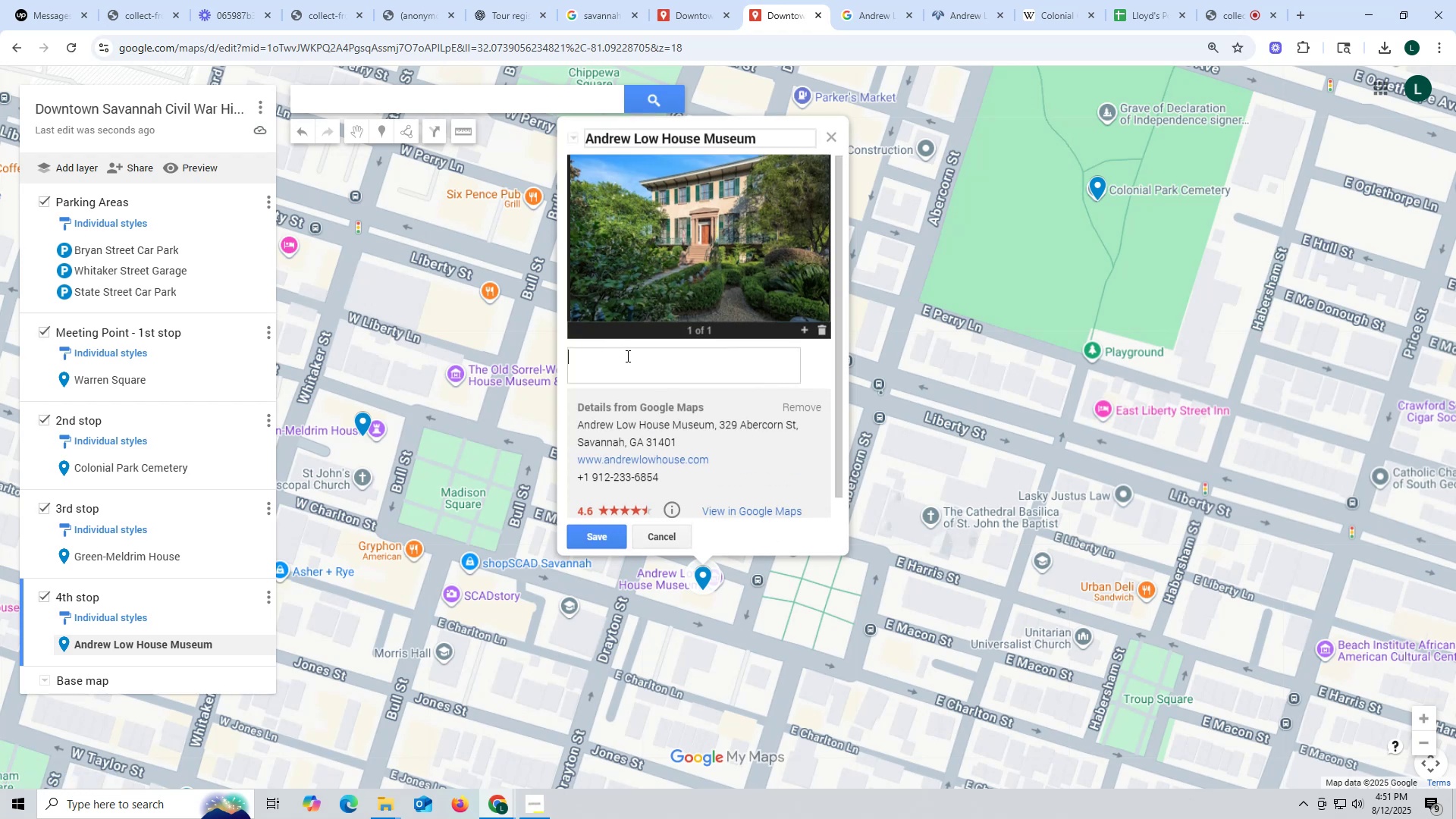 
type(dd)
 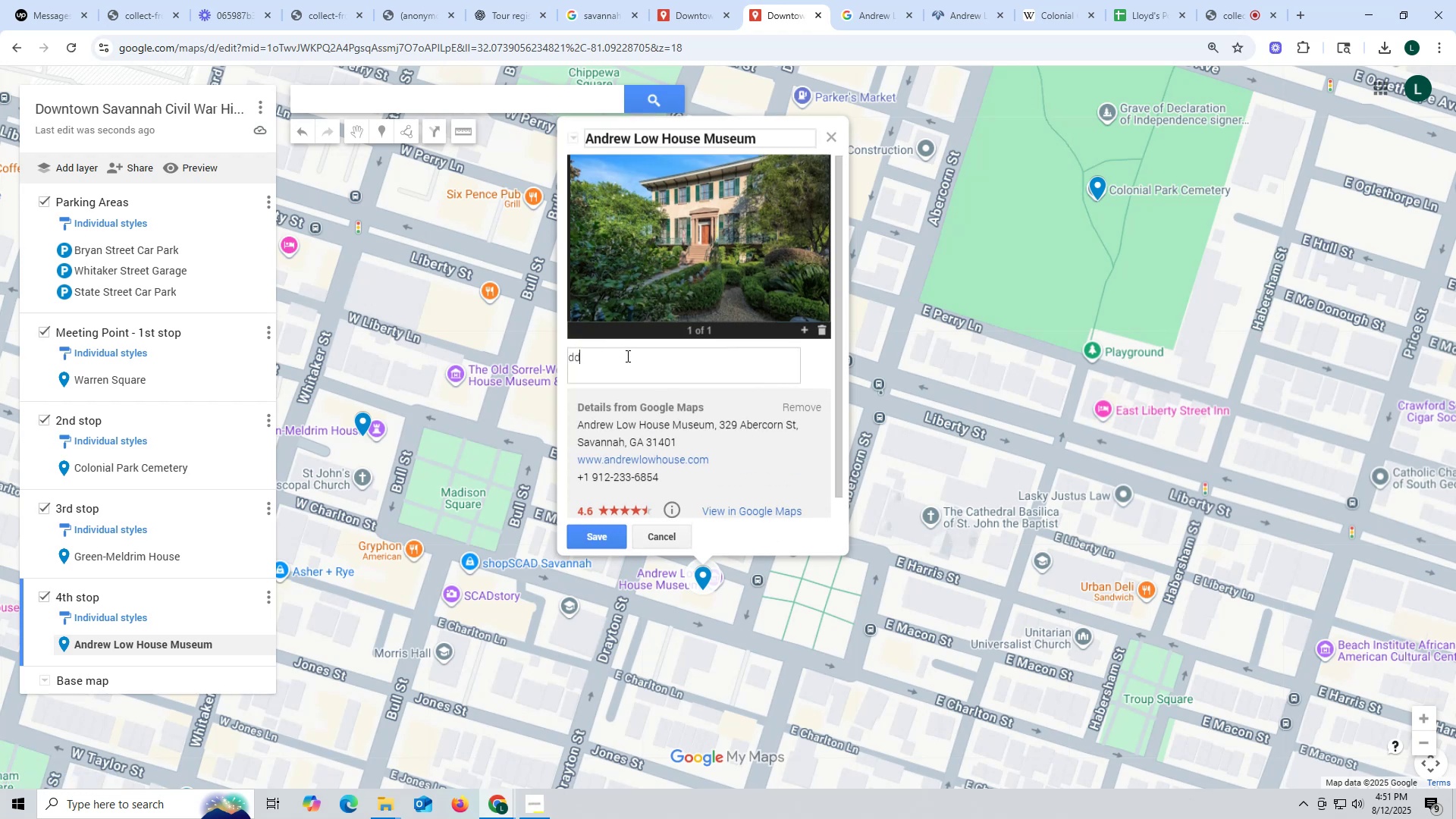 
hold_key(key=D, duration=1.54)
 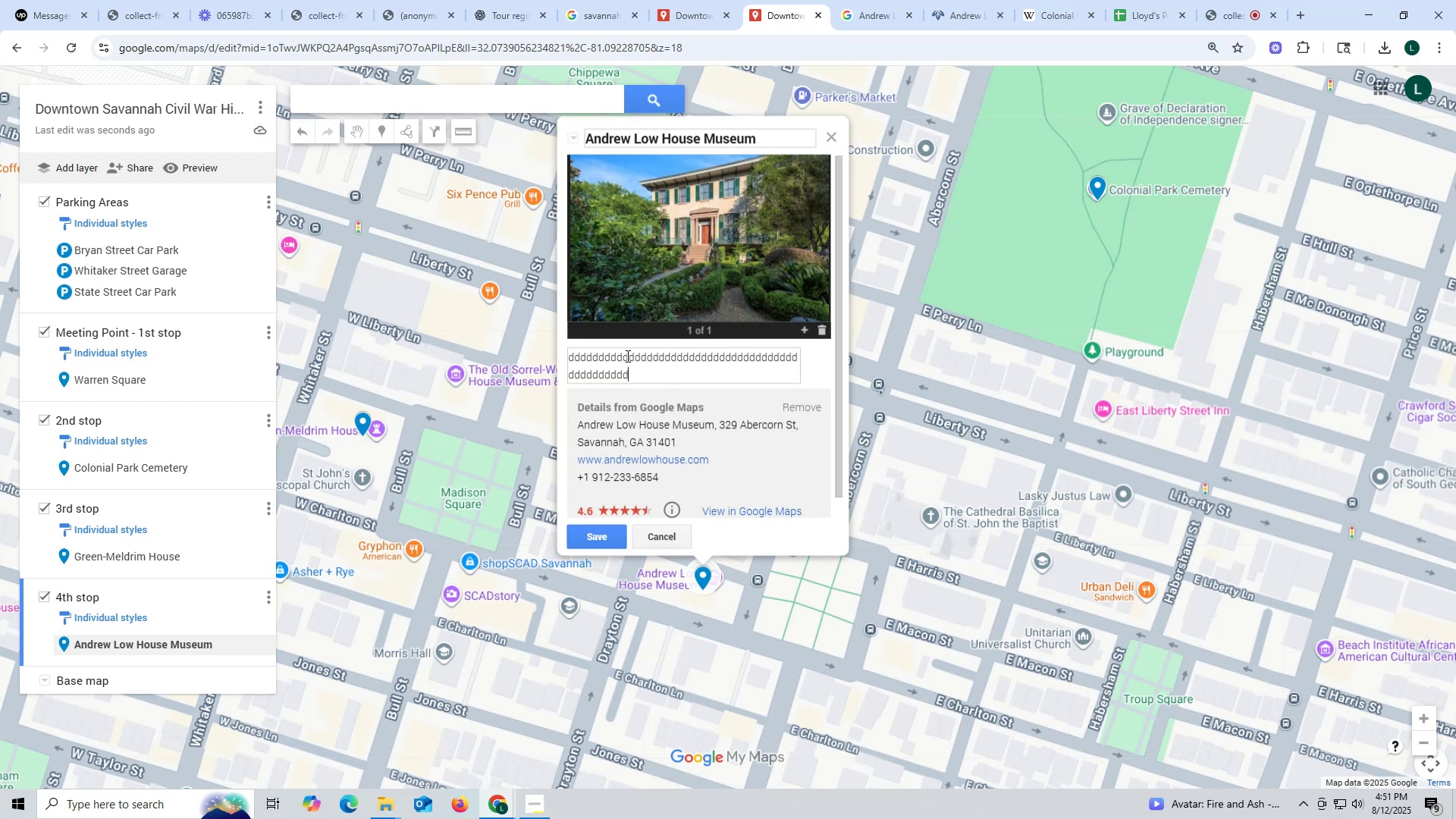 
hold_key(key=D, duration=1.52)
 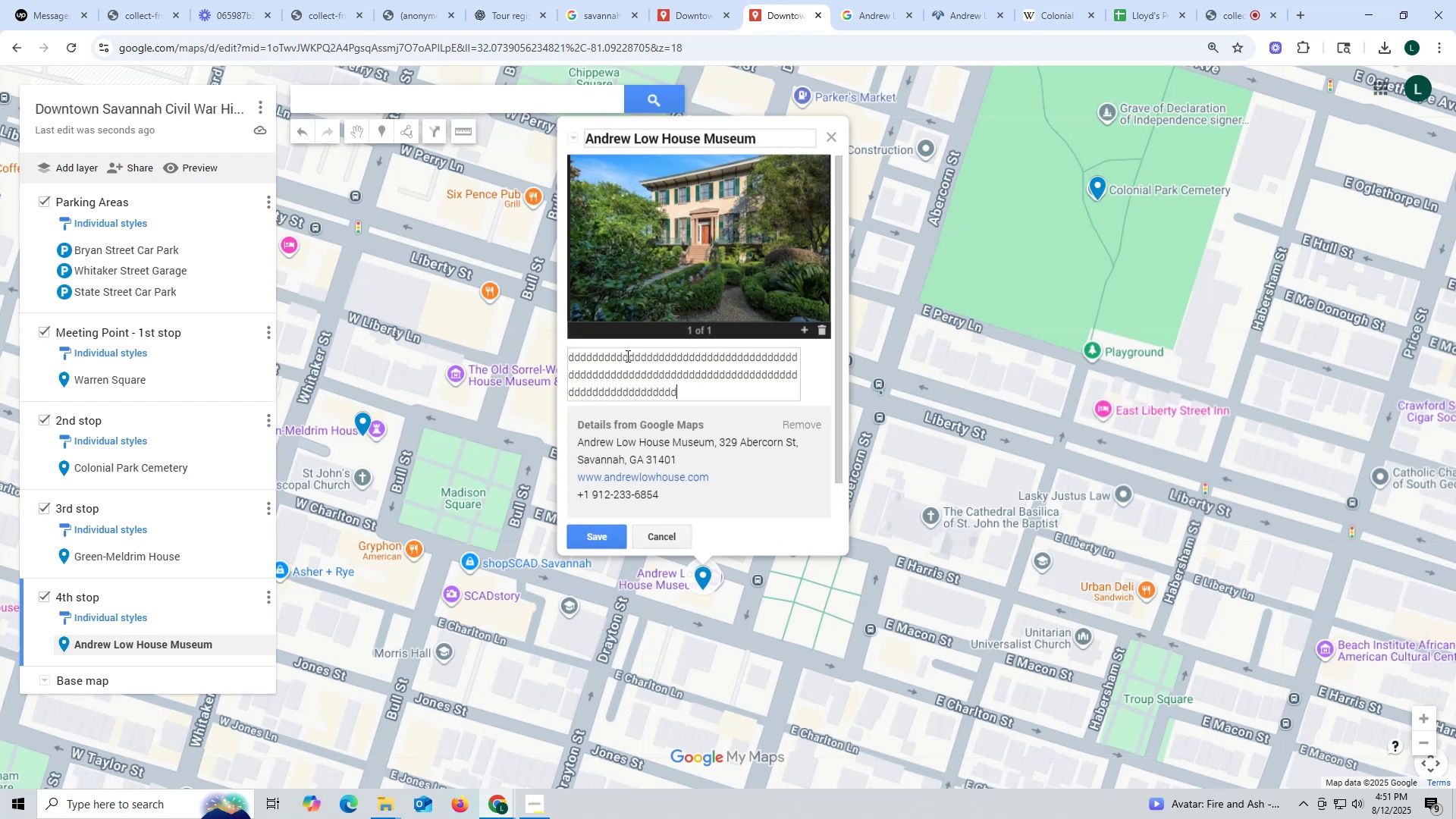 
hold_key(key=D, duration=0.66)
 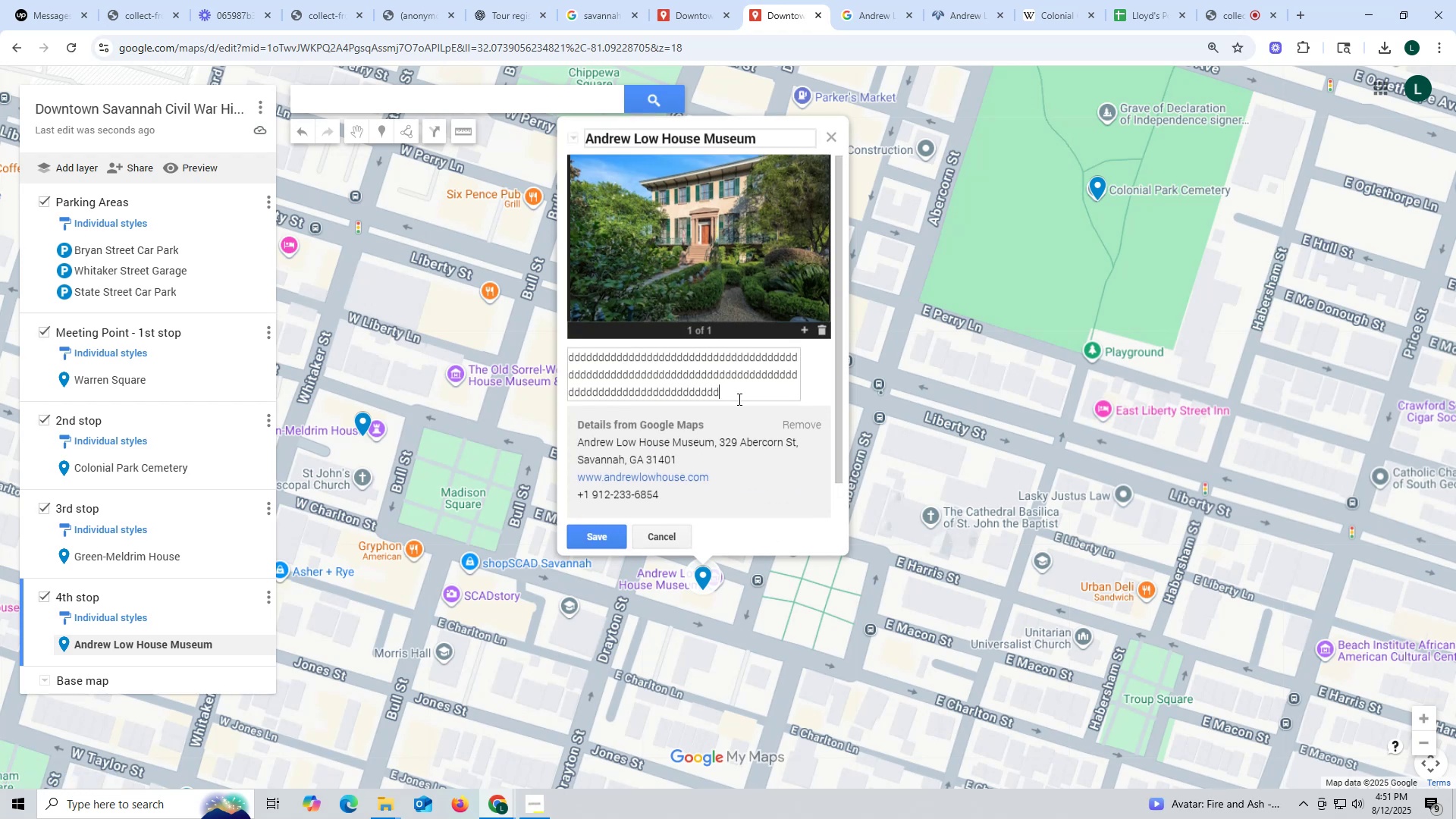 
left_click_drag(start_coordinate=[733, 391], to_coordinate=[482, 359])
 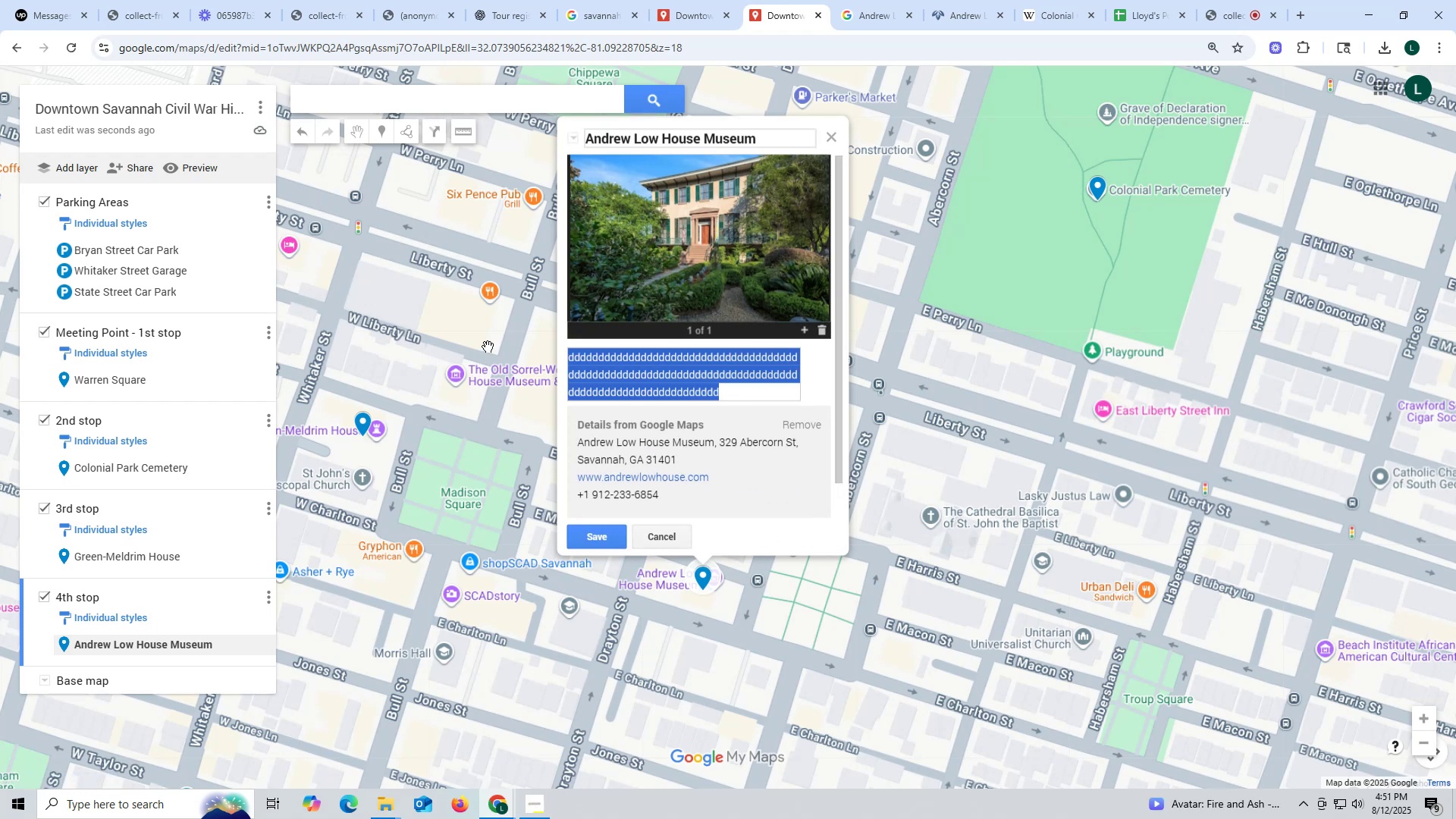 
key(Backspace)
 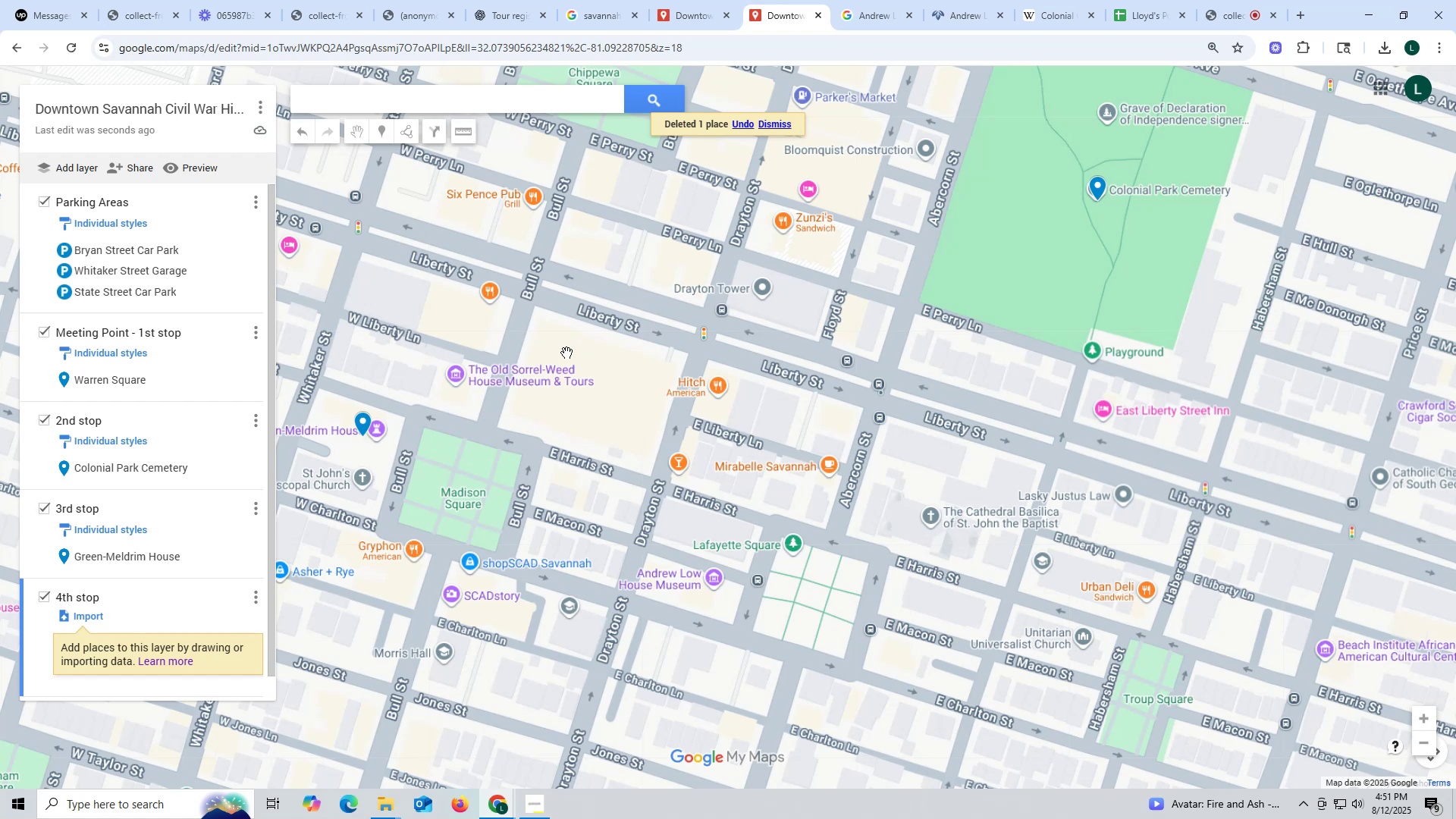 
scroll: coordinate [146, 585], scroll_direction: down, amount: 5.0
 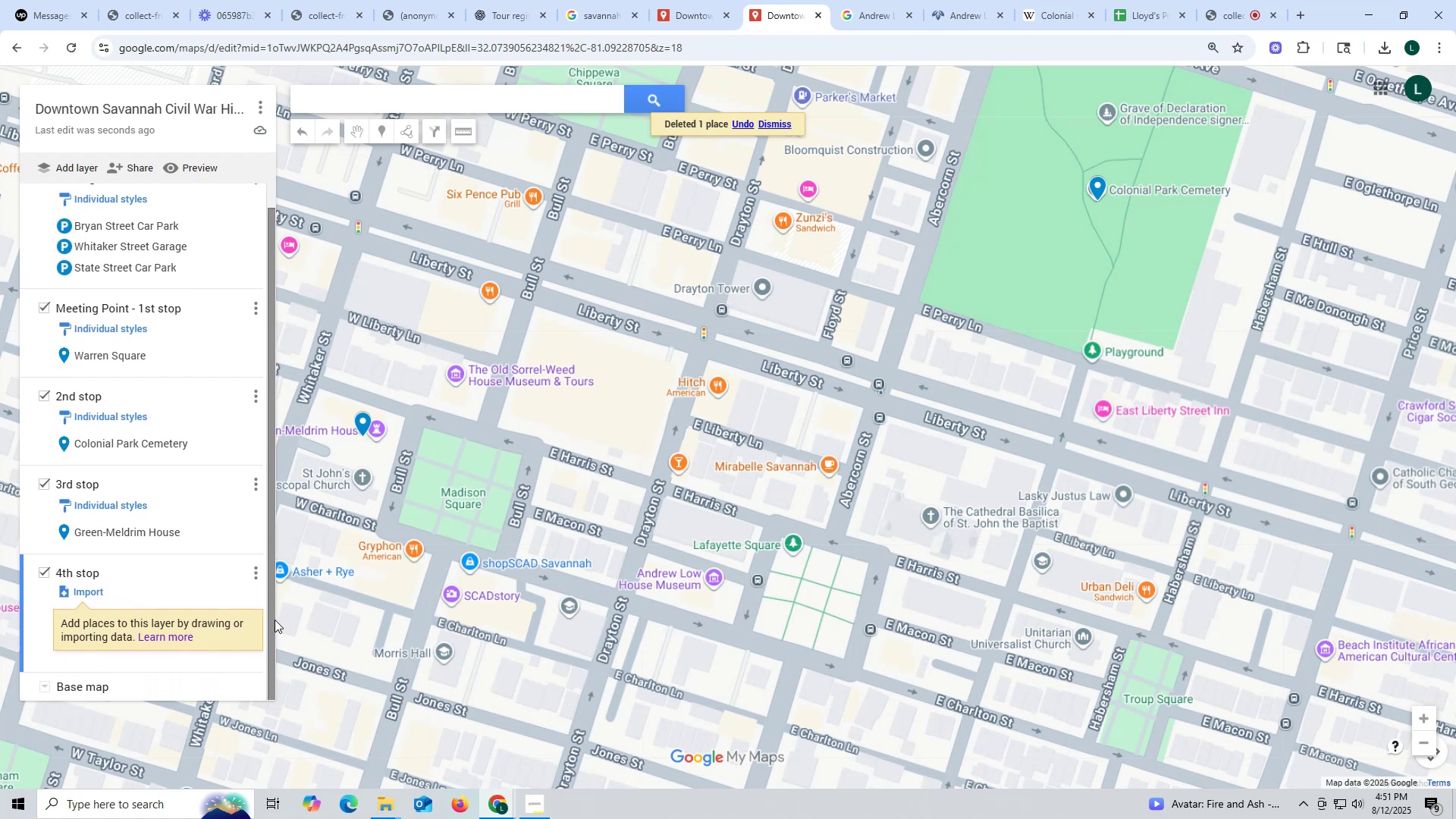 
scroll: coordinate [164, 469], scroll_direction: up, amount: 5.0
 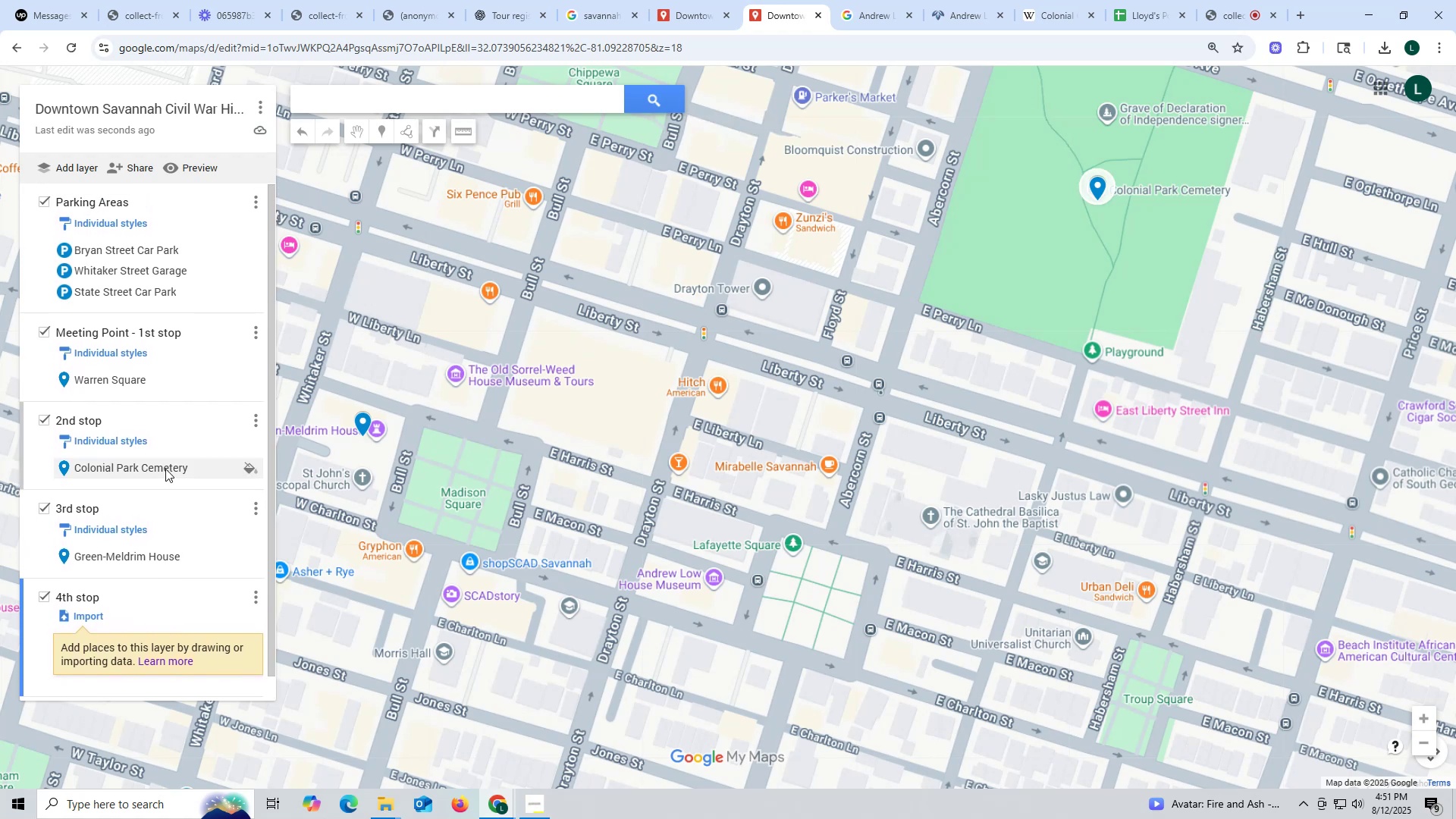 
scroll: coordinate [166, 469], scroll_direction: down, amount: 6.0
 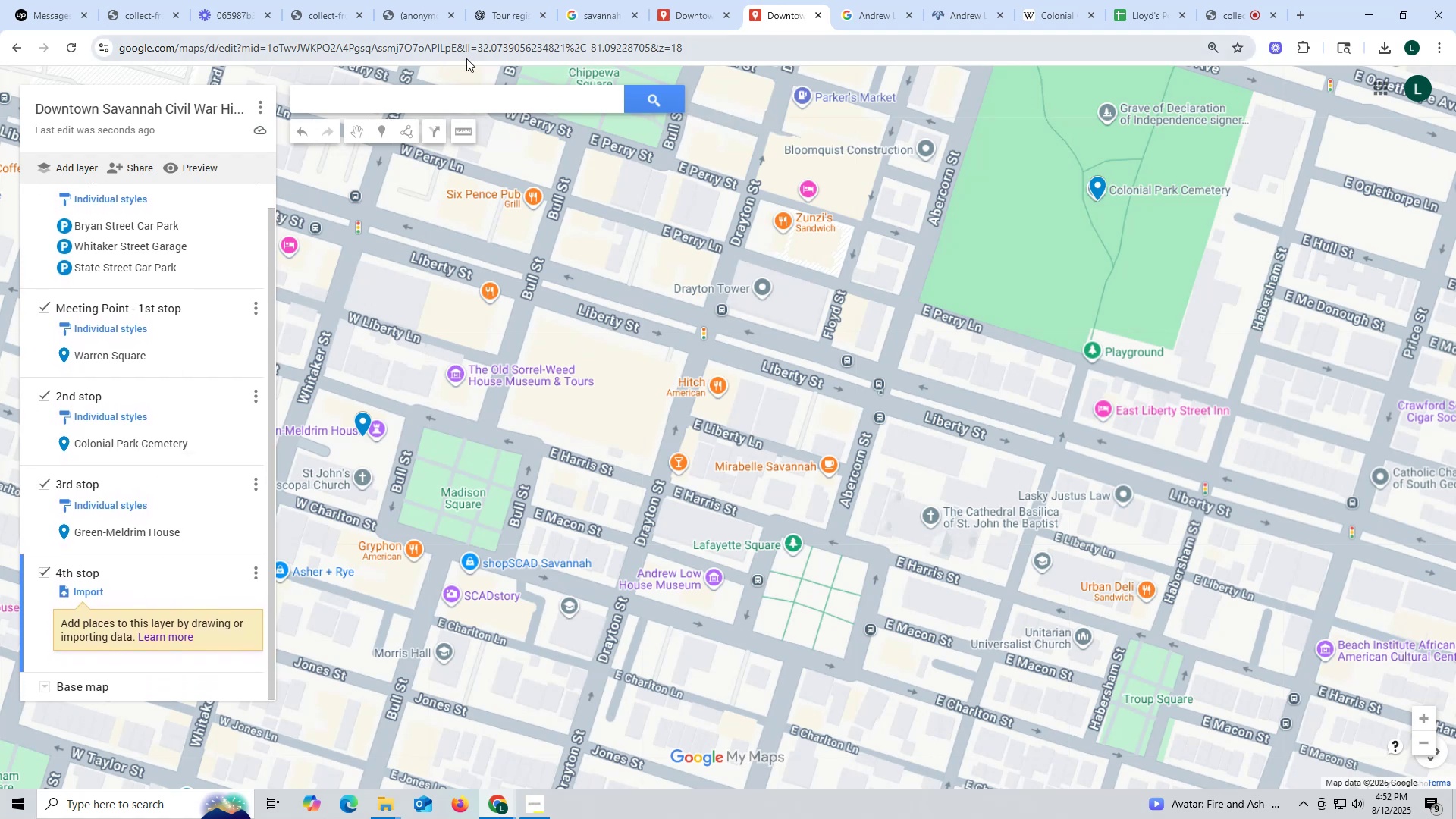 
left_click([388, 98])
 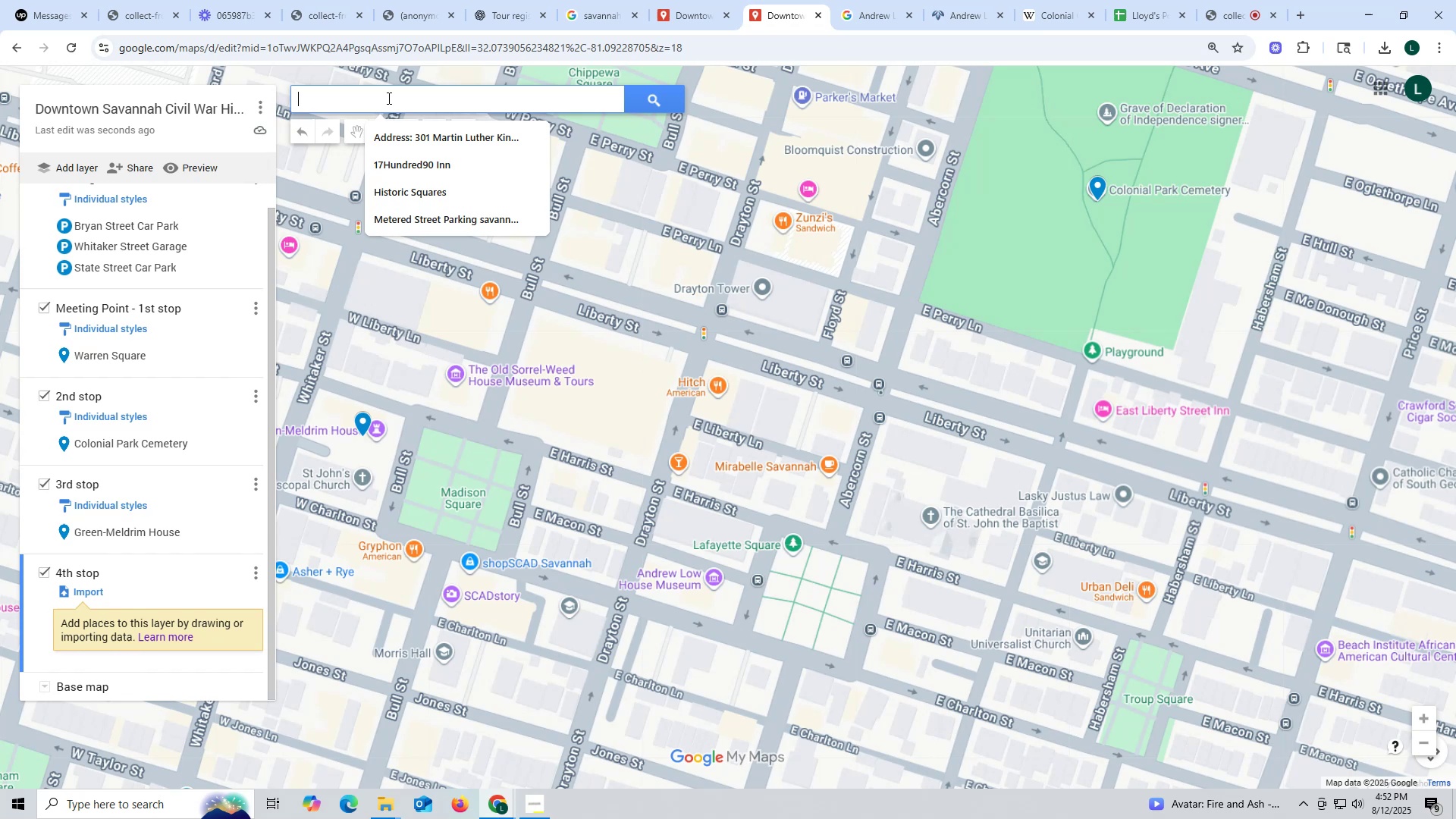 
key(Control+ControlLeft)
 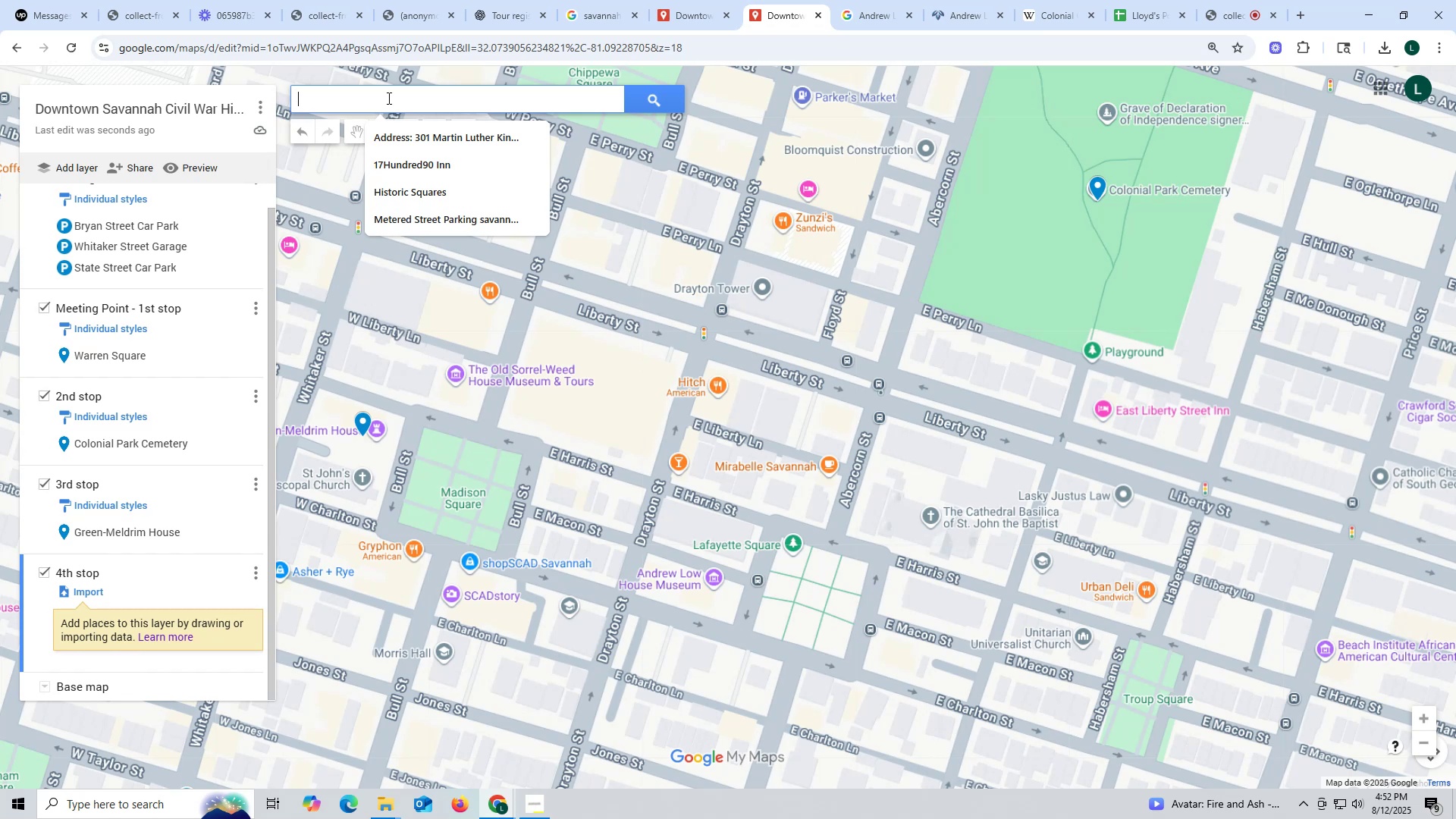 
key(Control+V)
 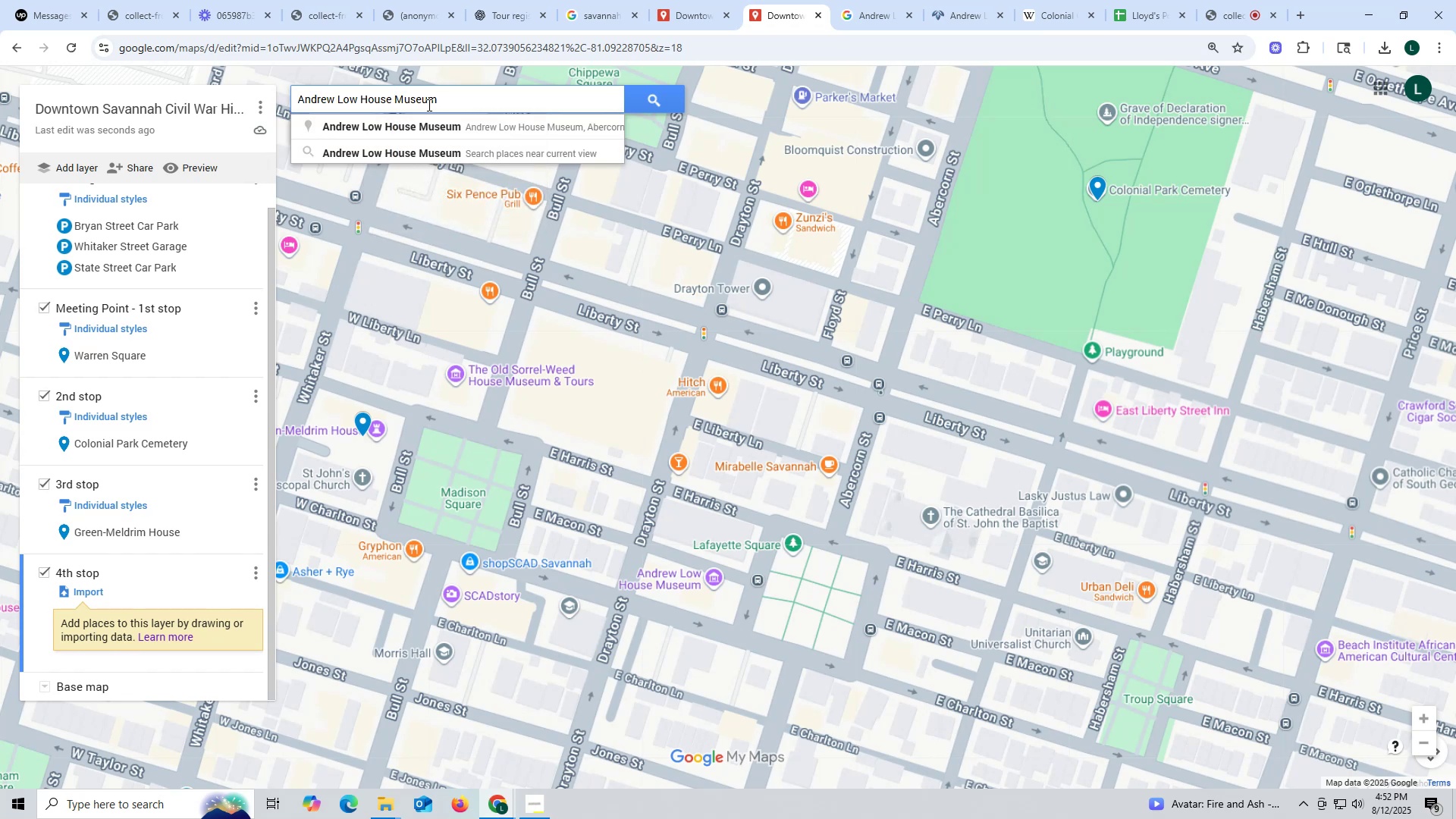 
mouse_move([444, 133])
 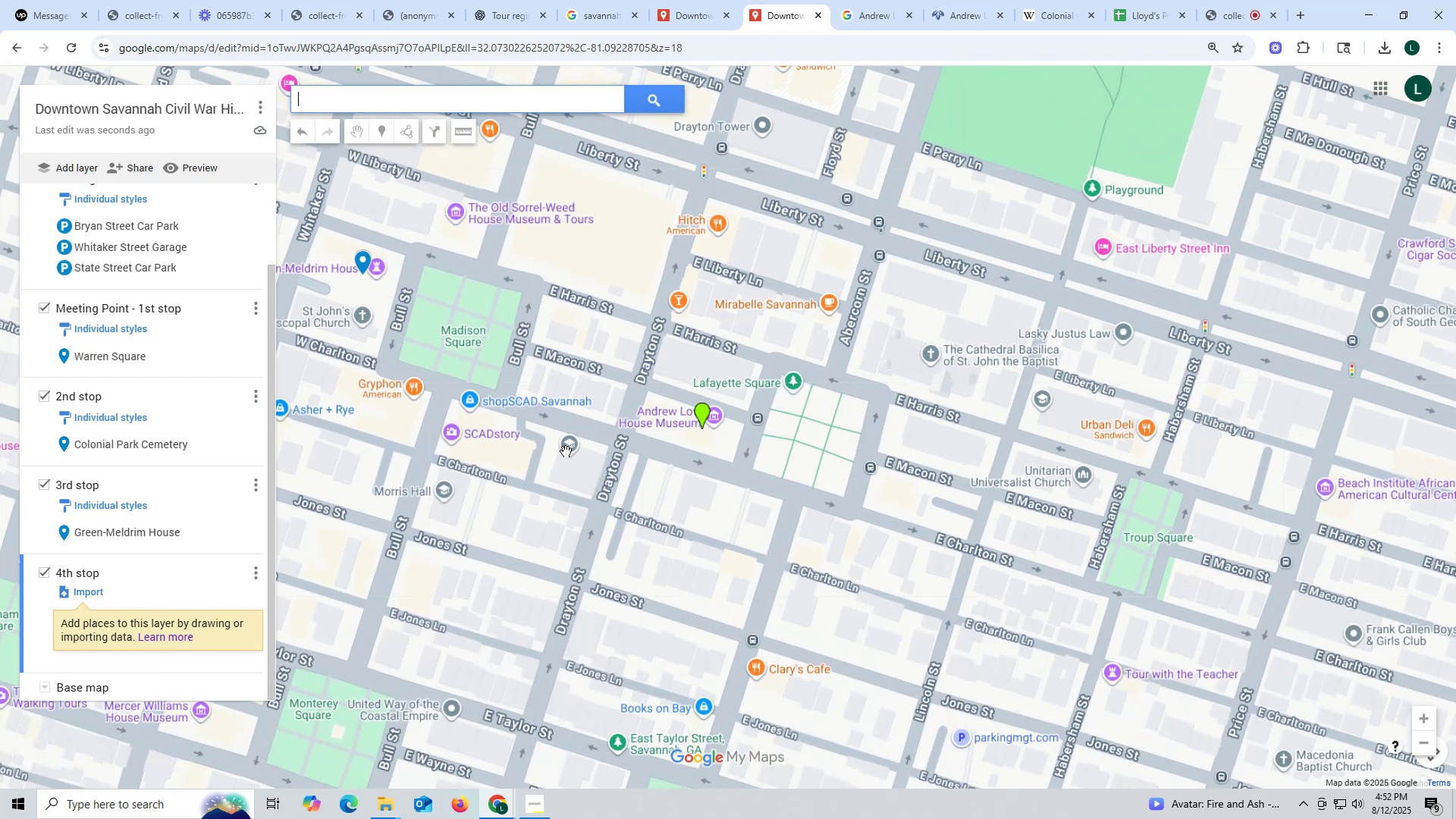 
scroll: coordinate [241, 253], scroll_direction: up, amount: 6.0
 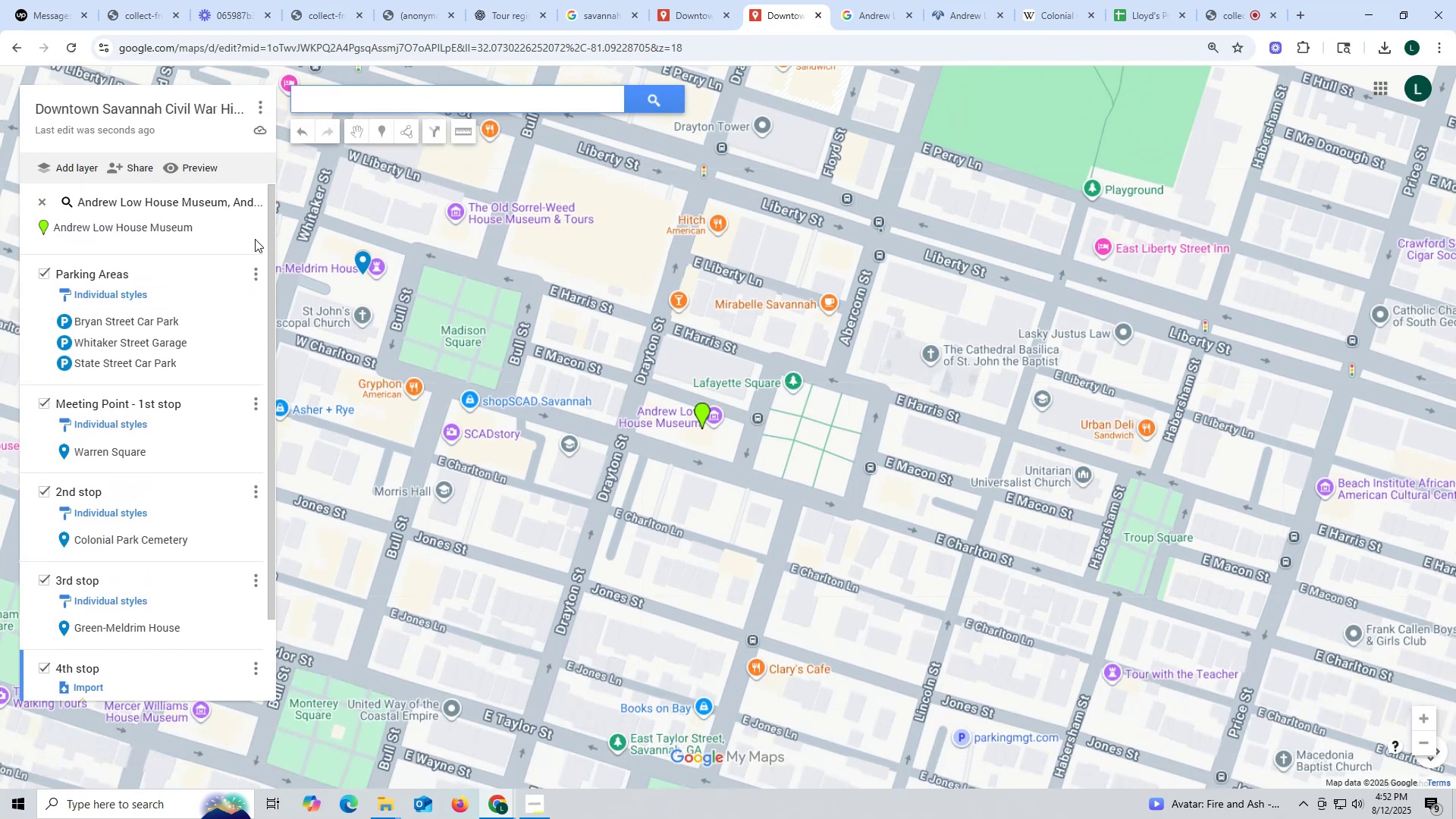 
scroll: coordinate [227, 284], scroll_direction: none, amount: 0.0
 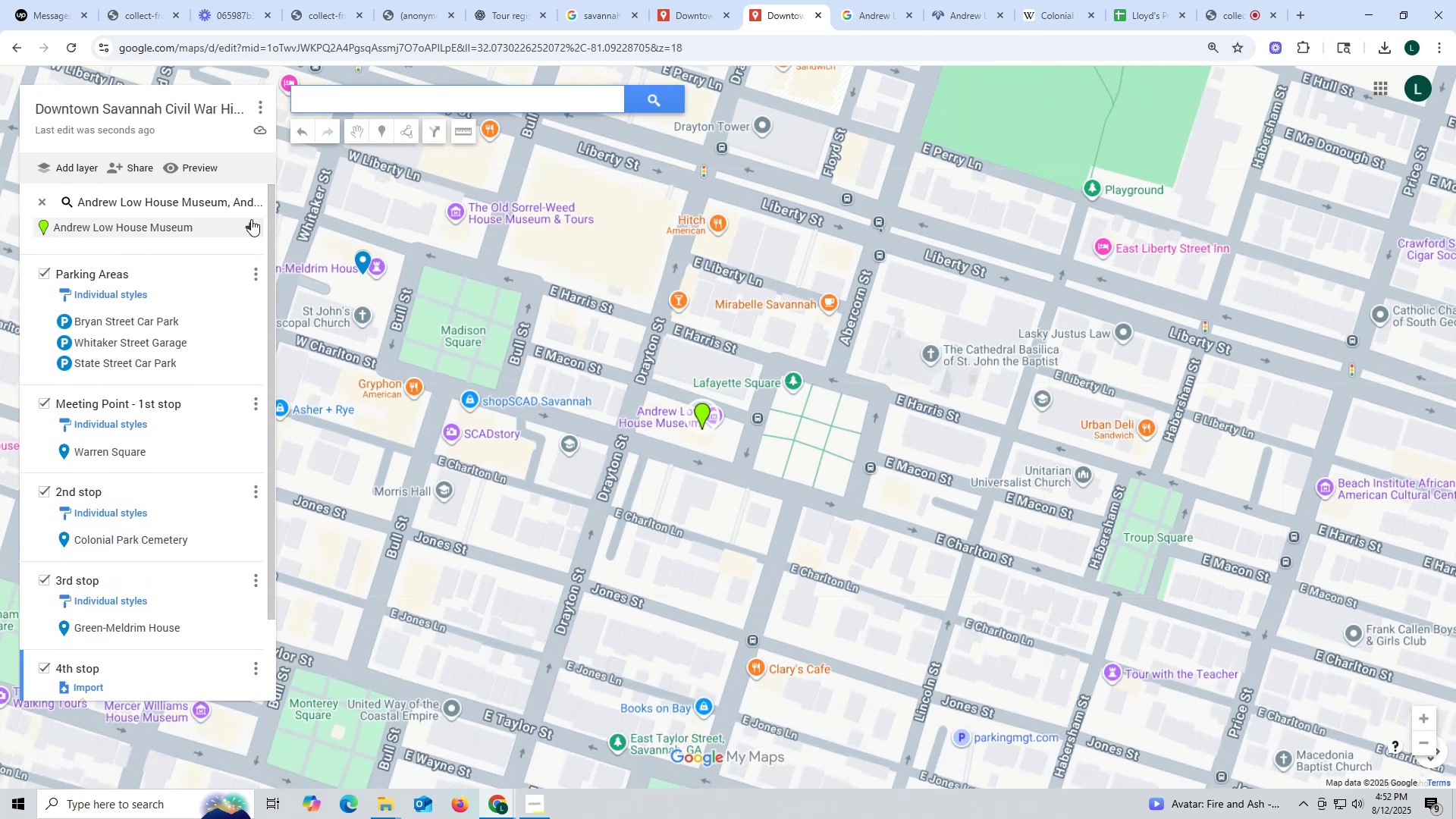 
left_click([251, 224])
 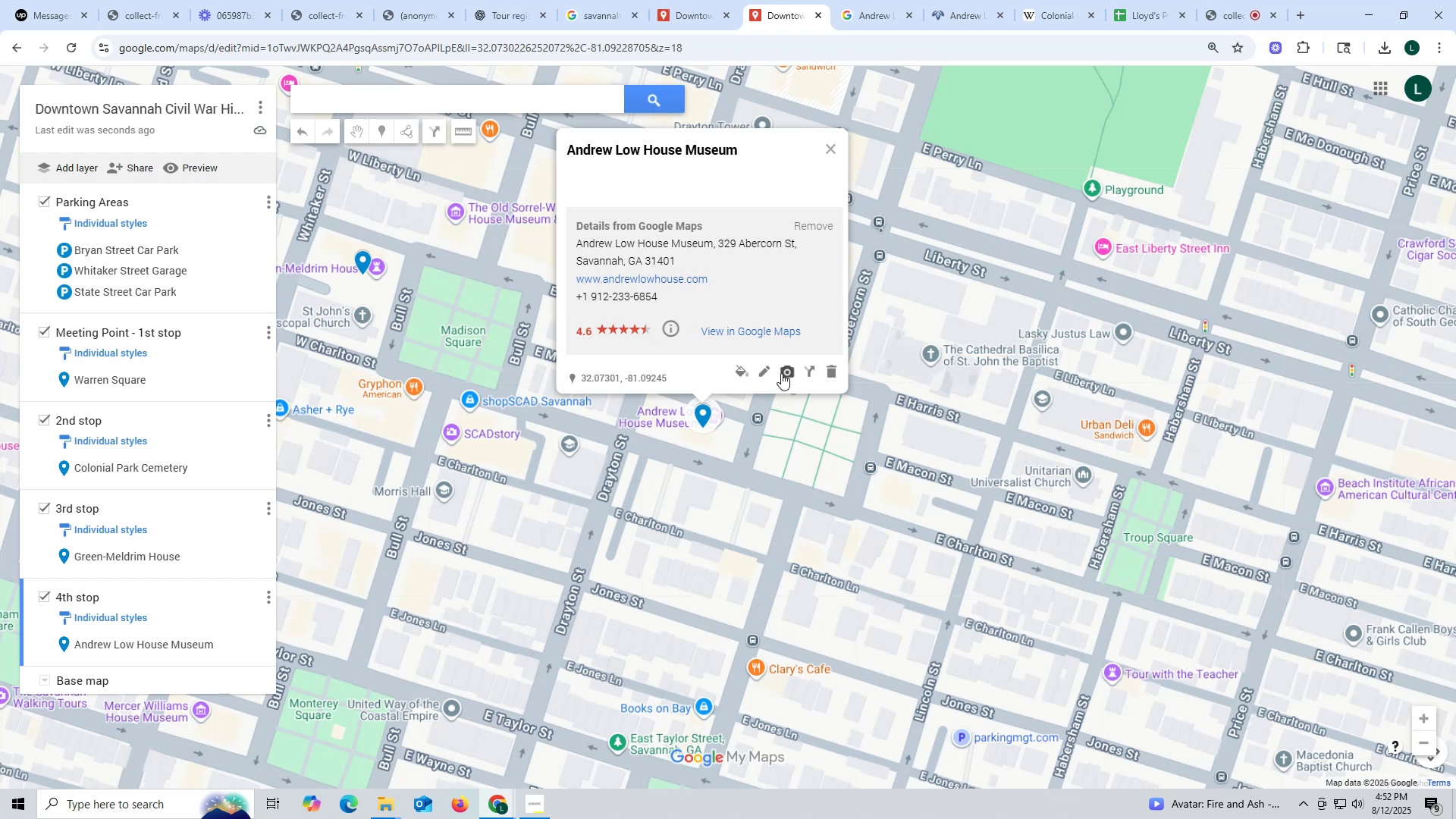 
left_click([782, 373])
 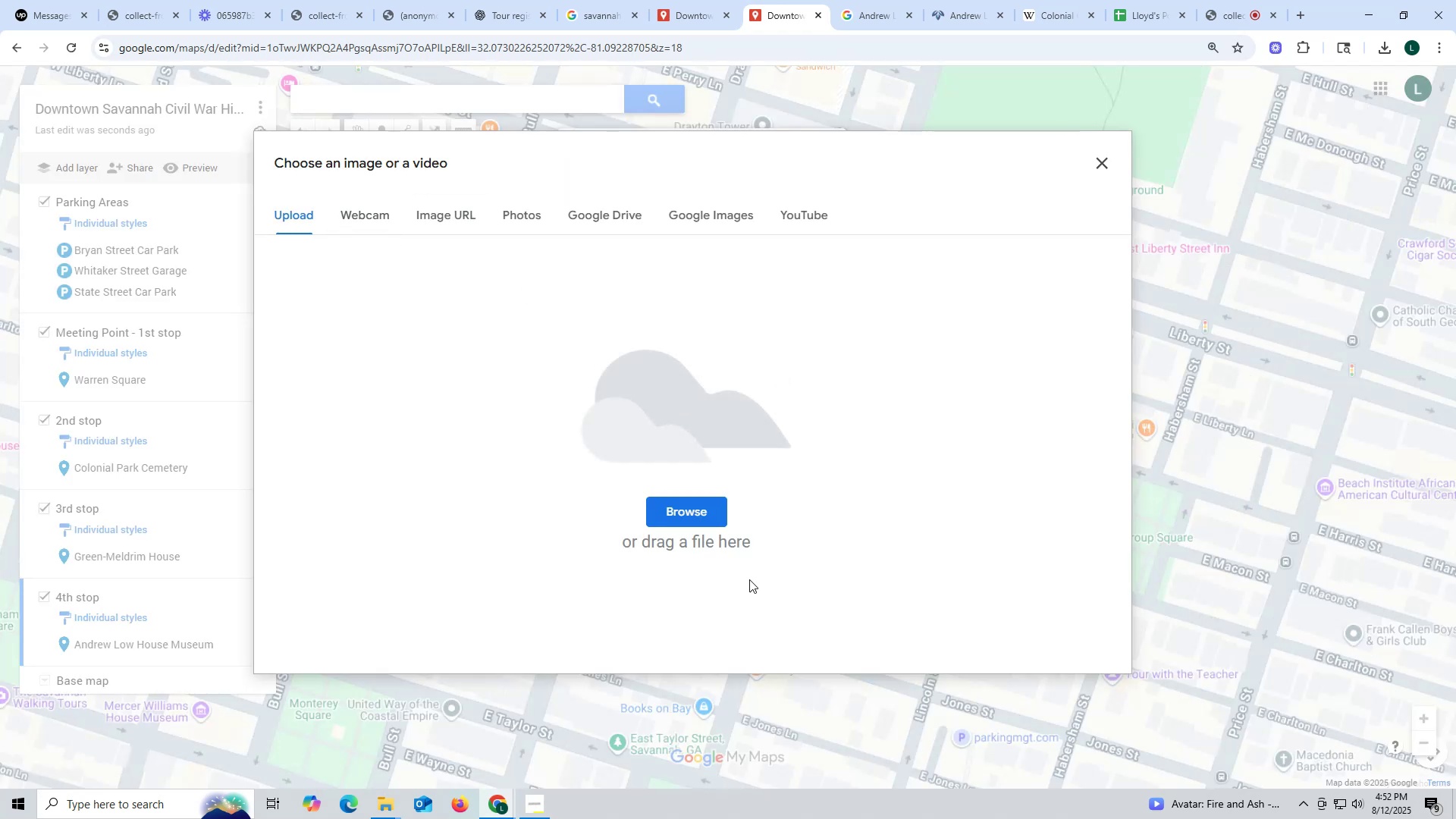 
left_click([709, 510])
 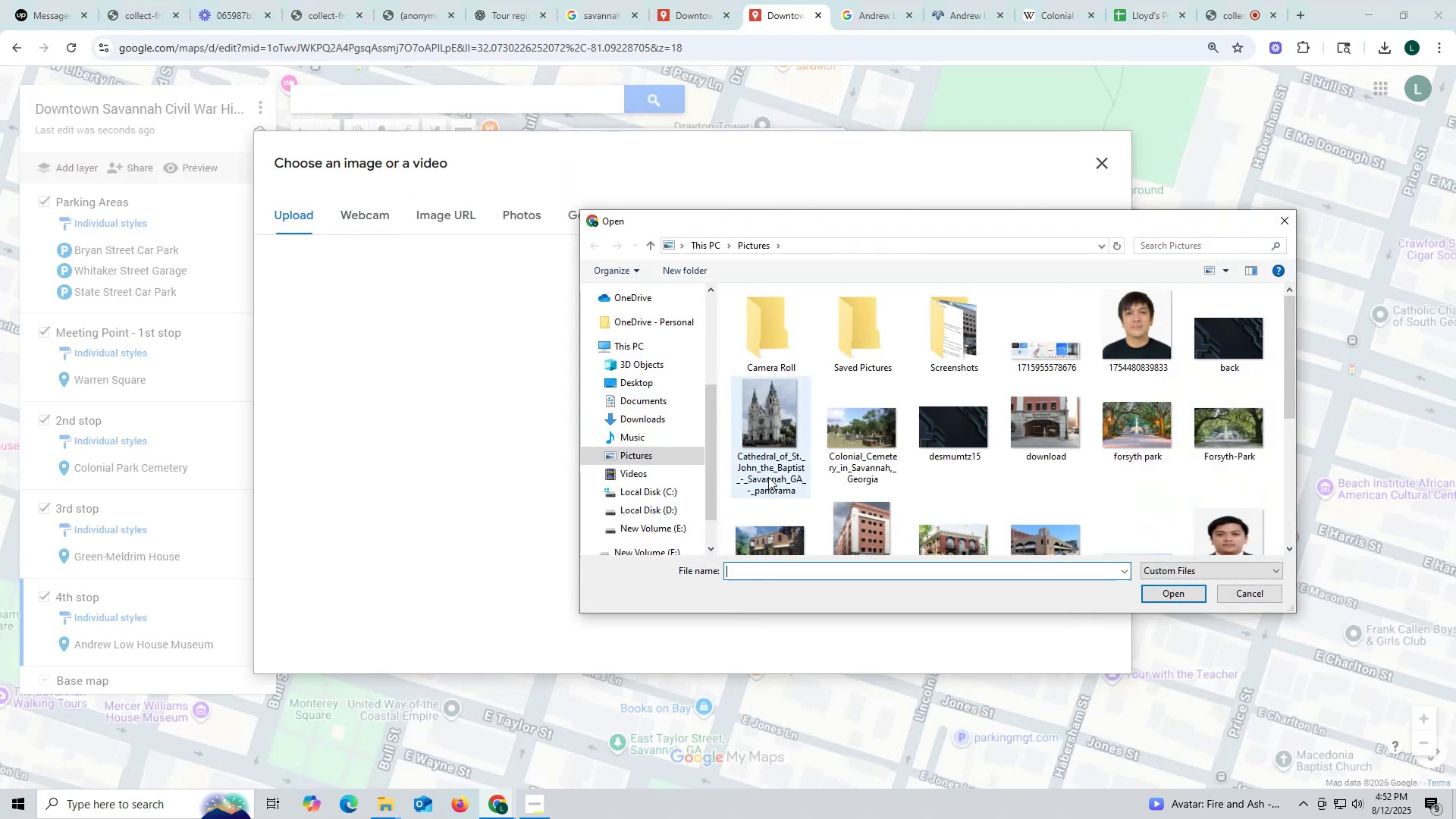 
scroll: coordinate [790, 479], scroll_direction: down, amount: 3.0
 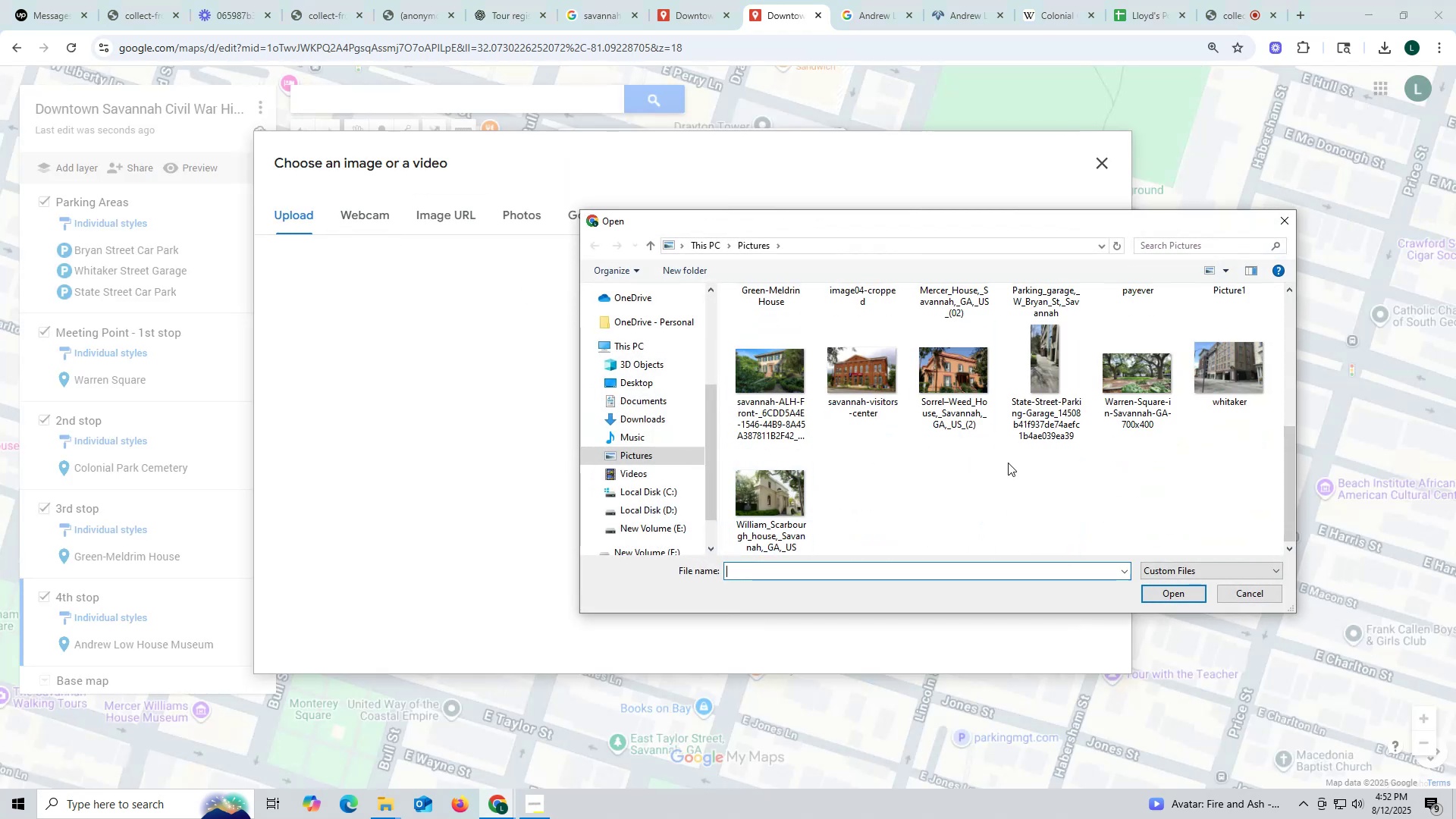 
scroll: coordinate [1070, 470], scroll_direction: up, amount: 1.0
 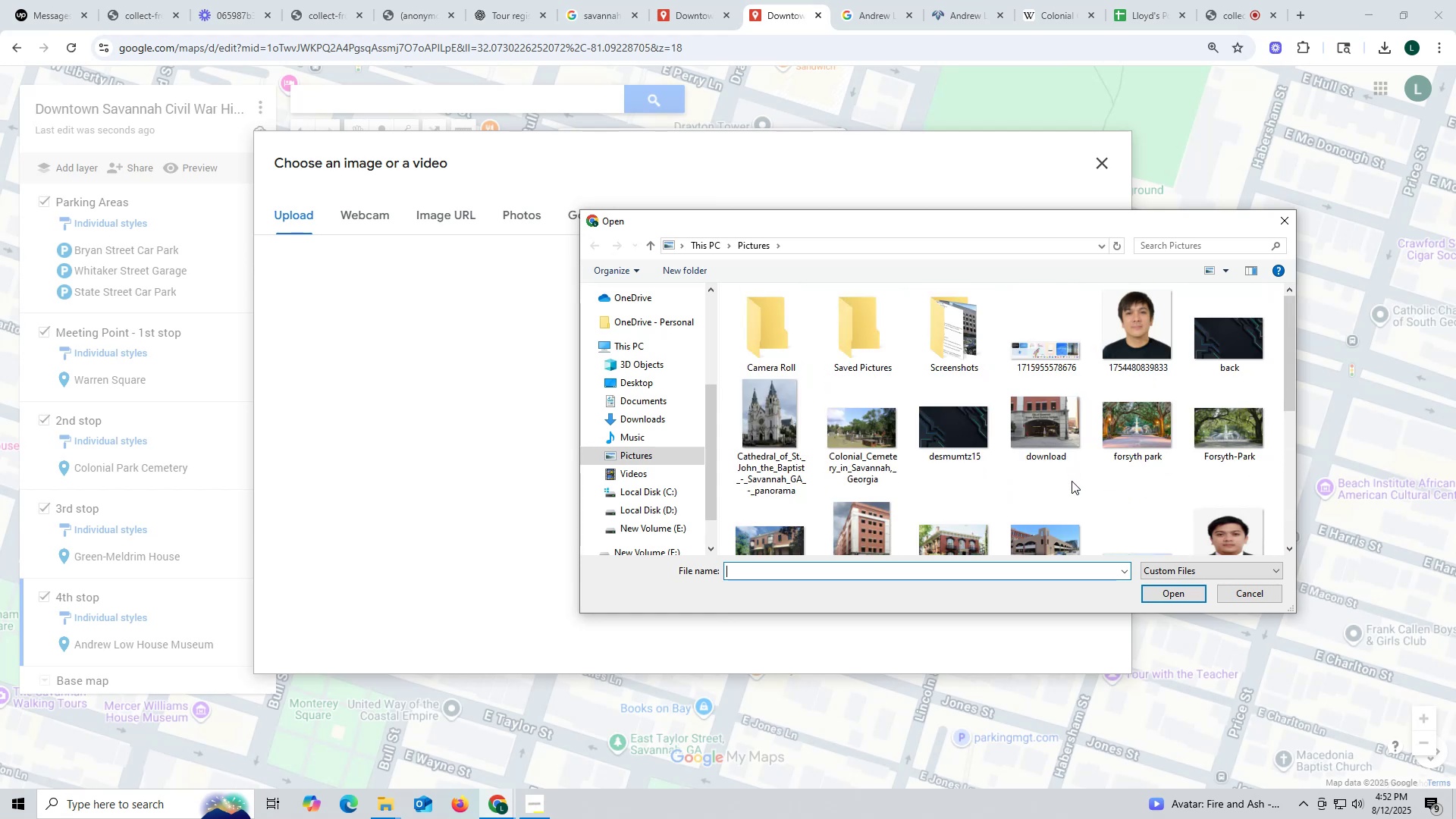 
scroll: coordinate [886, 506], scroll_direction: down, amount: 3.0
 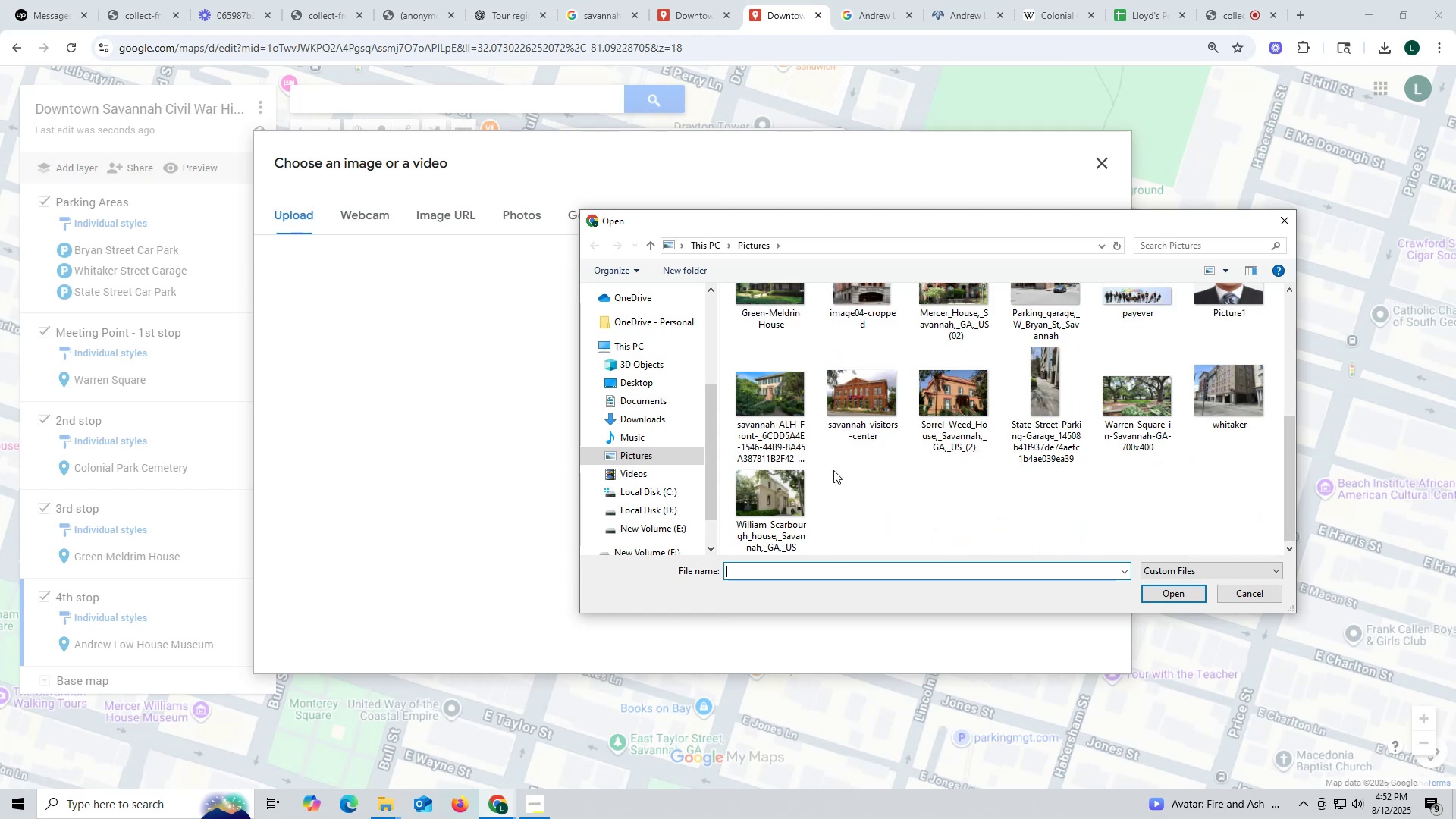 
left_click([784, 410])
 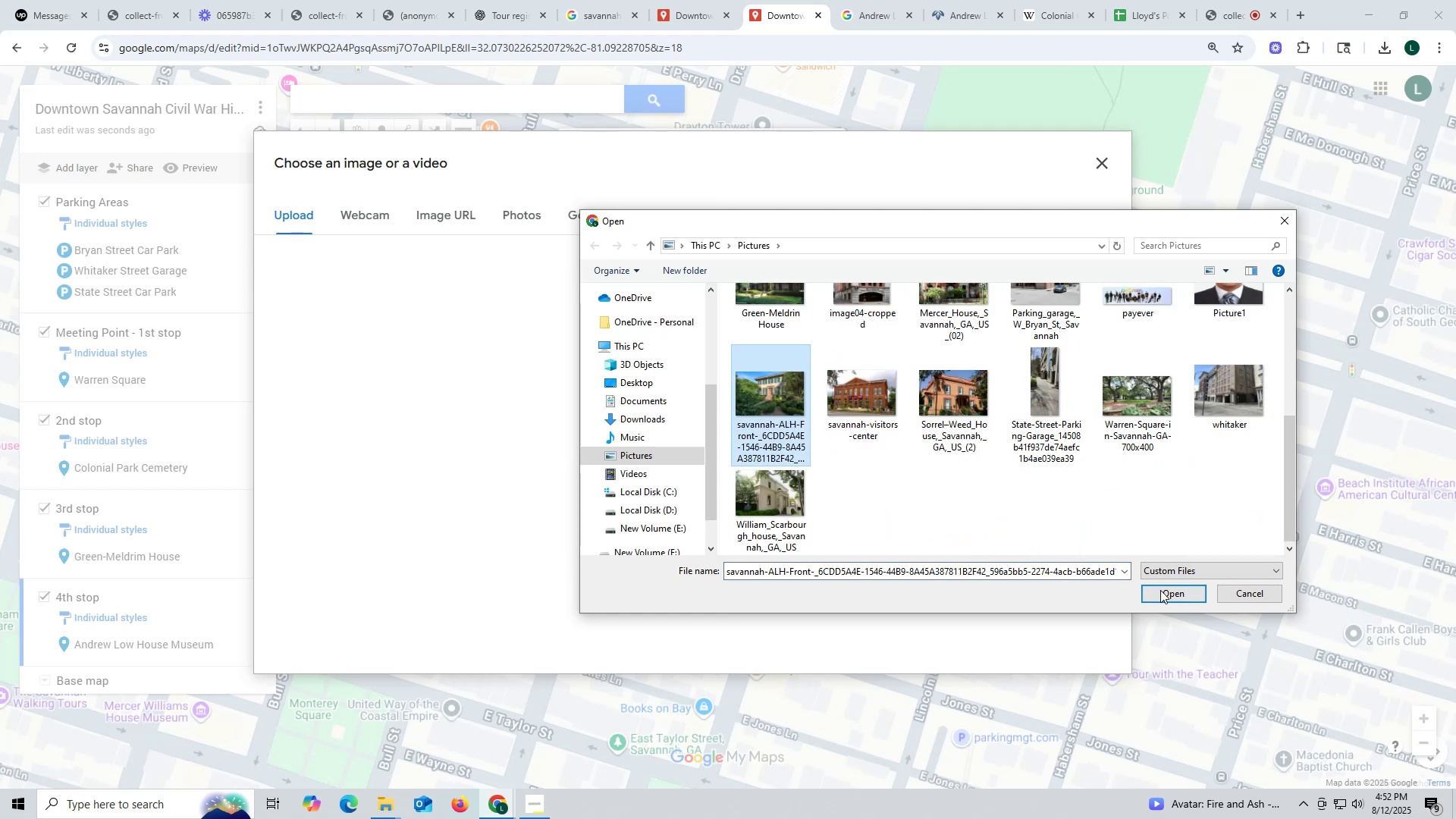 
left_click([1166, 592])
 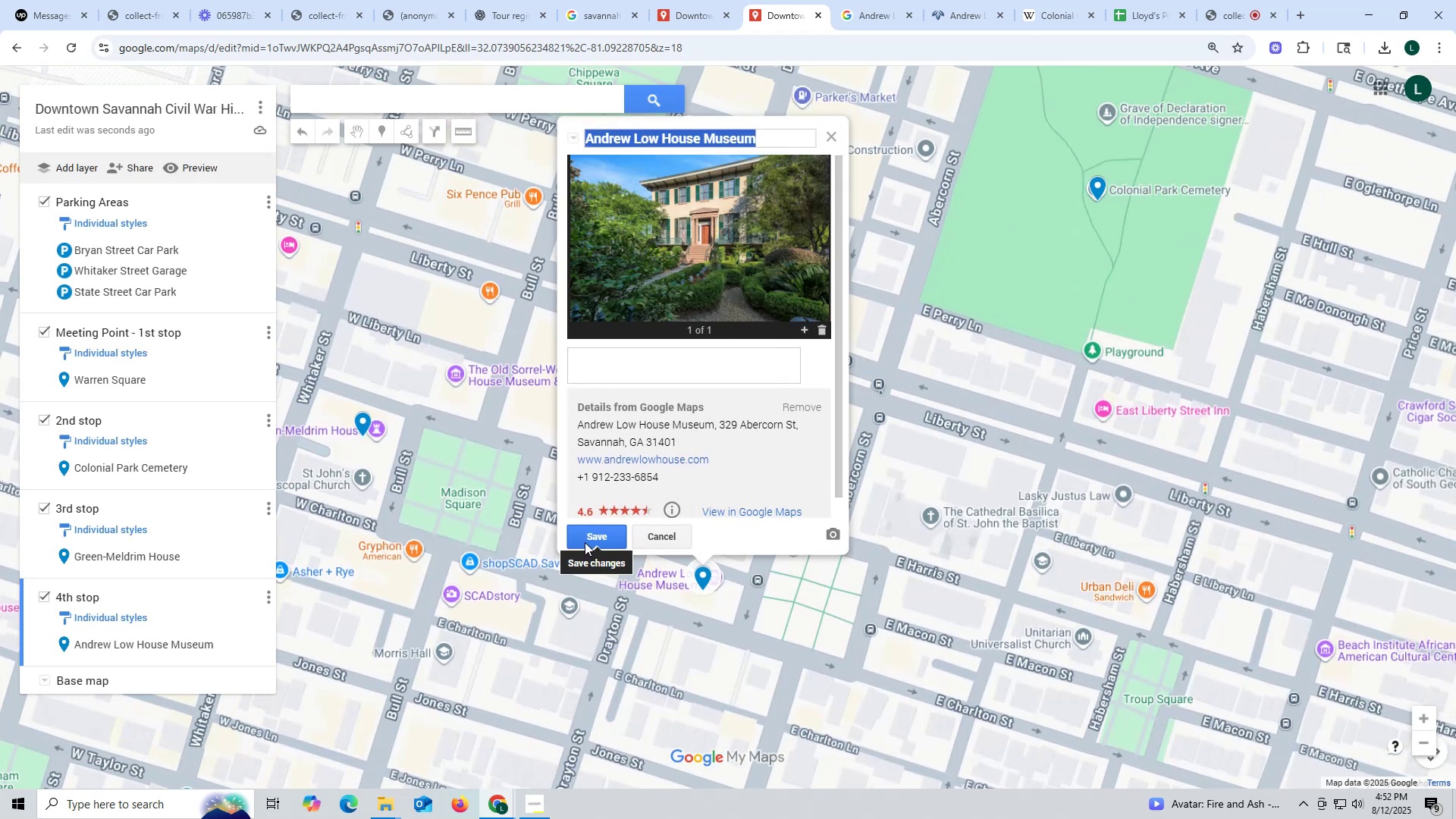 
wait(5.13)
 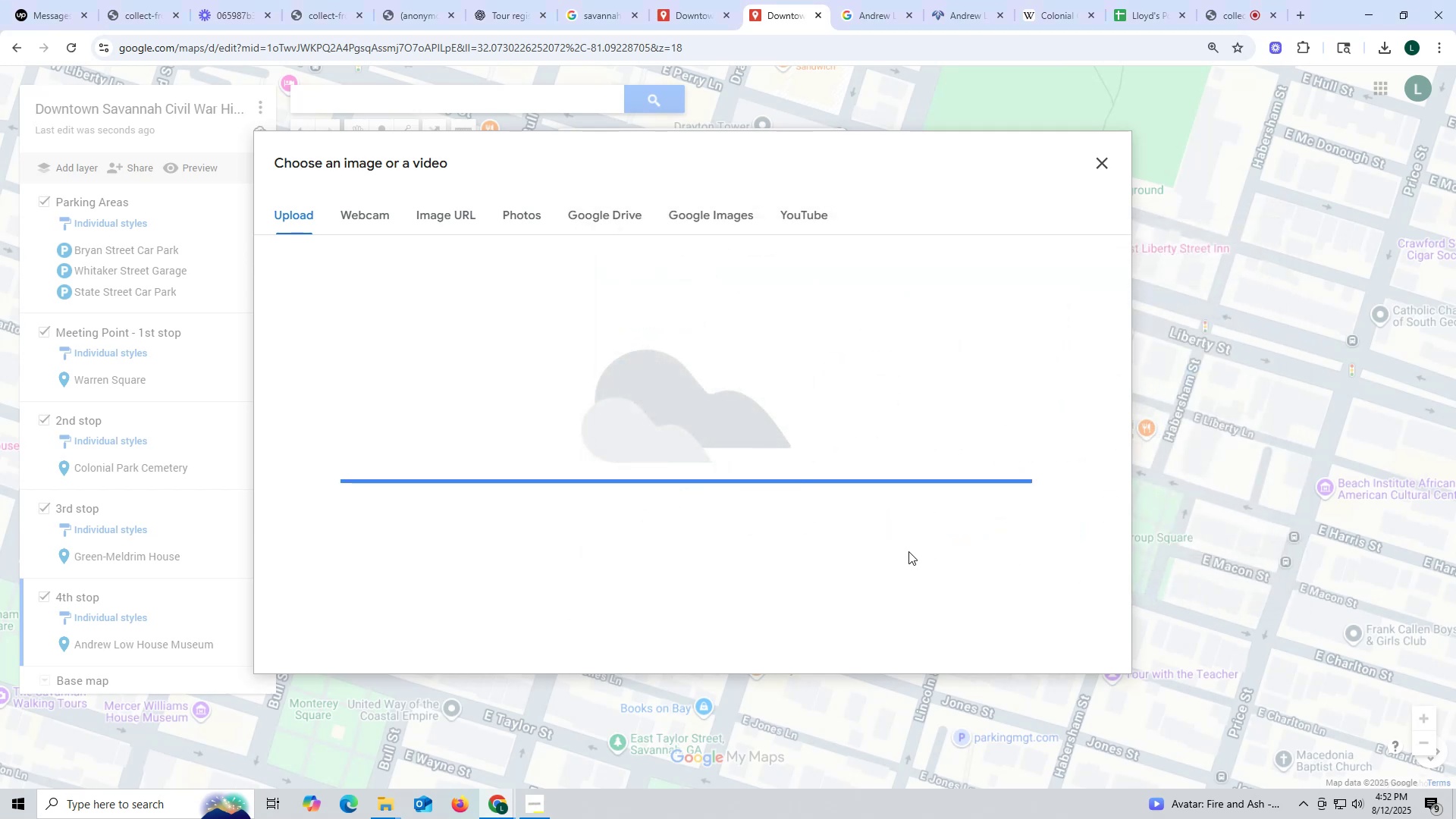 
left_click([585, 542])
 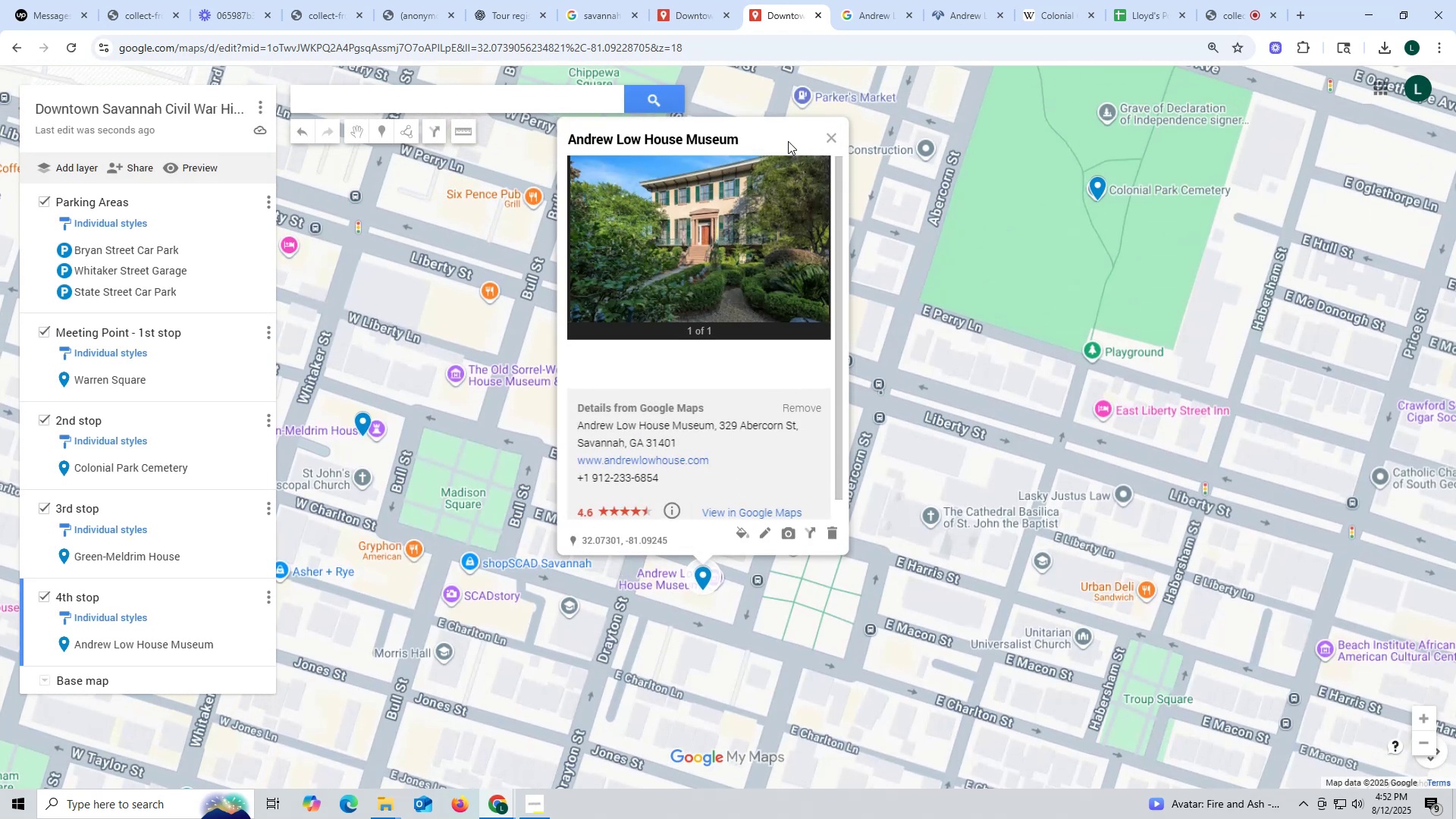 
left_click([836, 131])
 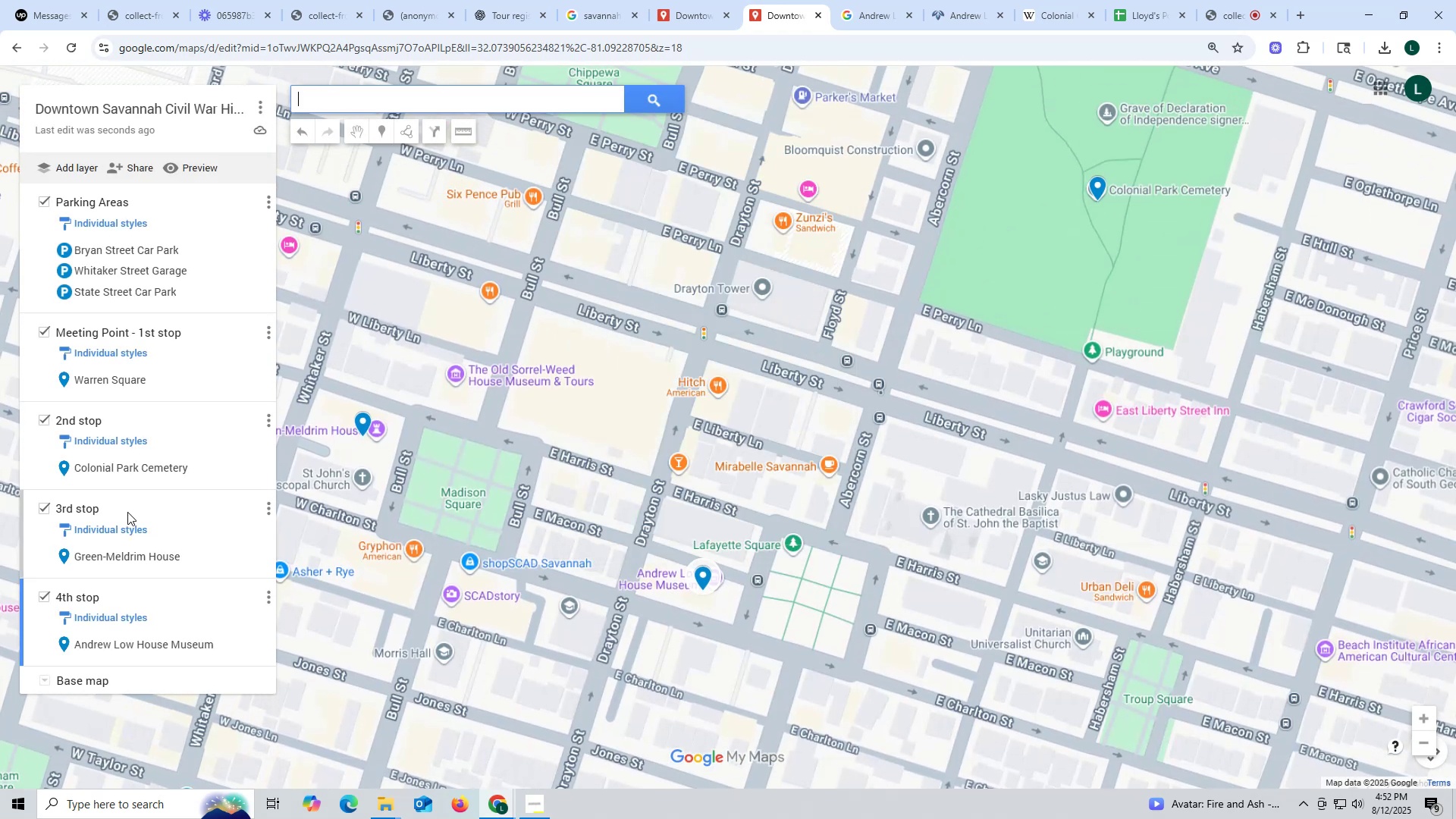 
scroll: coordinate [125, 513], scroll_direction: down, amount: 2.0
 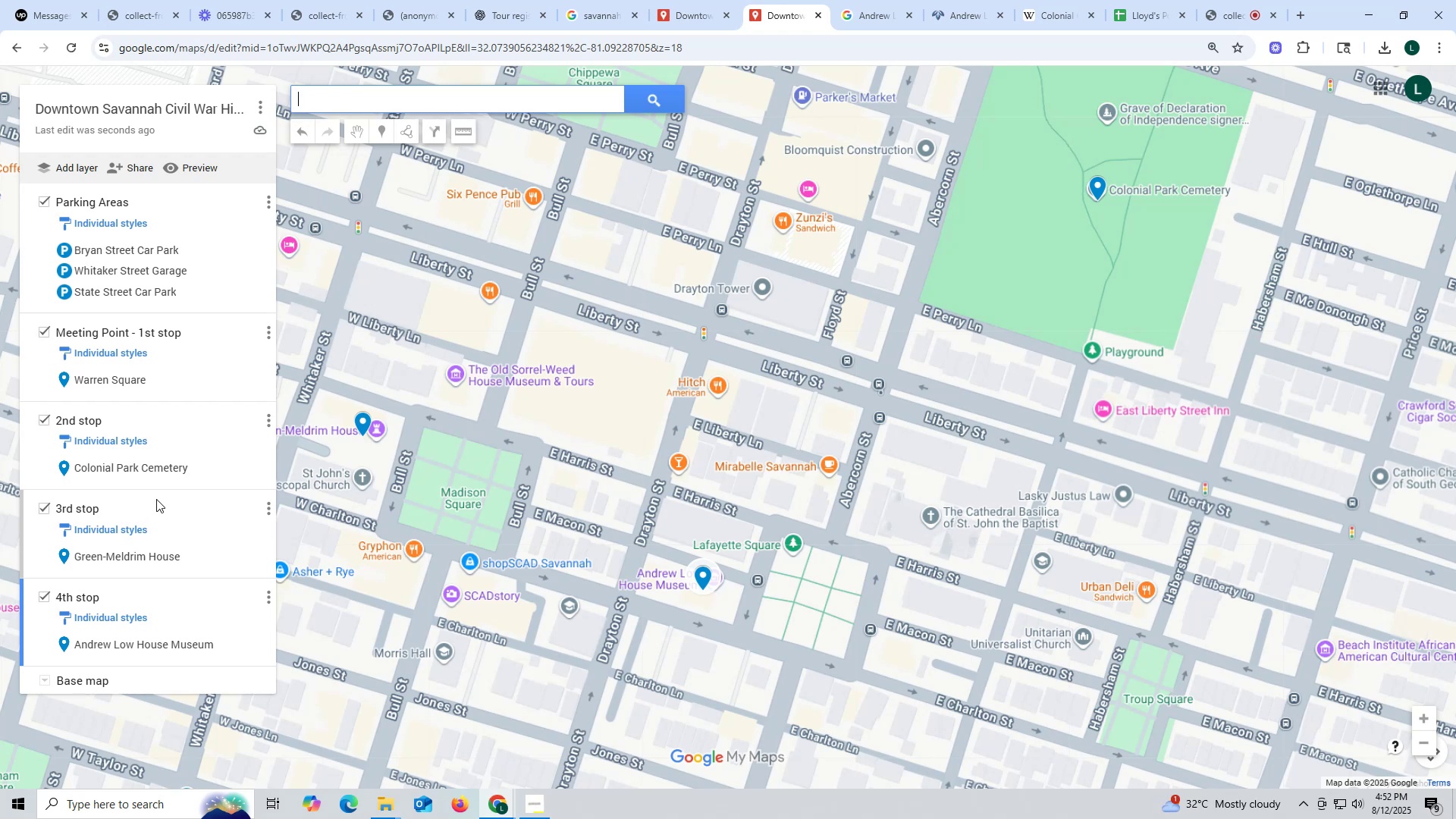 
wait(16.14)
 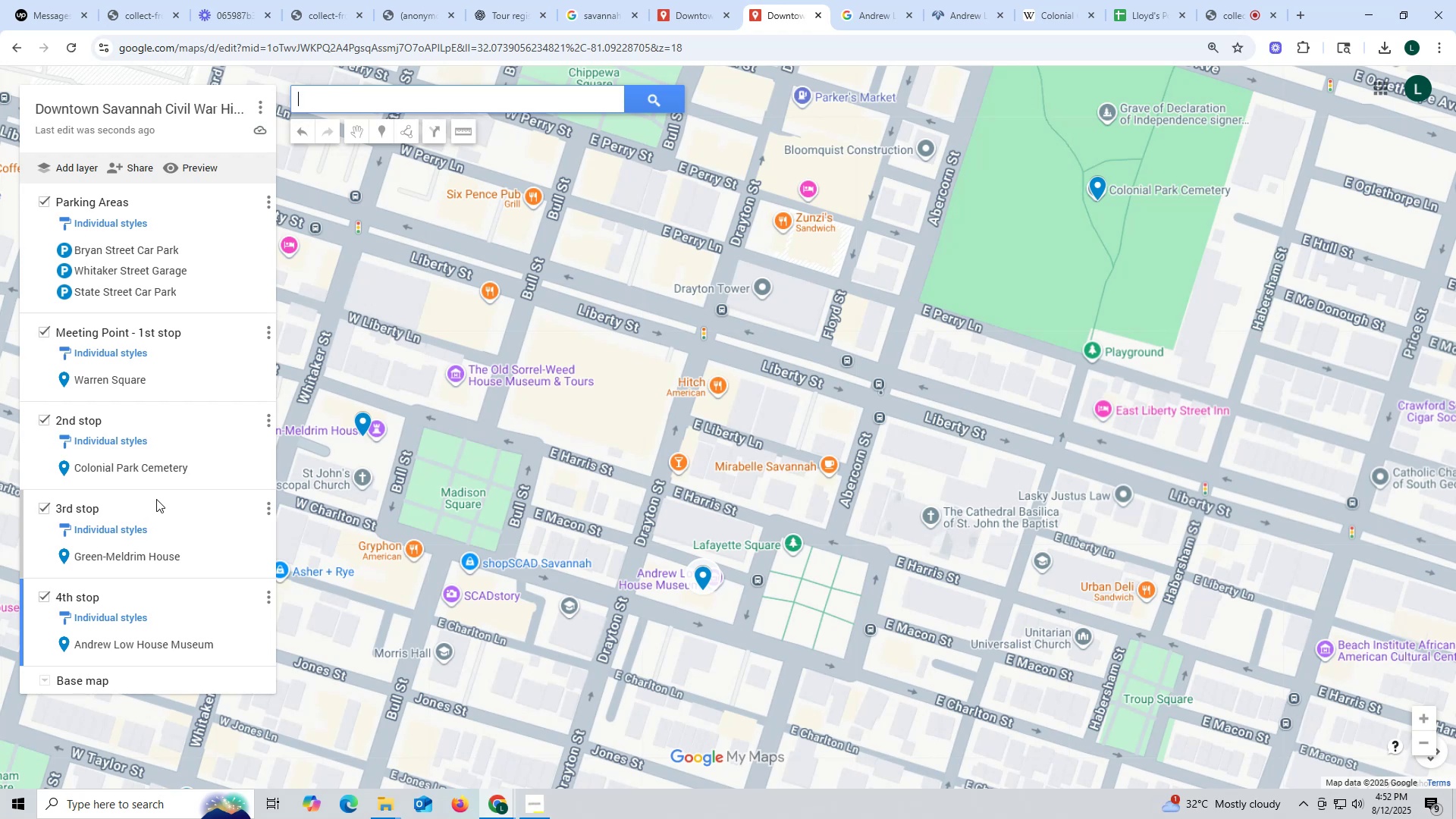 
left_click([320, 13])
 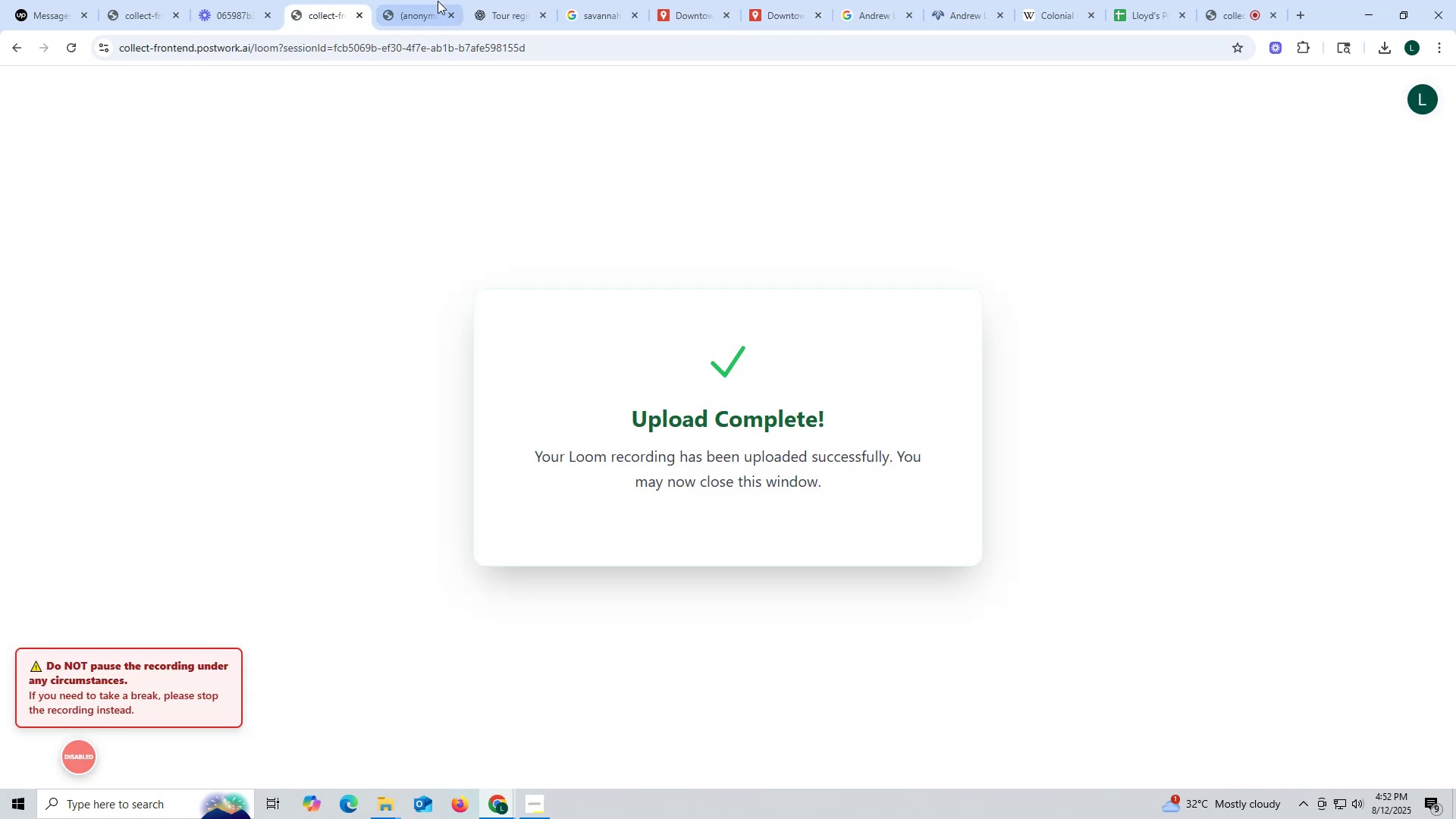 
left_click_drag(start_coordinate=[431, 7], to_coordinate=[429, 11])
 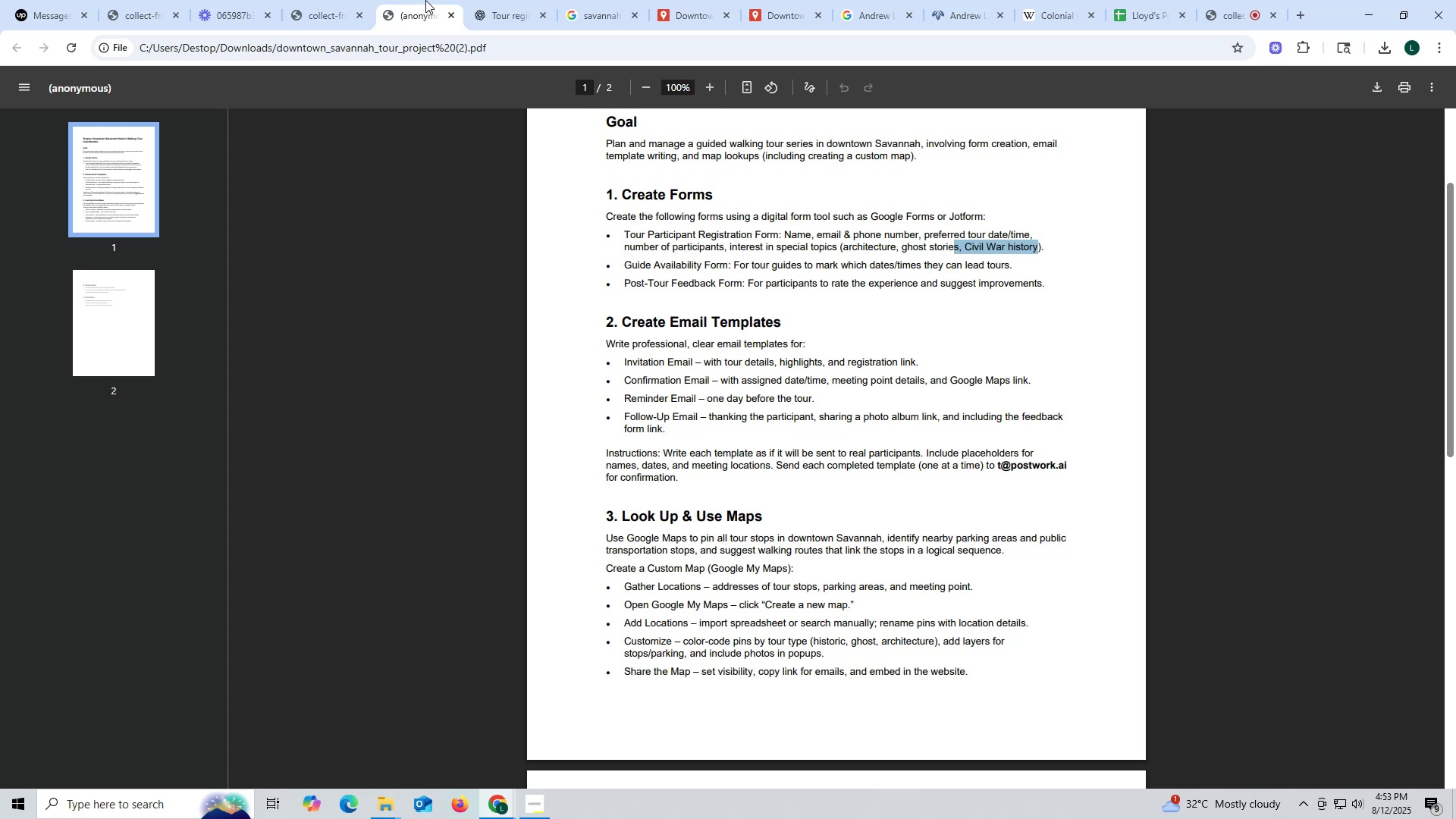 
wait(34.12)
 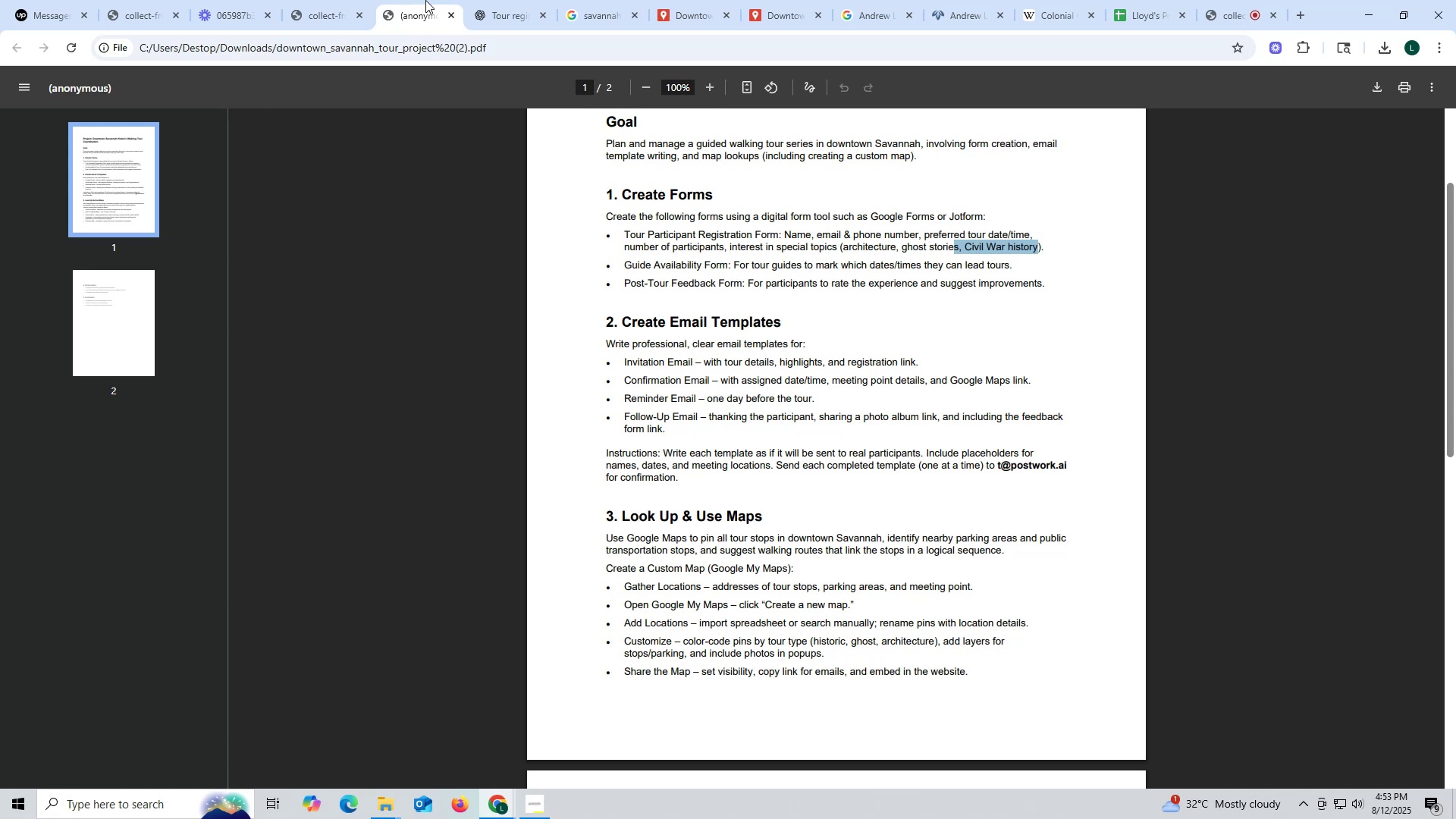 
left_click([789, 23])
 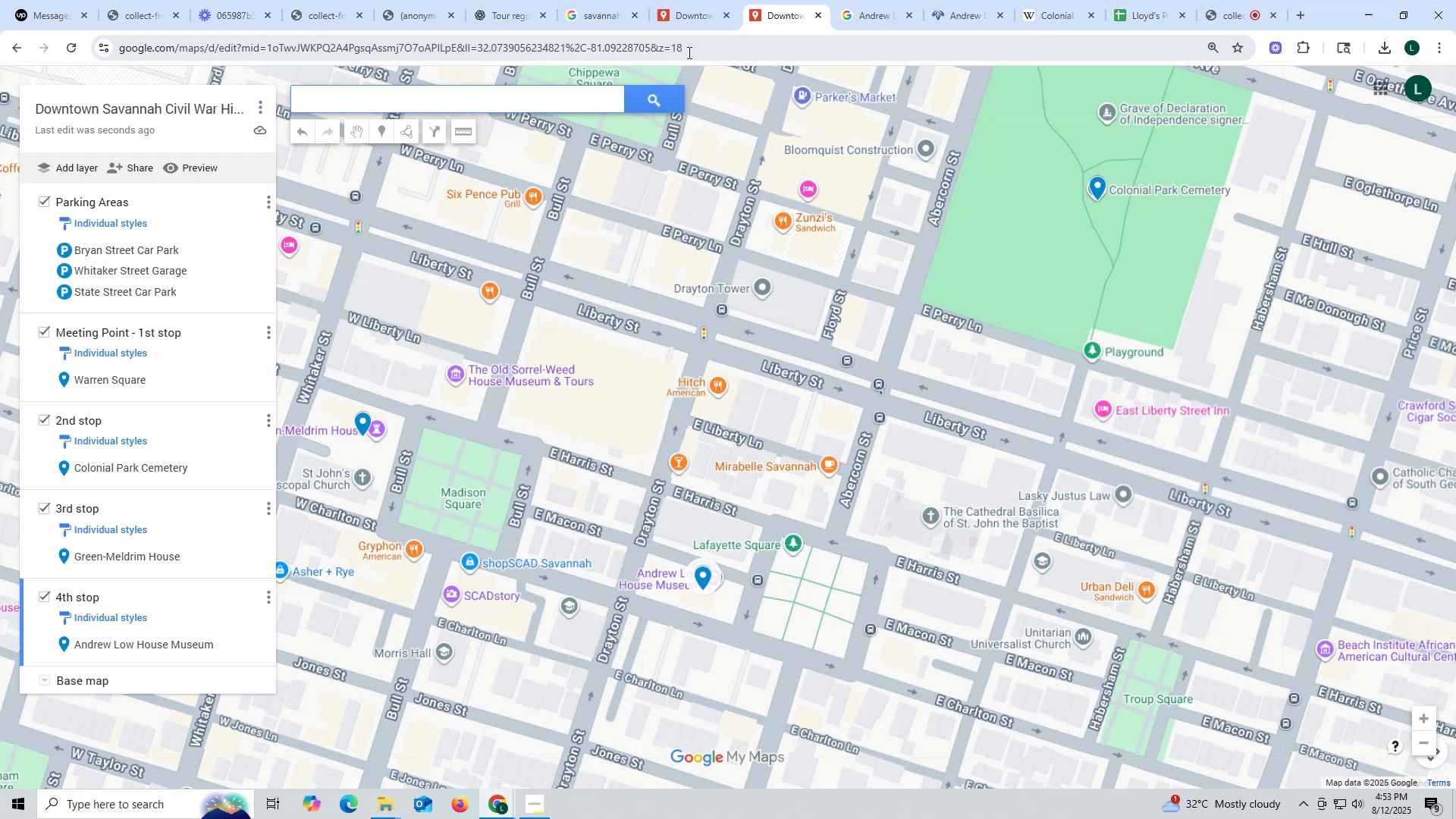 
mouse_move([563, 14])
 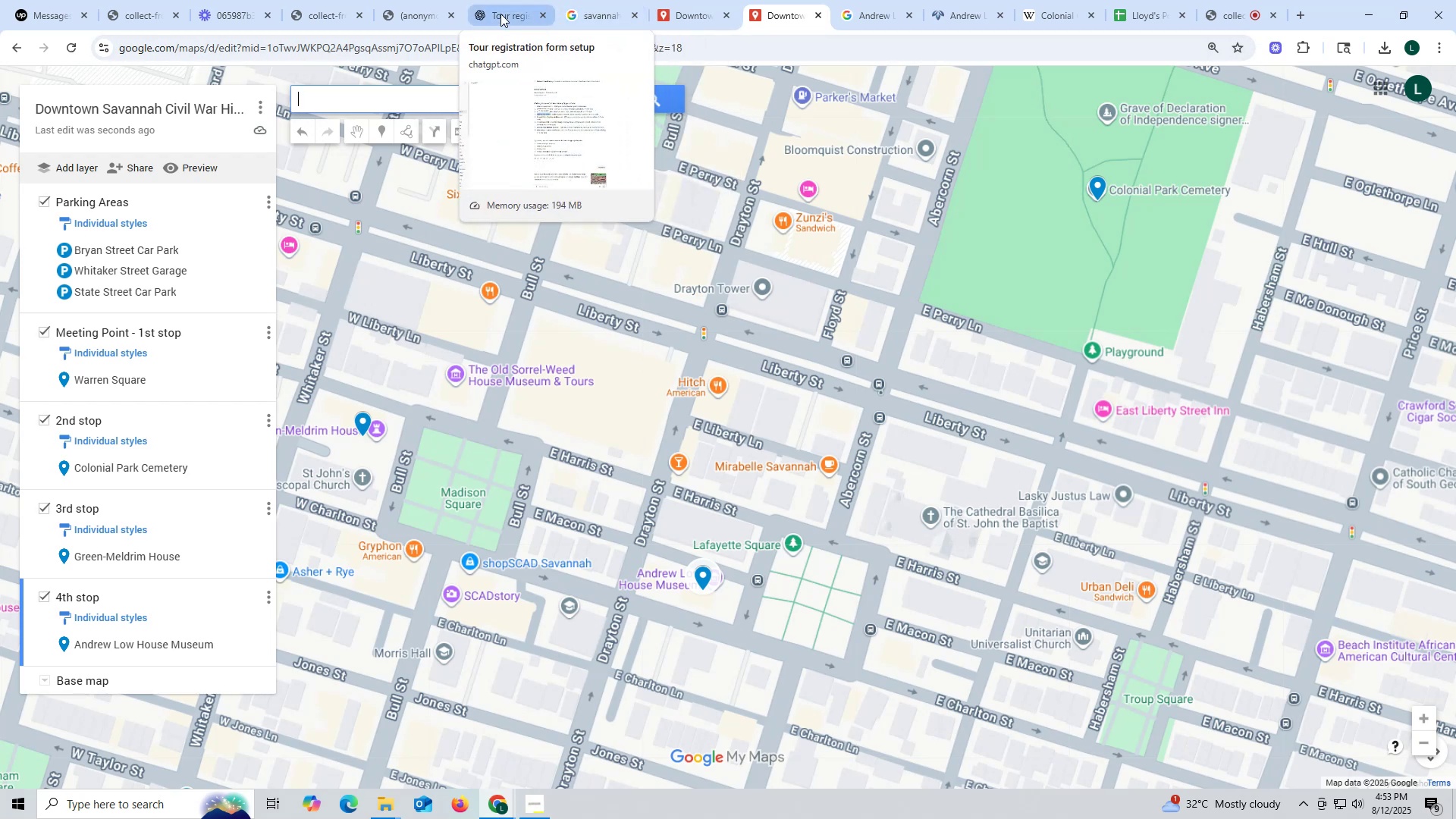 
left_click([500, 14])
 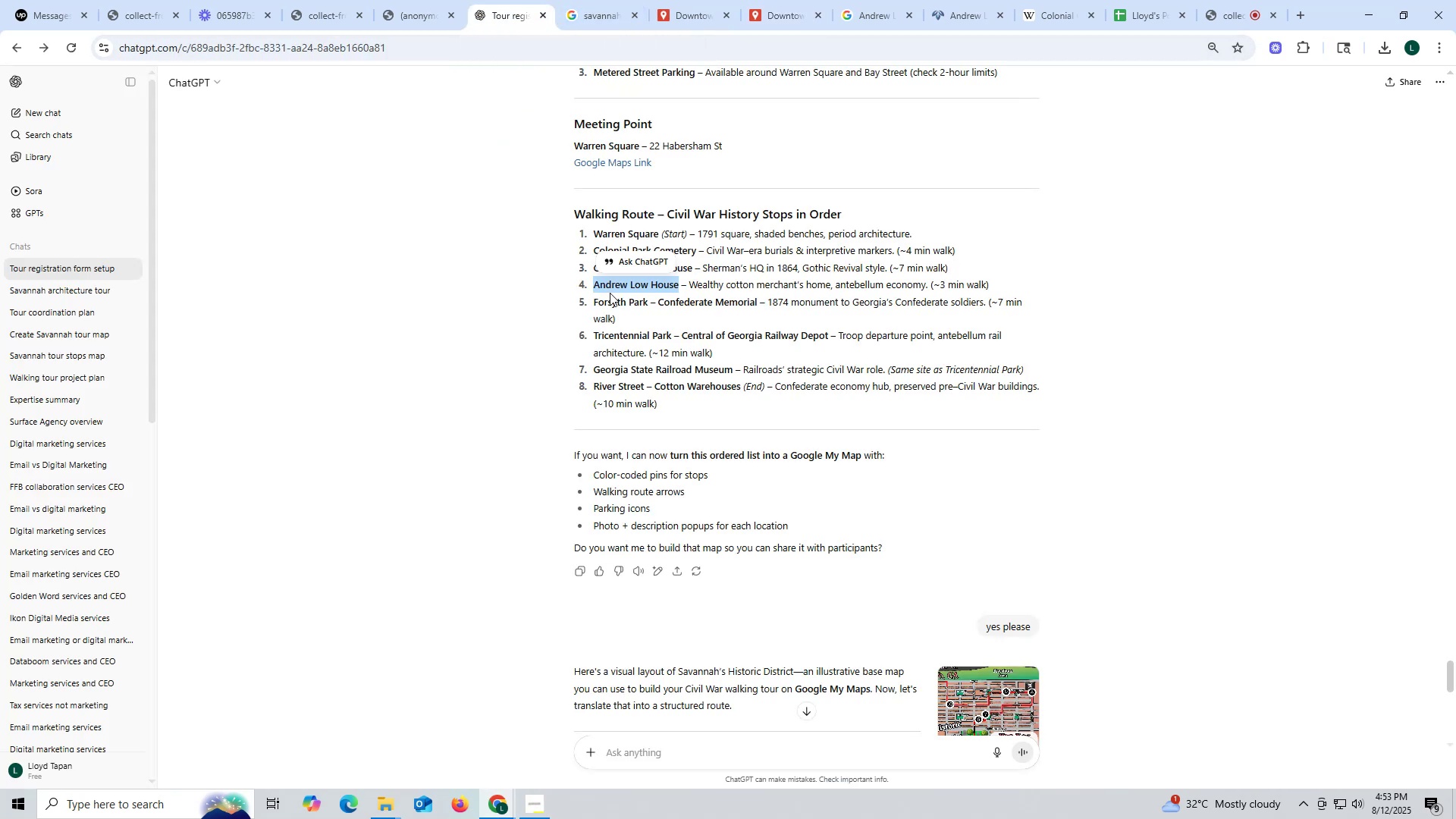 
left_click_drag(start_coordinate=[595, 299], to_coordinate=[758, 303])
 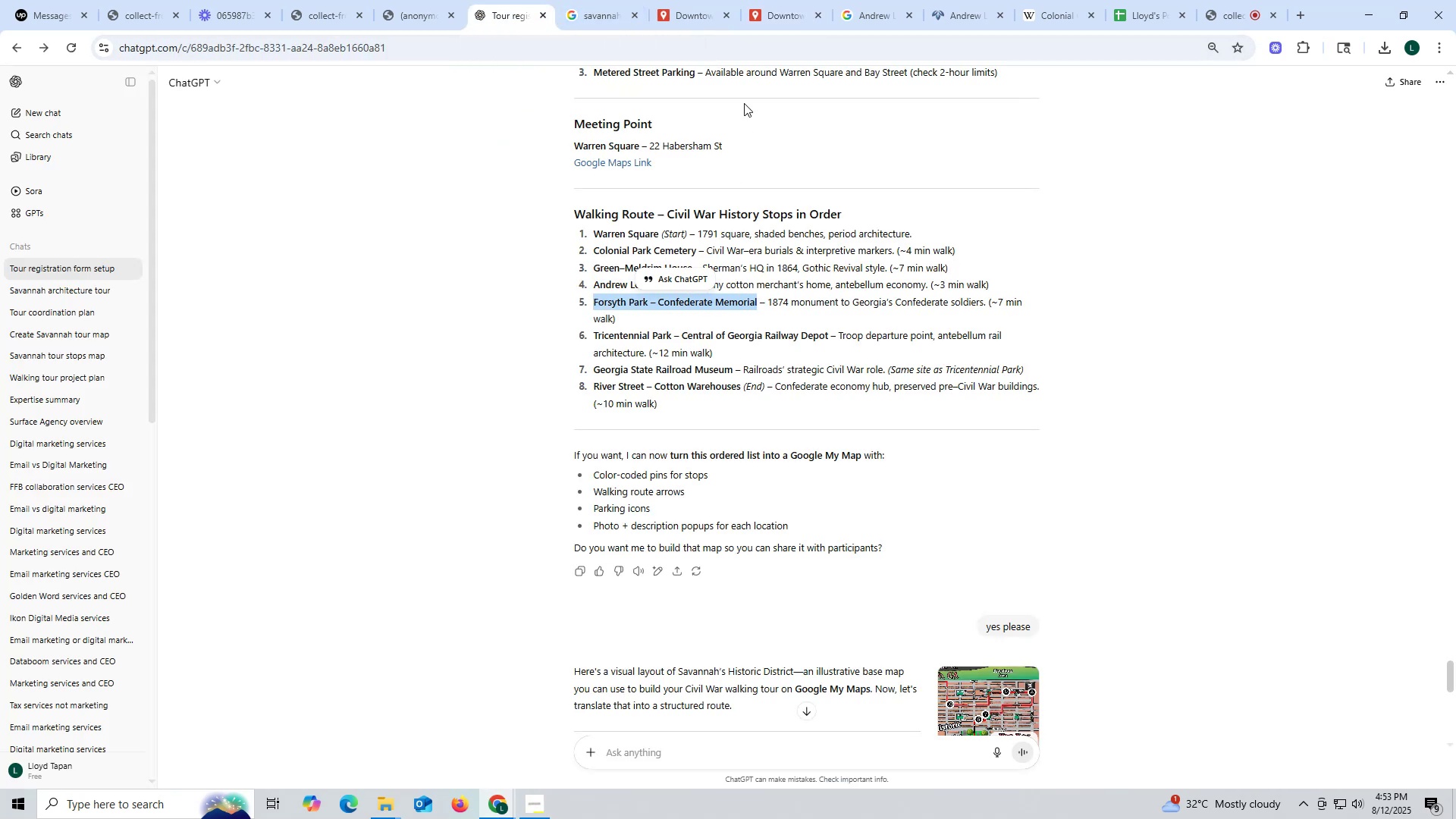 
key(Control+ControlLeft)
 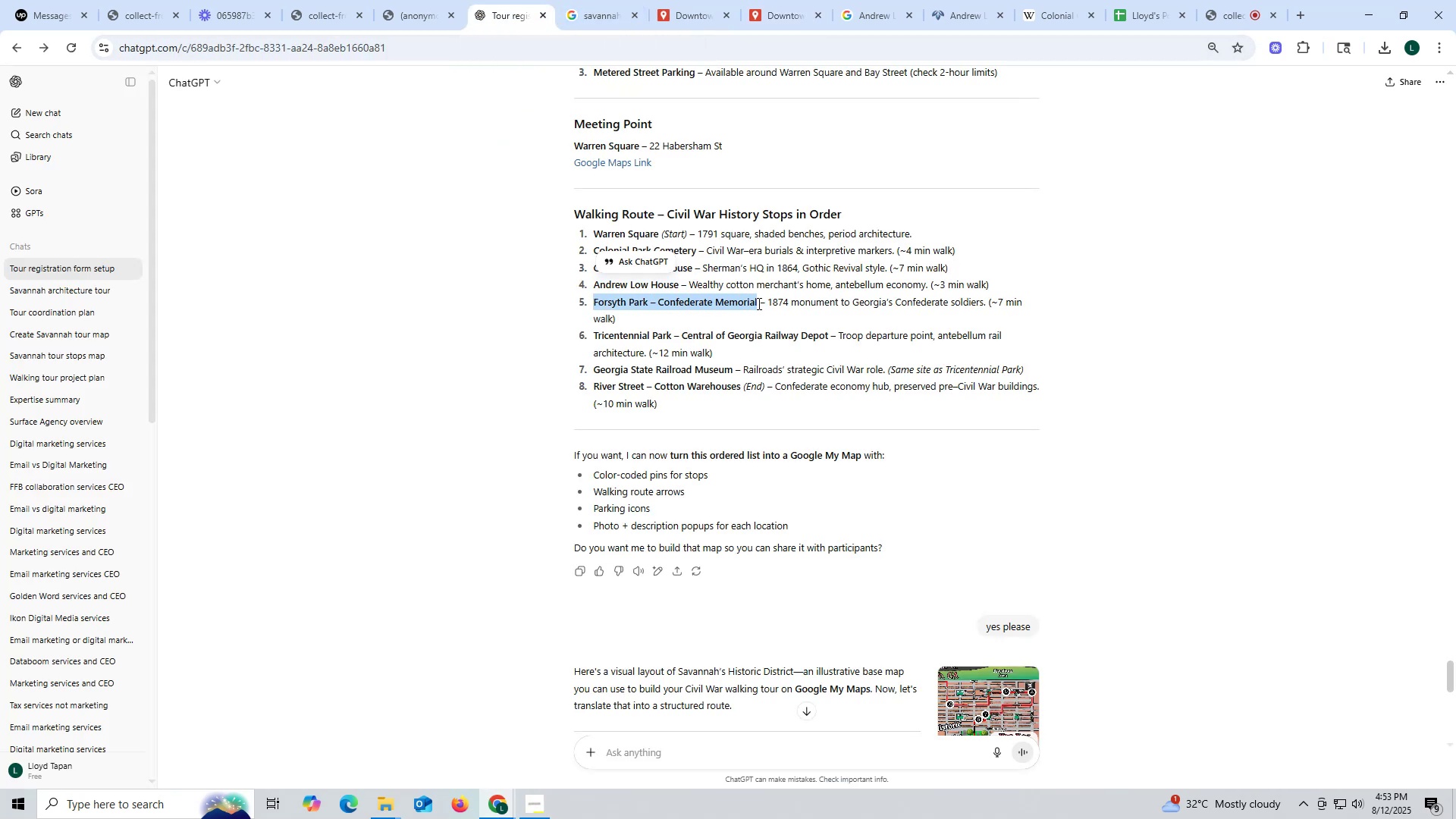 
key(Control+C)
 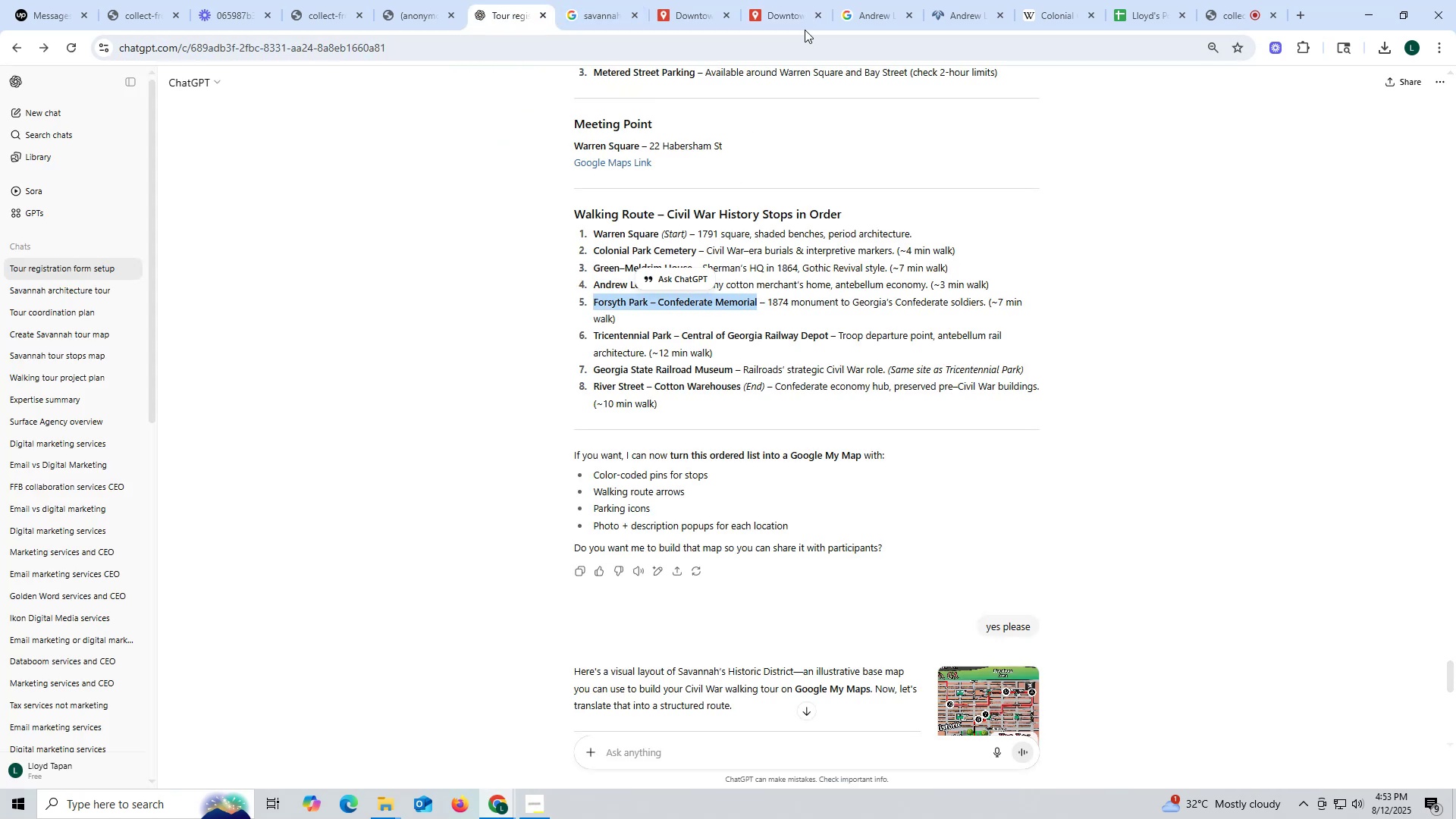 
left_click([786, 5])
 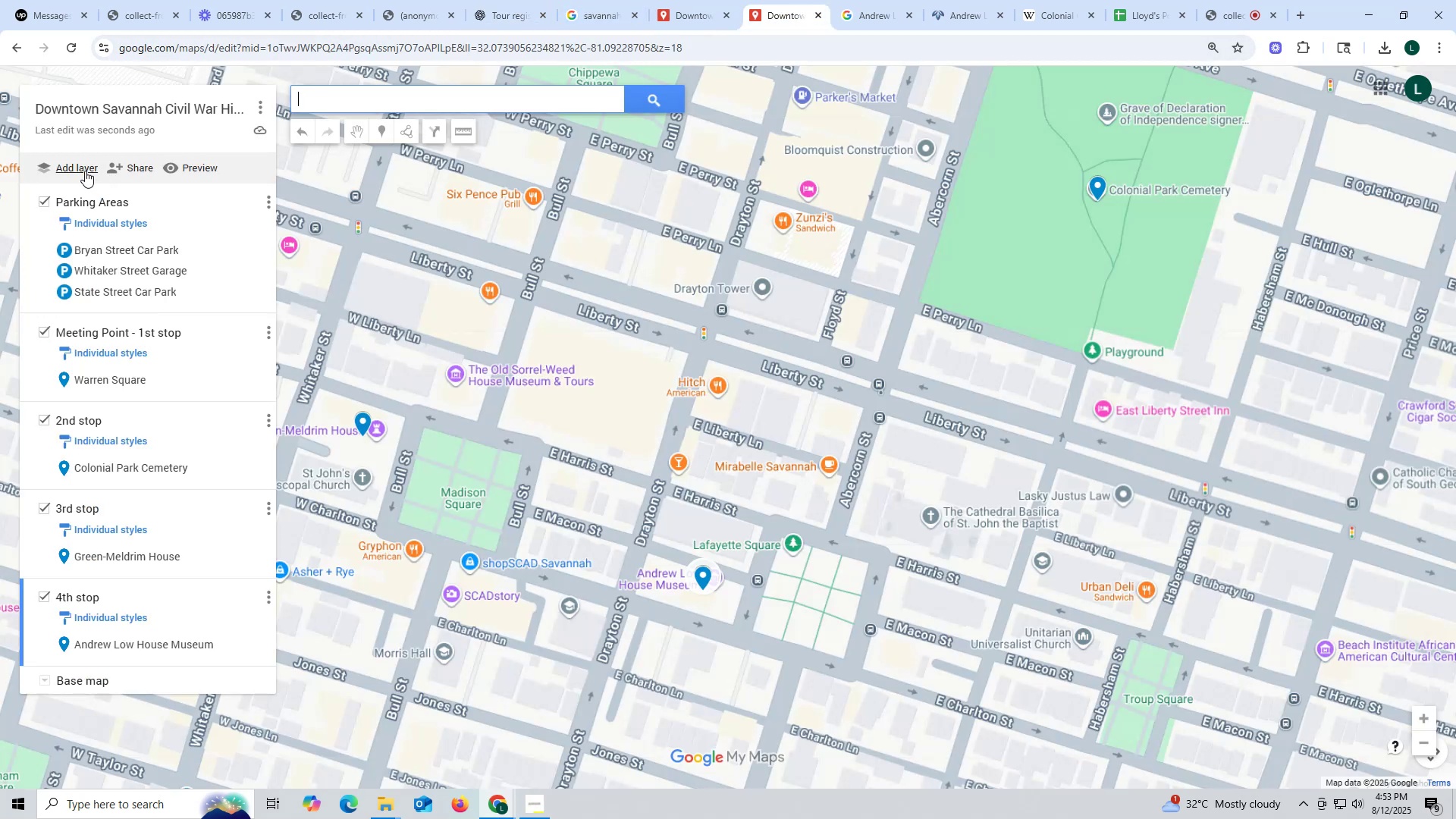 
left_click([80, 168])
 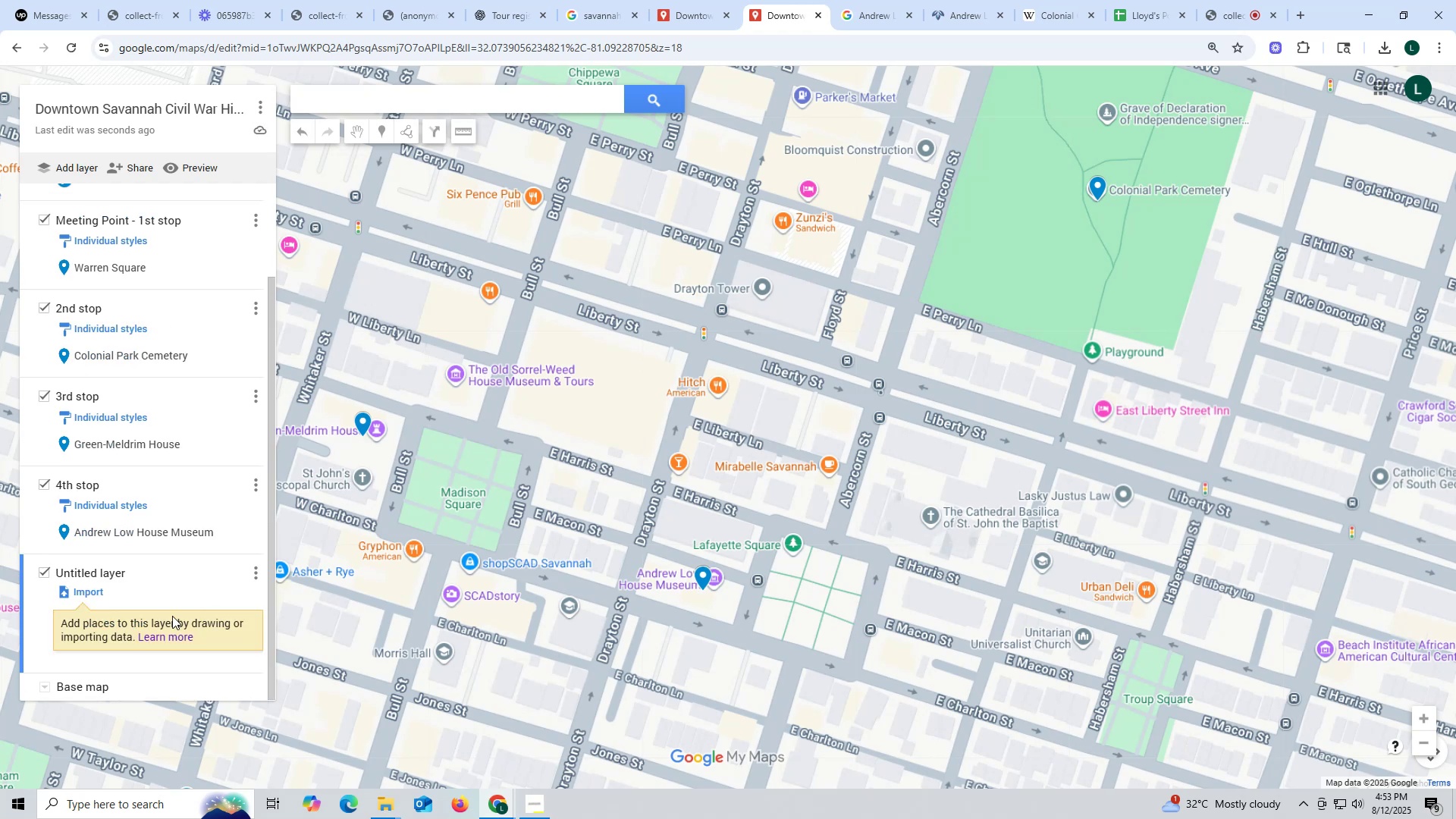 
wait(7.36)
 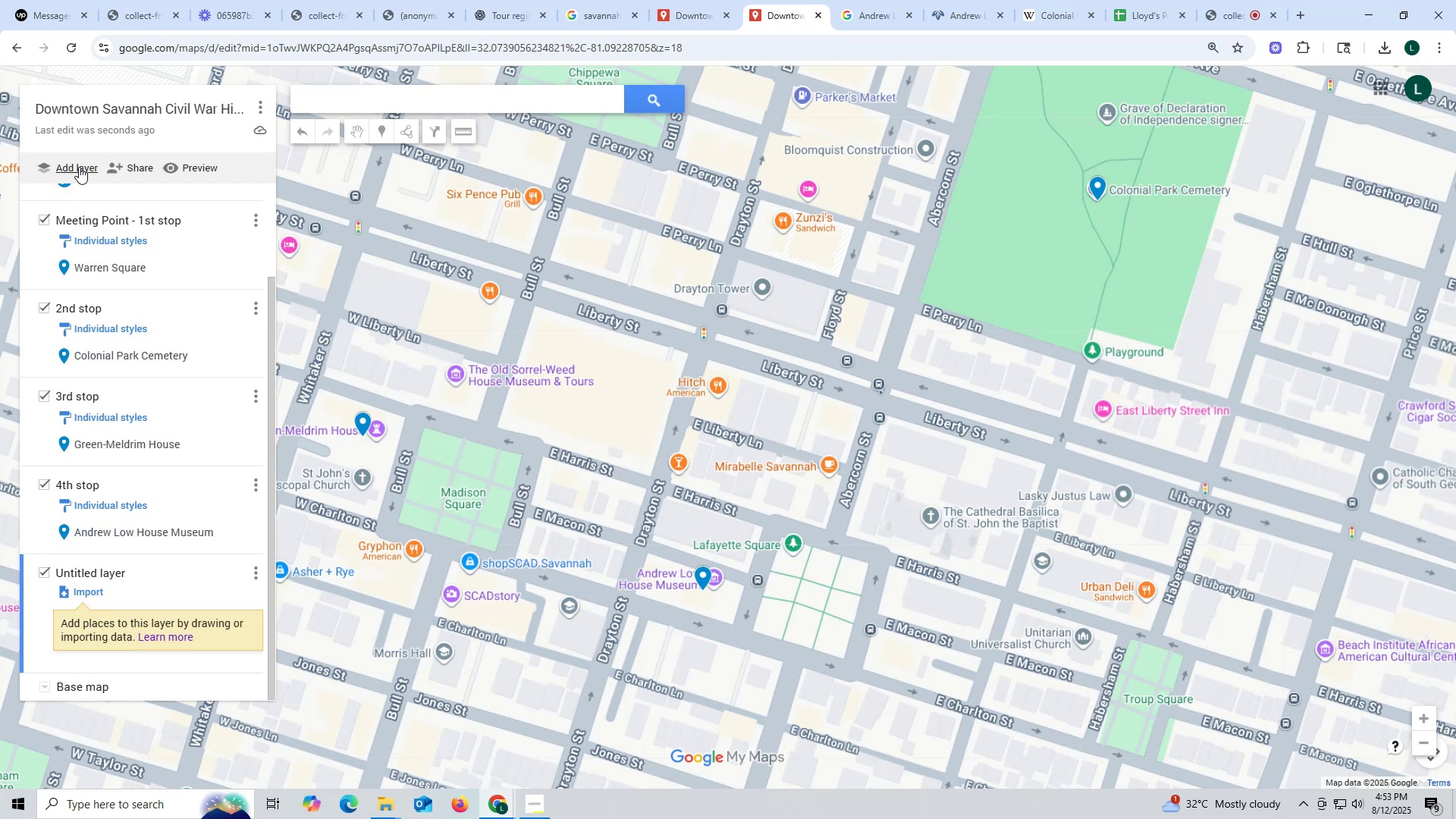 
left_click([257, 566])
 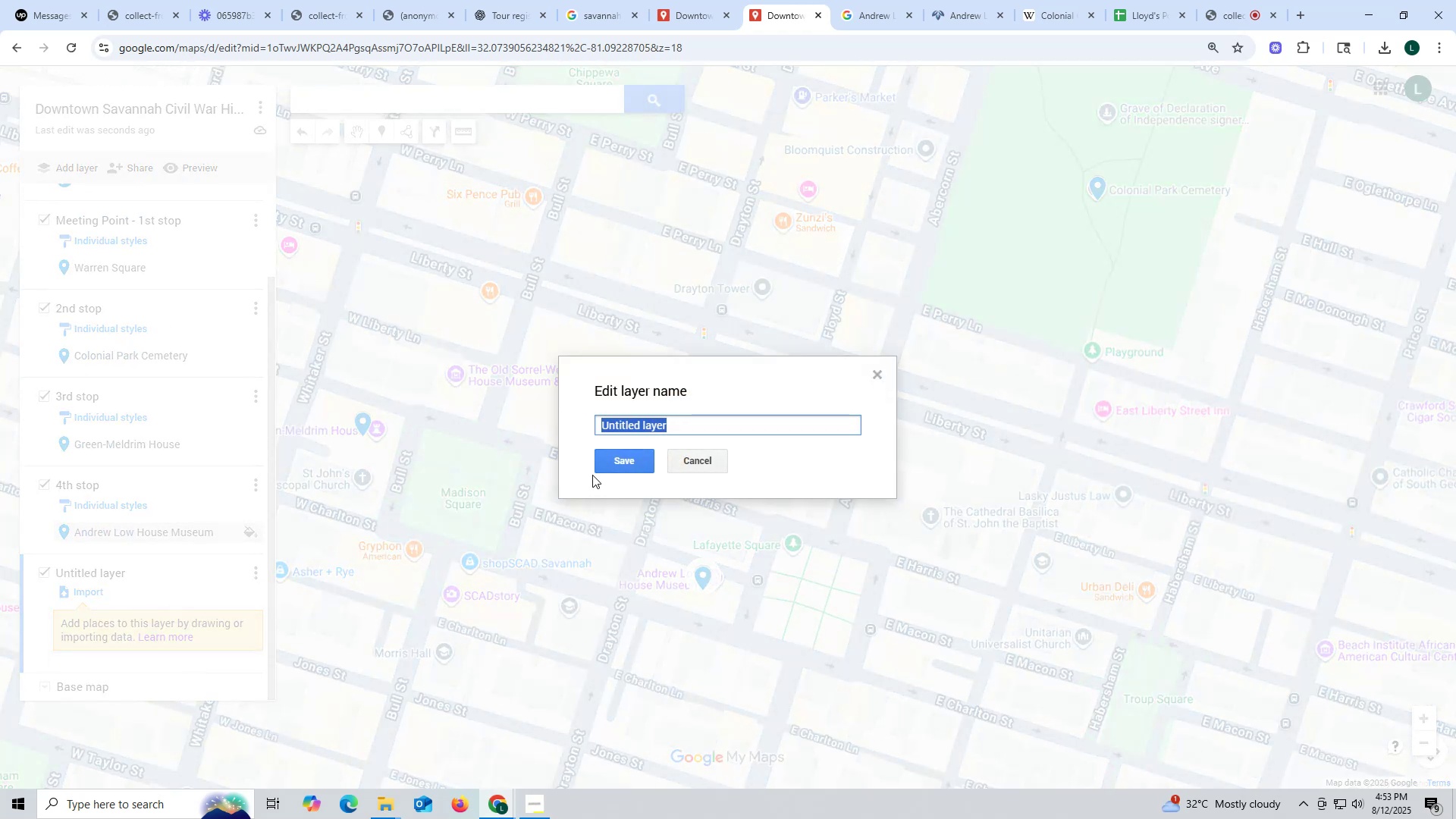 
type(5ht so)
key(Backspace)
type(top)
 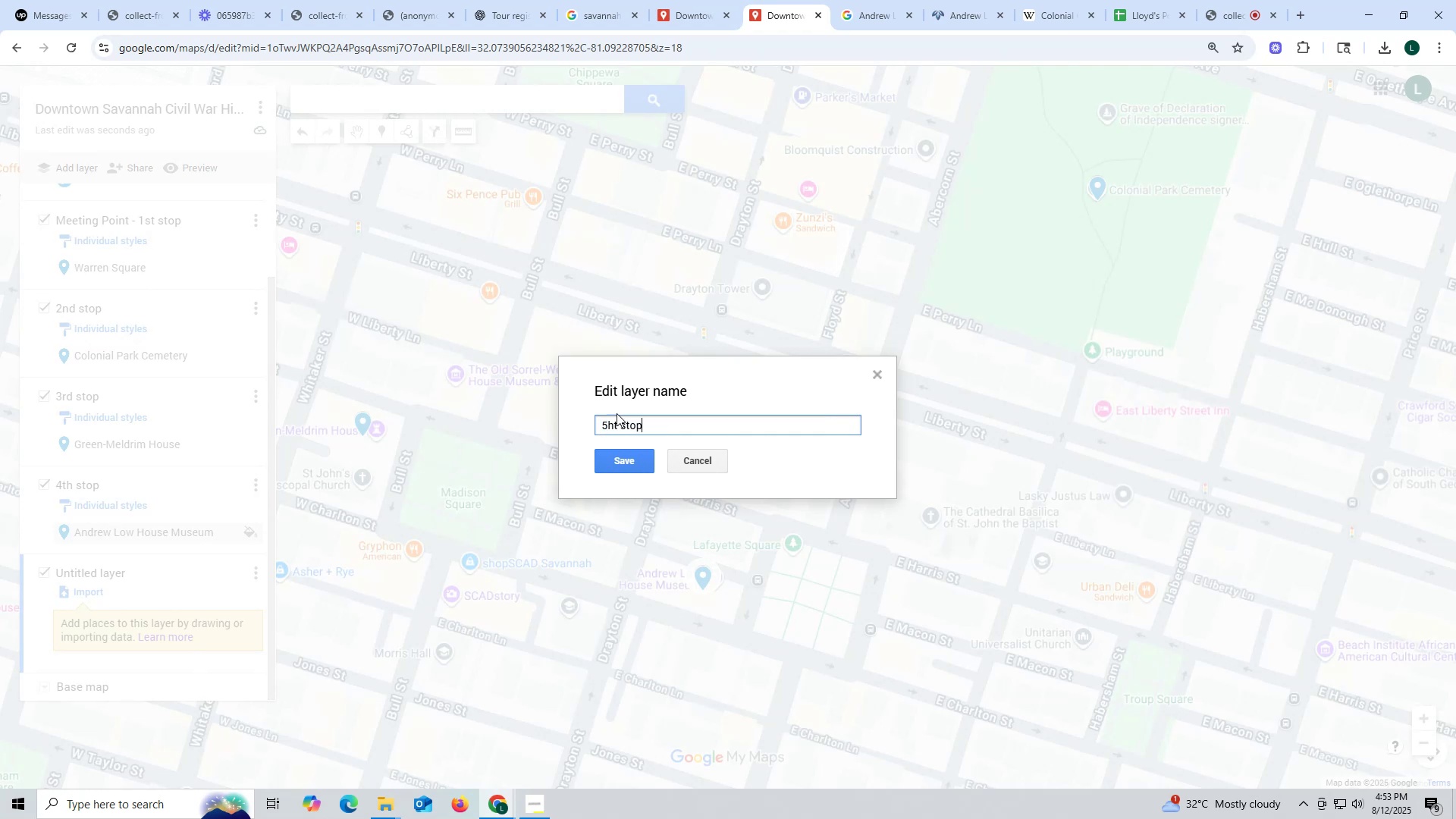 
left_click([617, 419])
 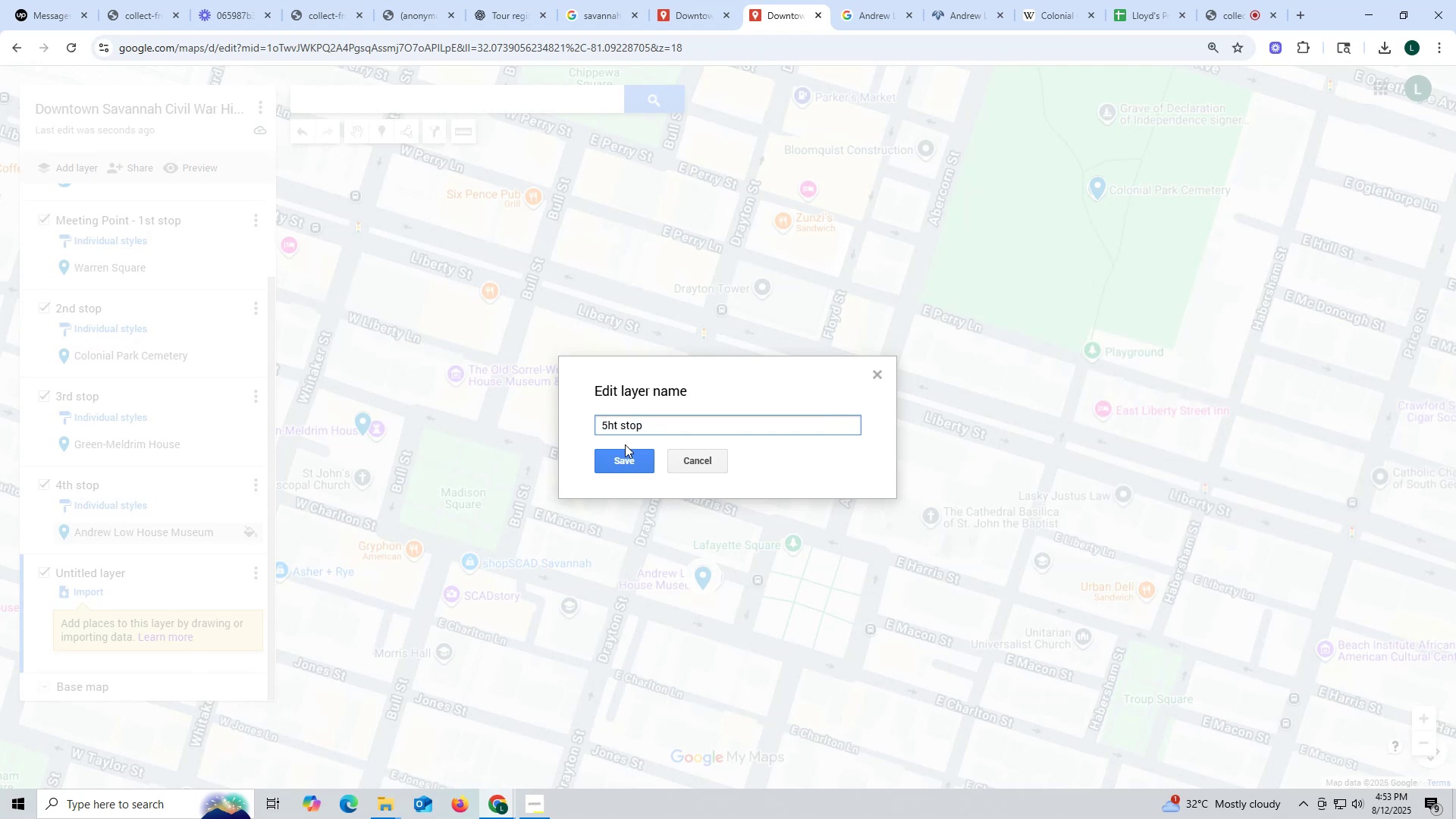 
key(Backspace)
key(Backspace)
type(th)
 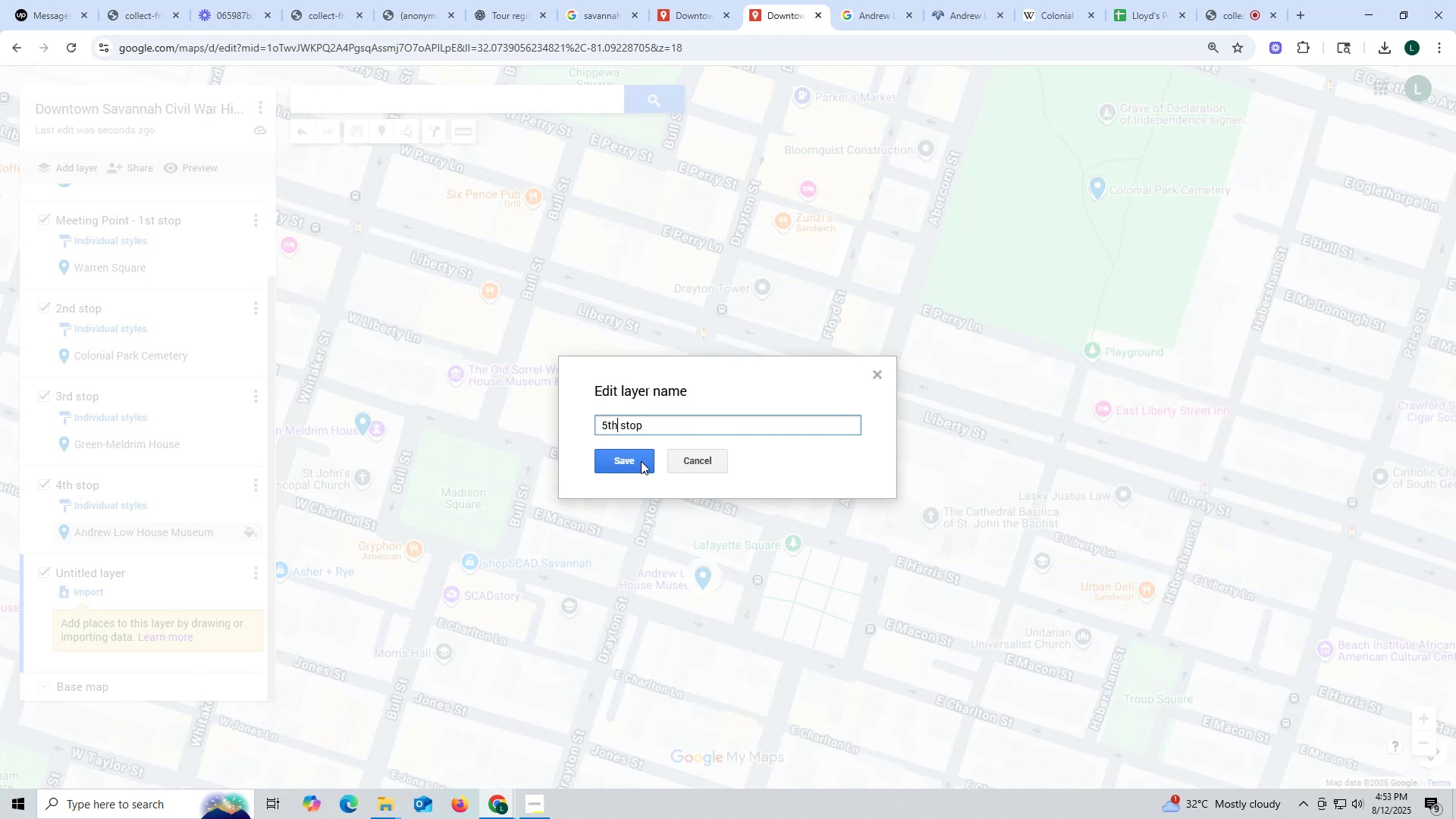 
left_click([641, 461])
 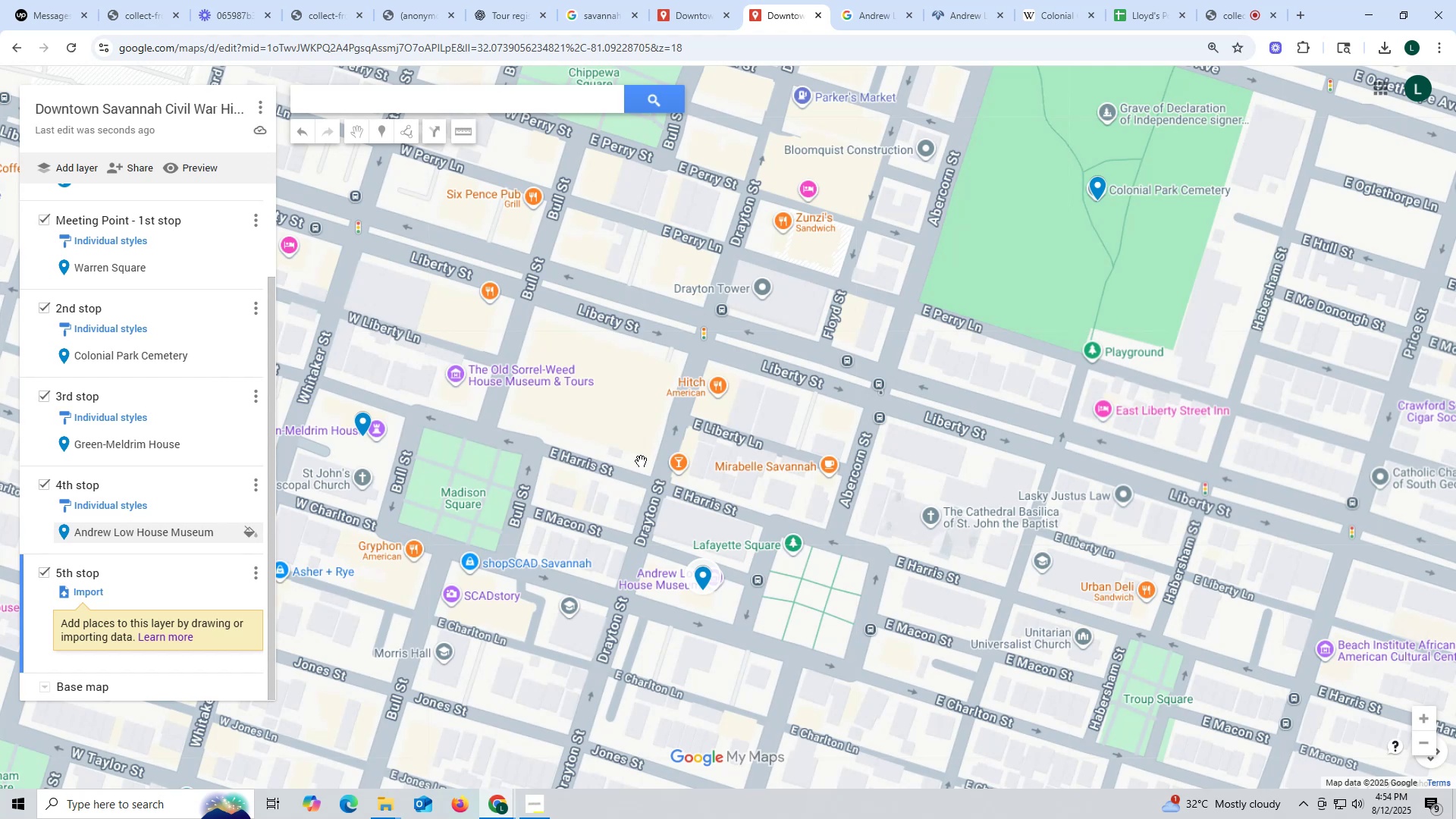 
wait(15.06)
 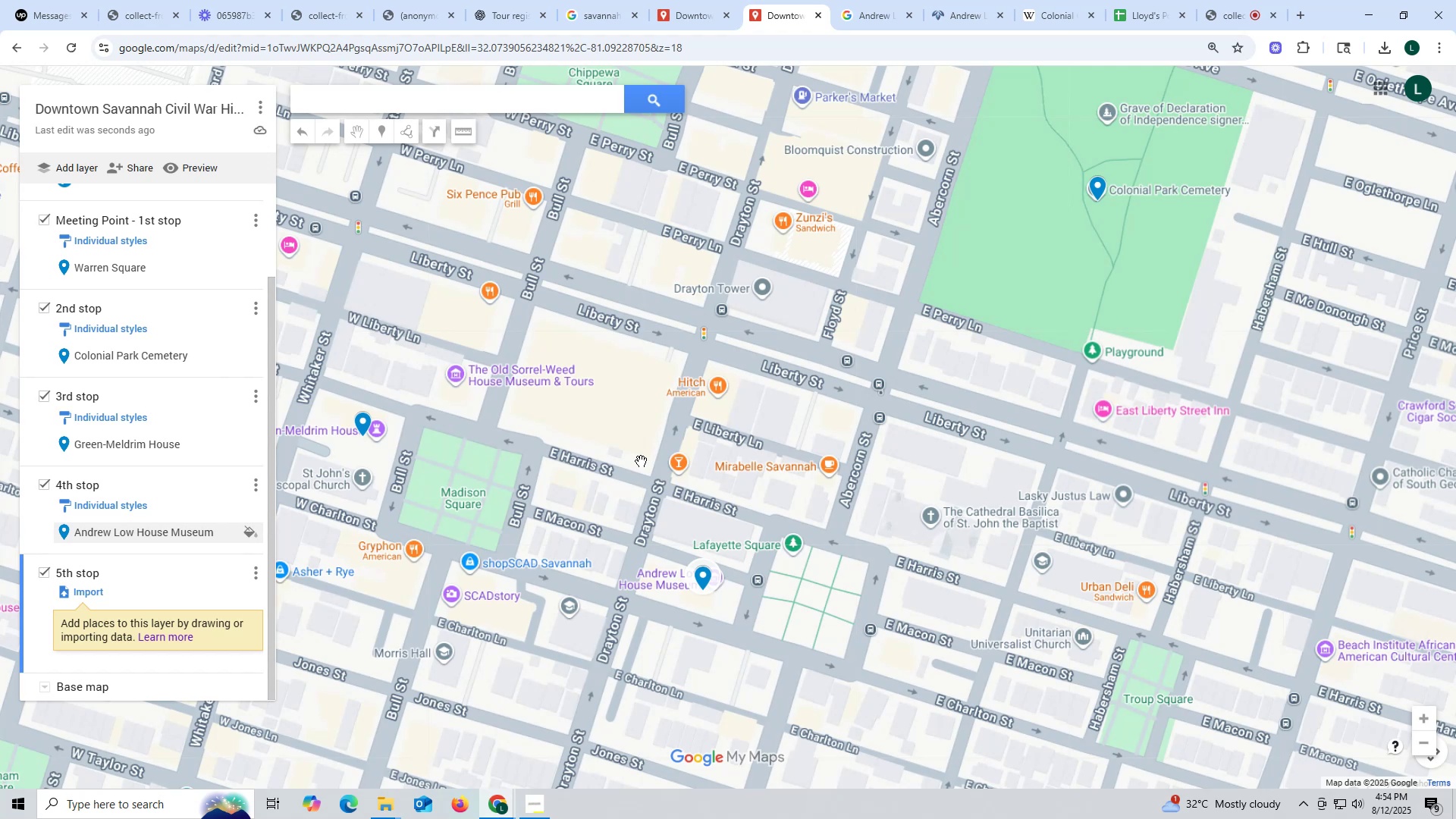 
scroll: coordinate [144, 314], scroll_direction: up, amount: 6.0
 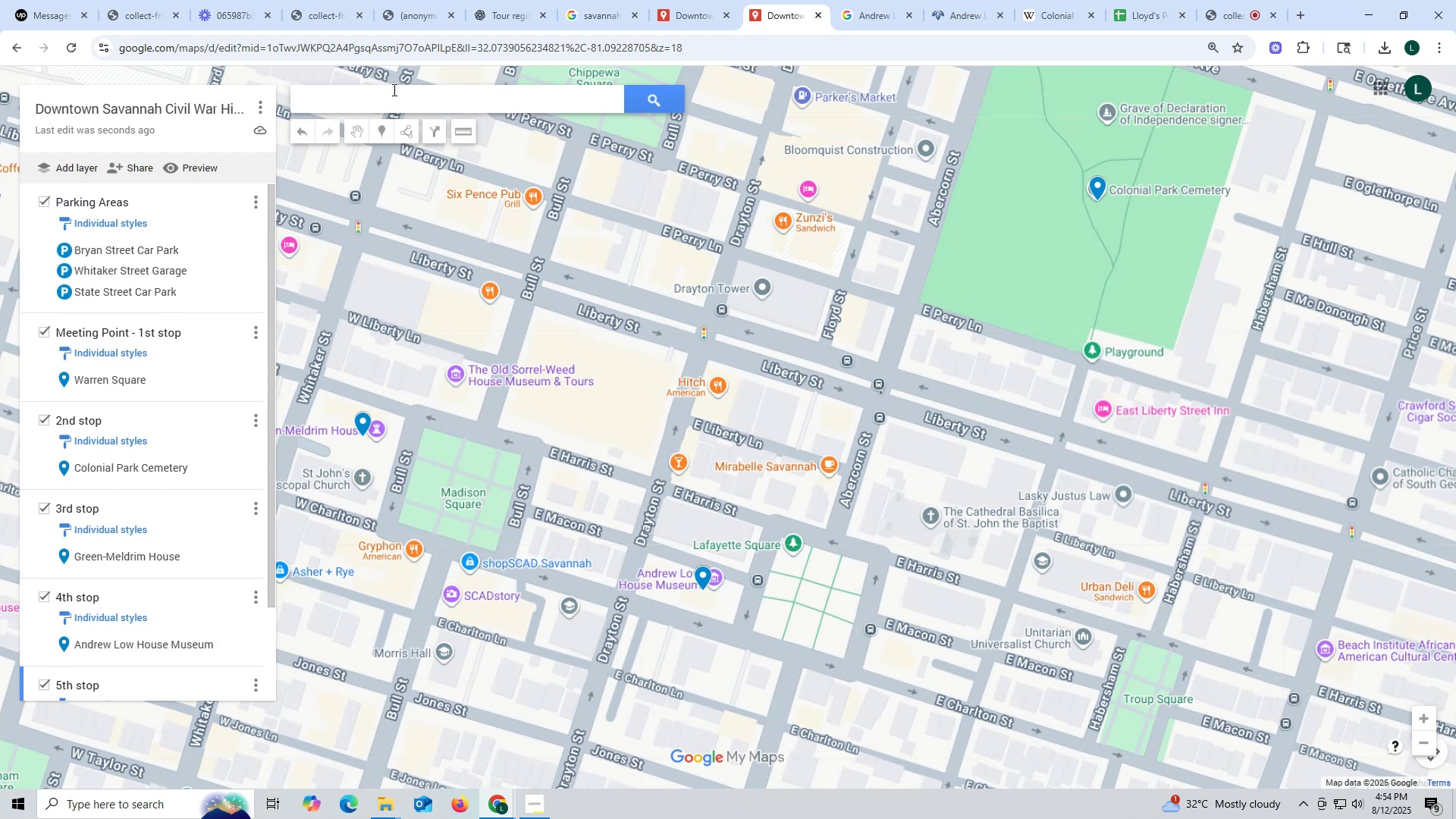 
key(Control+ControlLeft)
 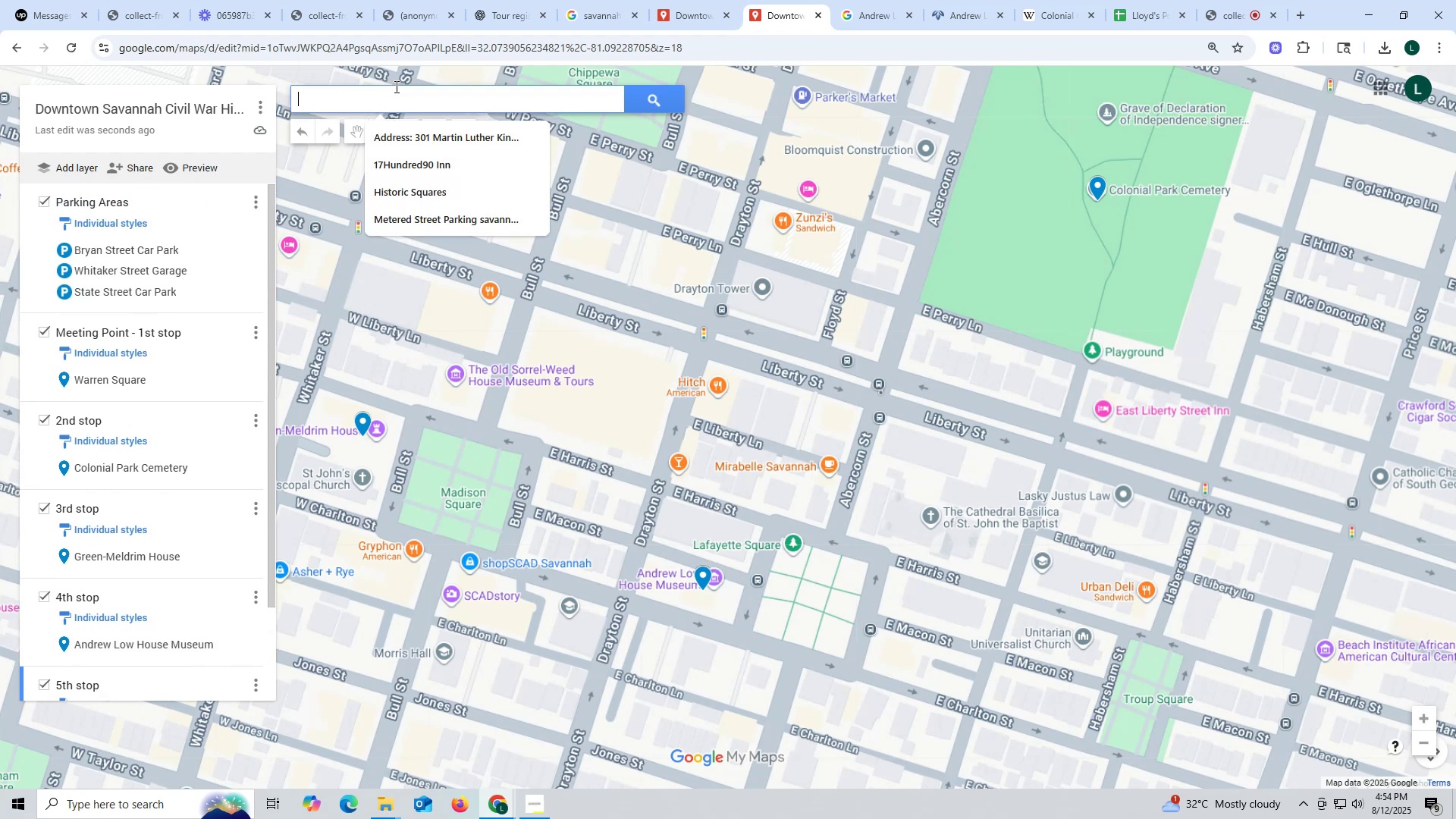 
key(Control+V)
 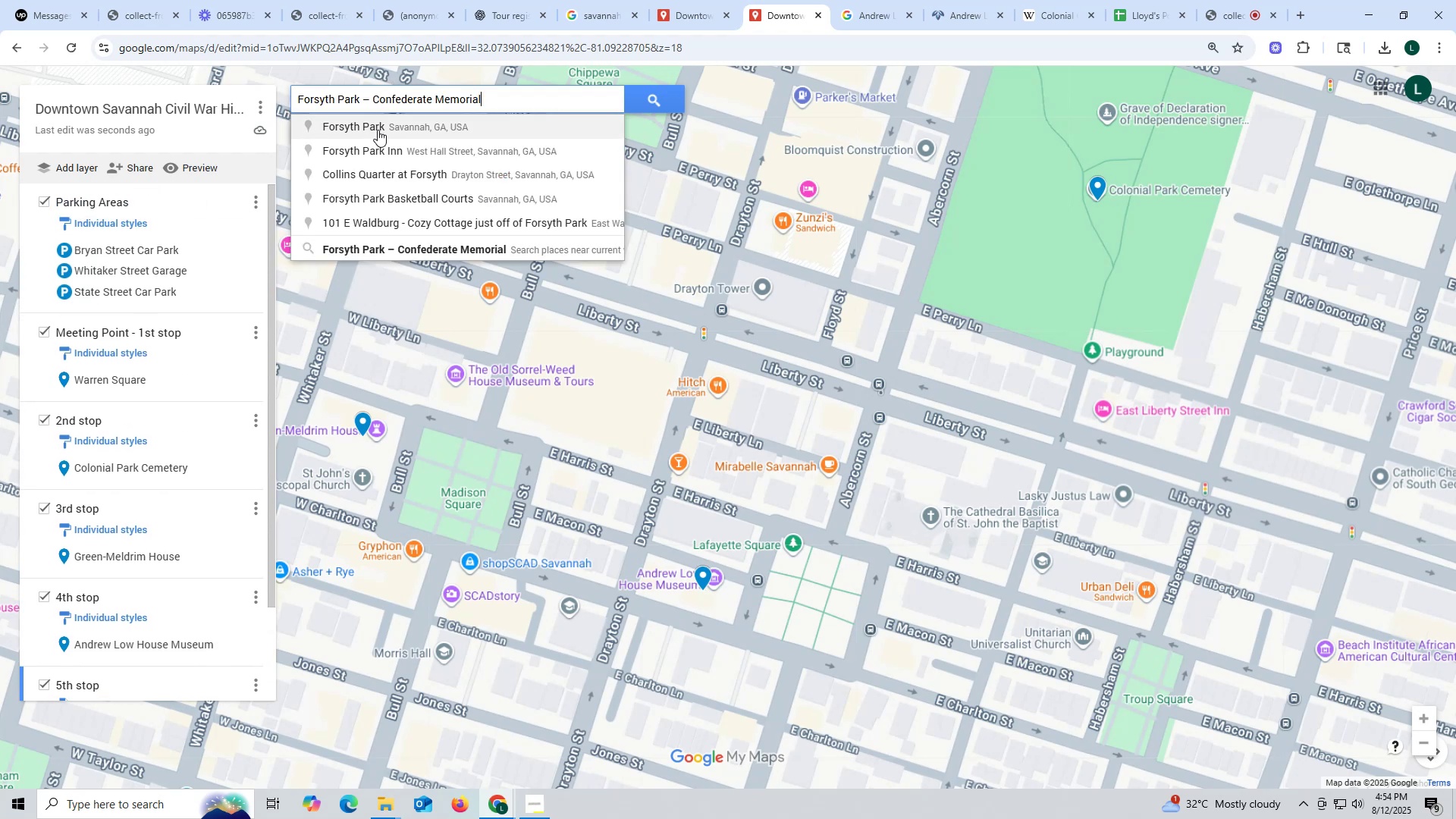 
left_click([378, 130])
 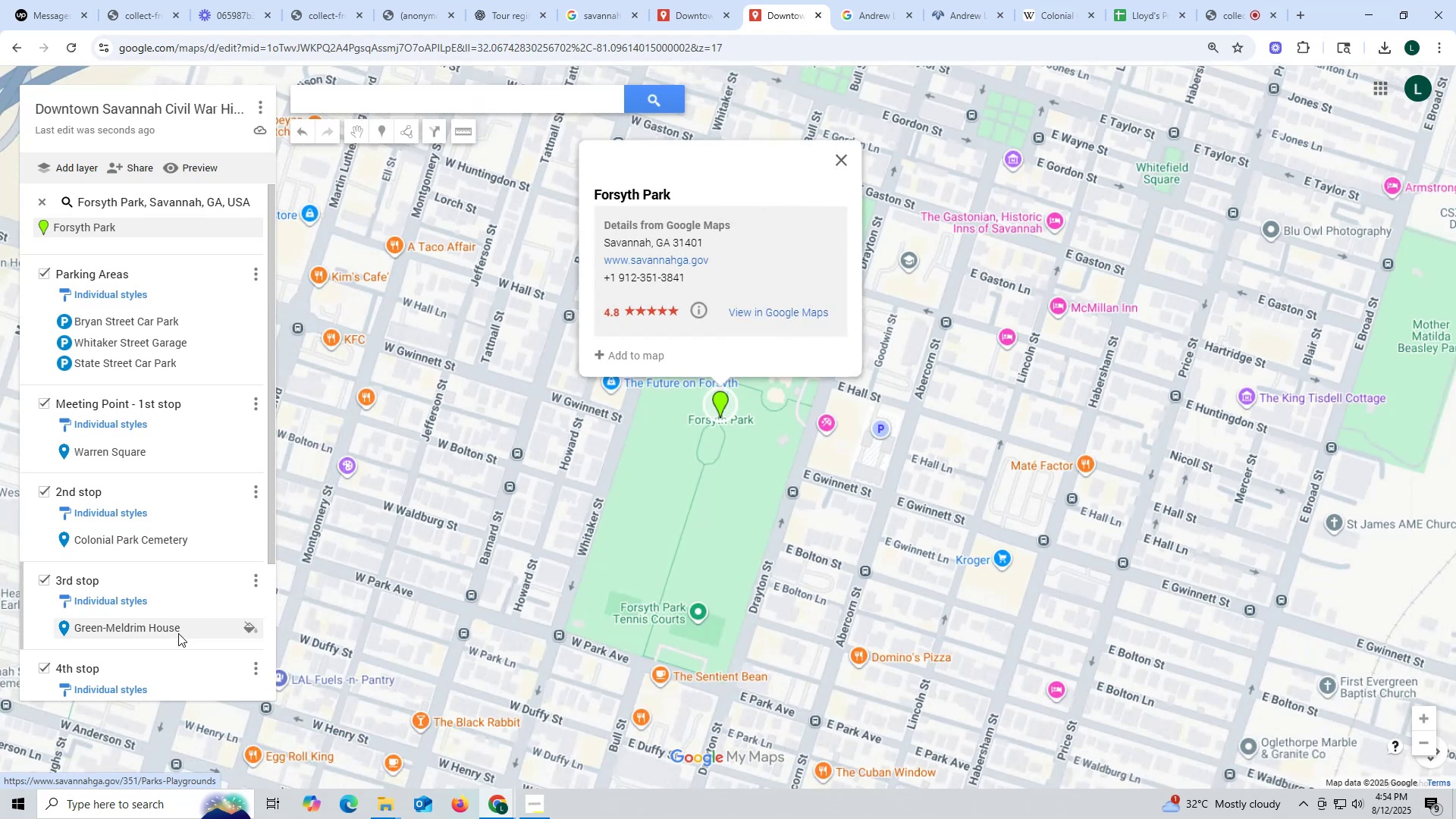 
wait(5.86)
 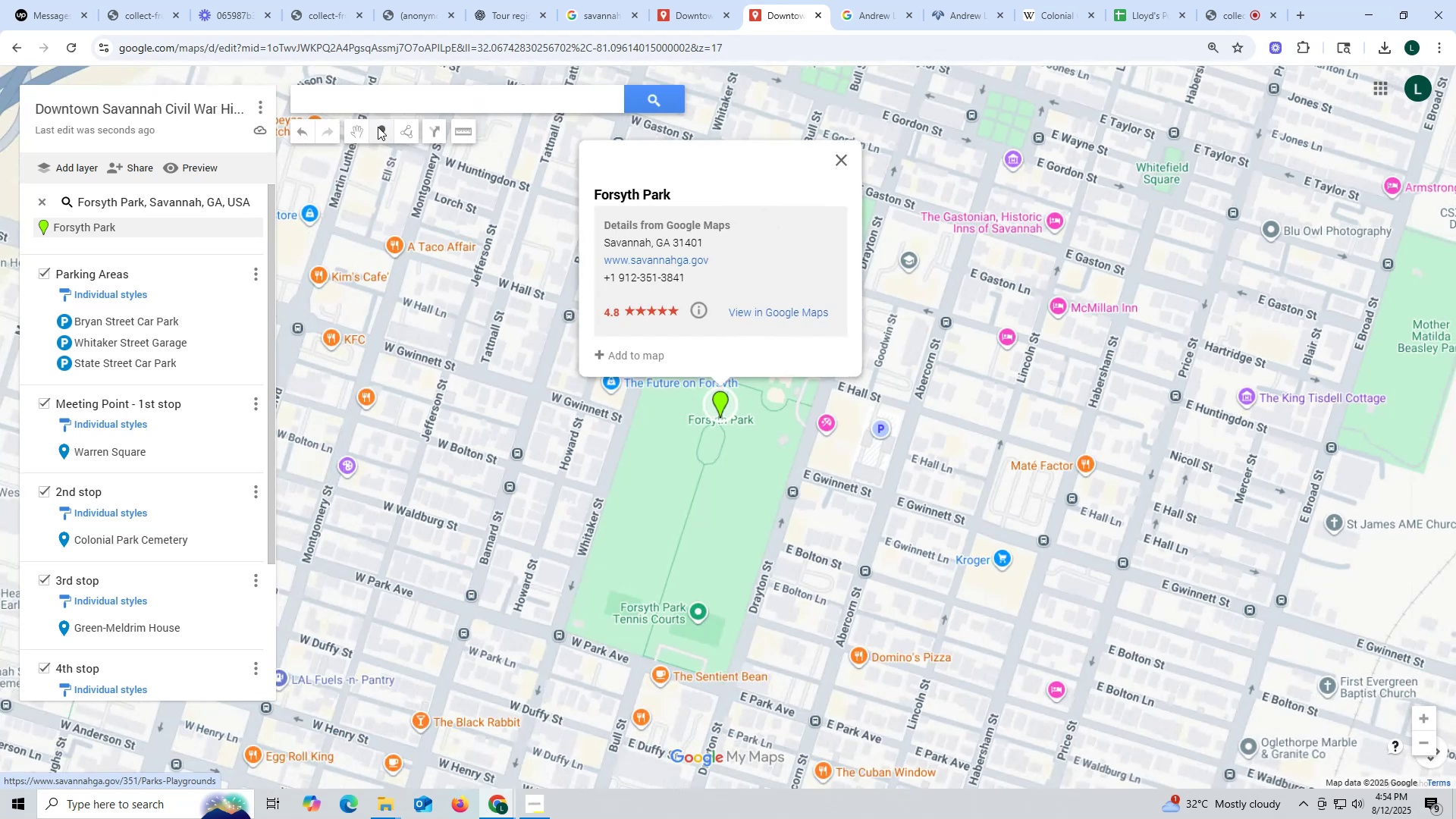 
left_click_drag(start_coordinate=[994, 342], to_coordinate=[849, 514])
 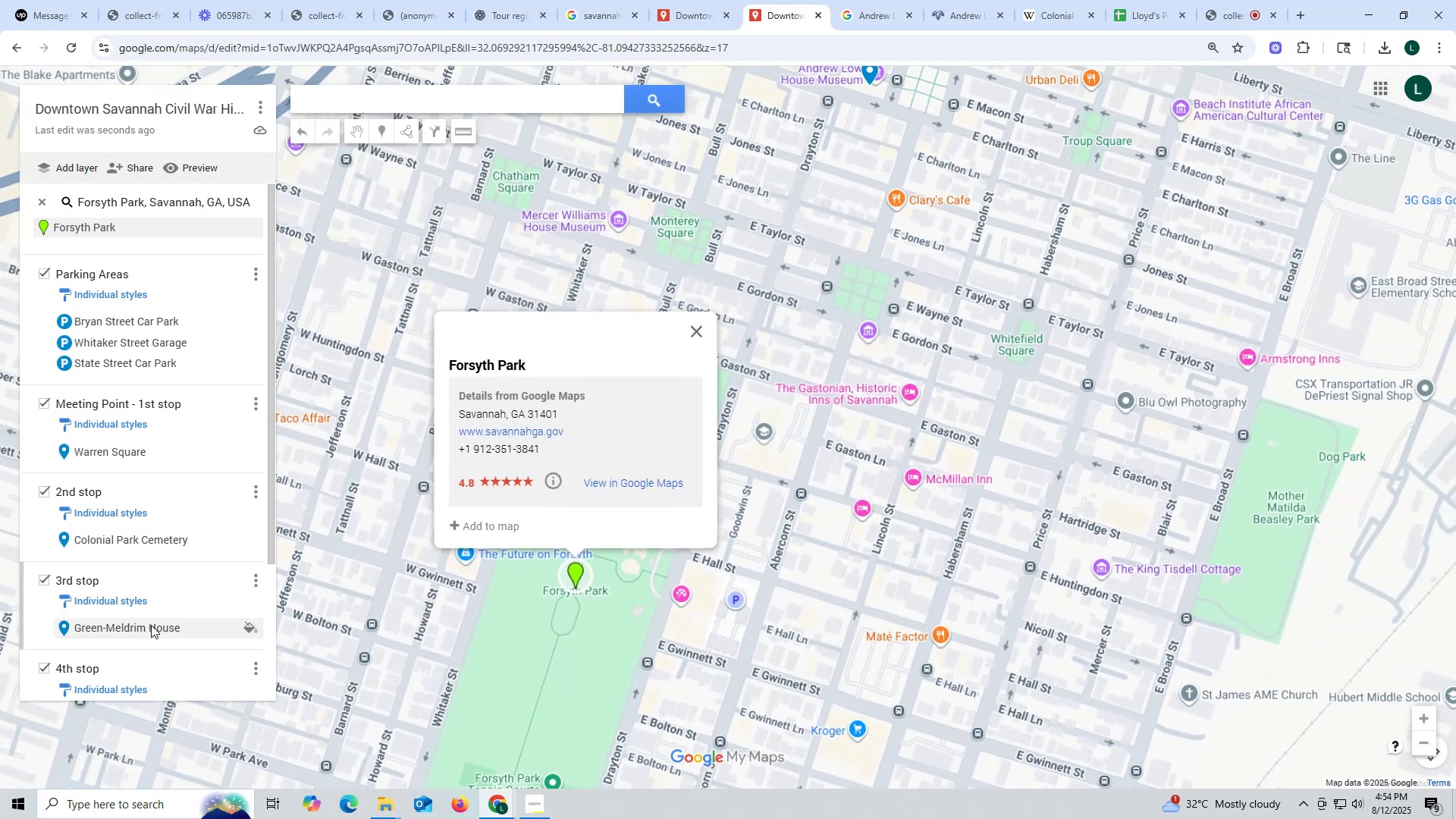 
scroll: coordinate [158, 617], scroll_direction: down, amount: 3.0
 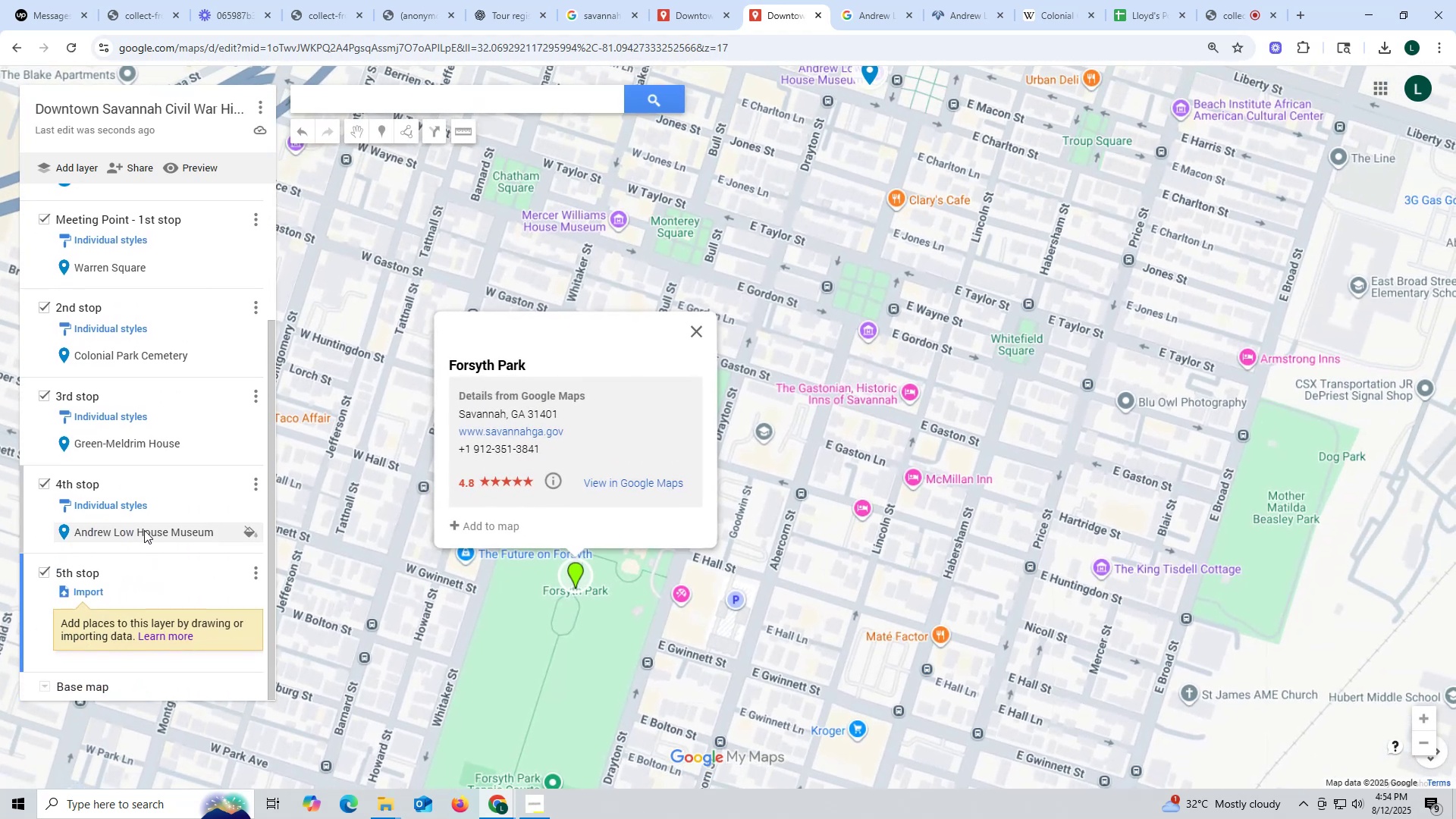 
left_click([144, 529])
 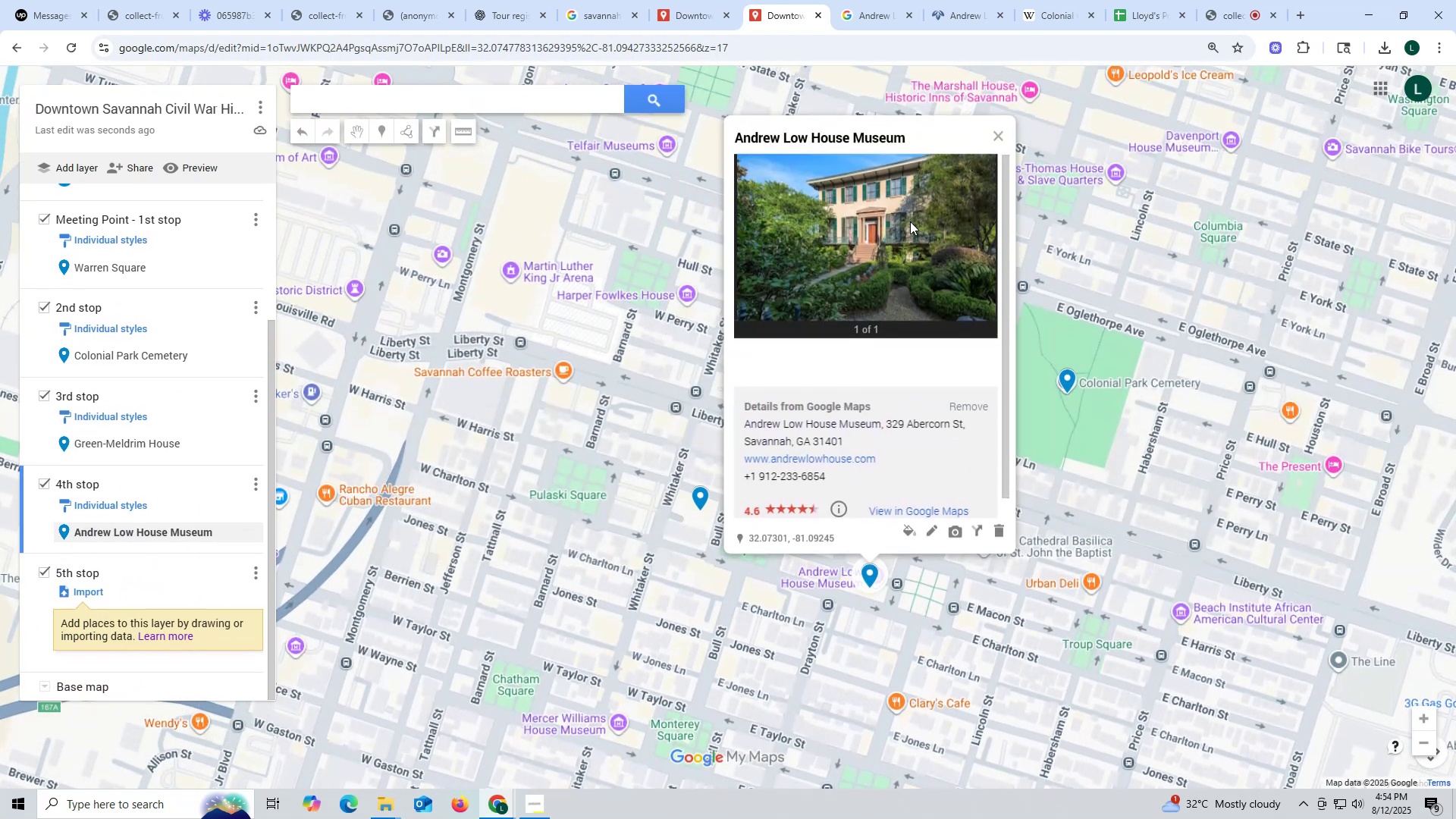 
left_click([1002, 128])
 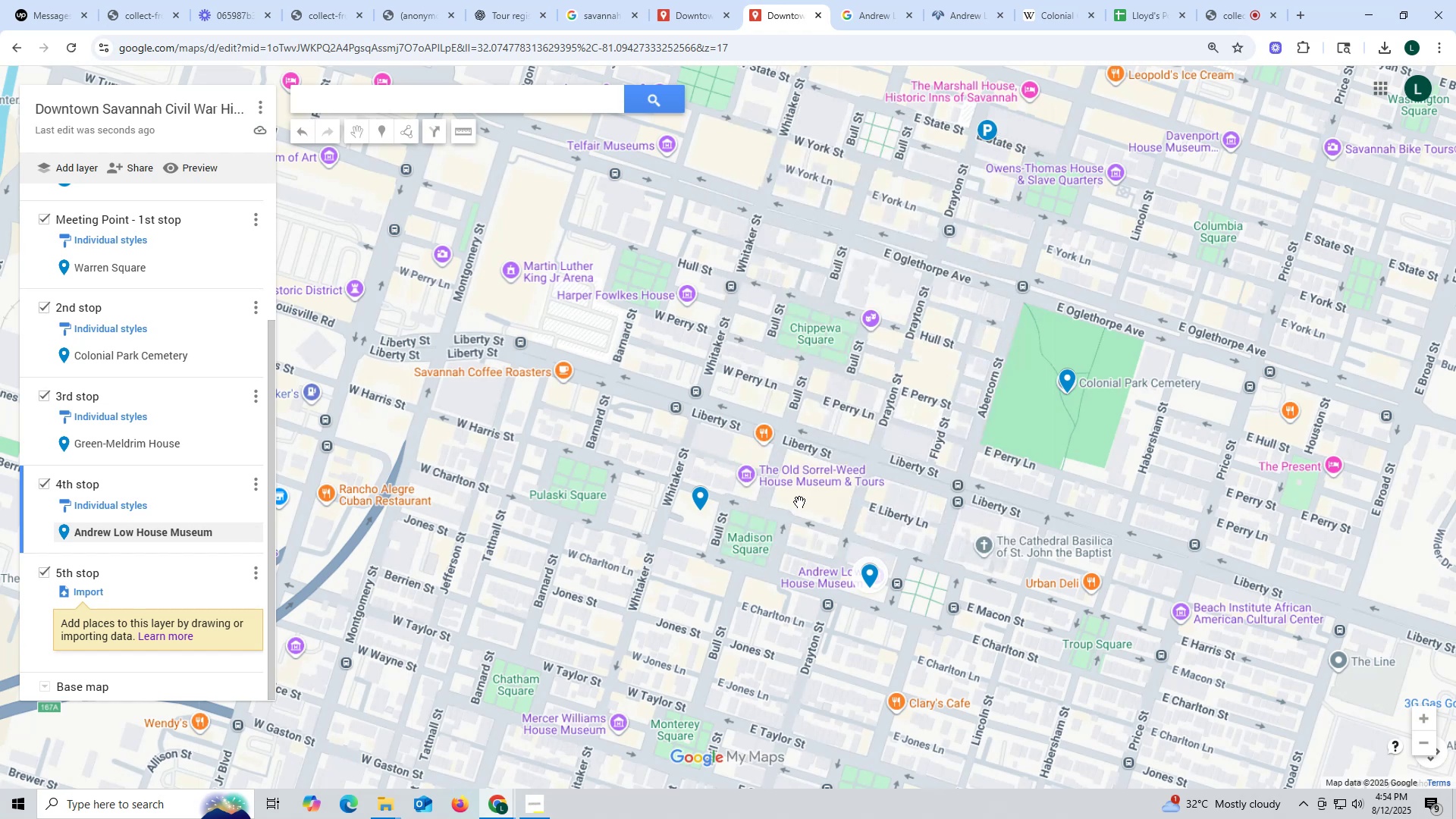 
left_click_drag(start_coordinate=[792, 531], to_coordinate=[785, 237])
 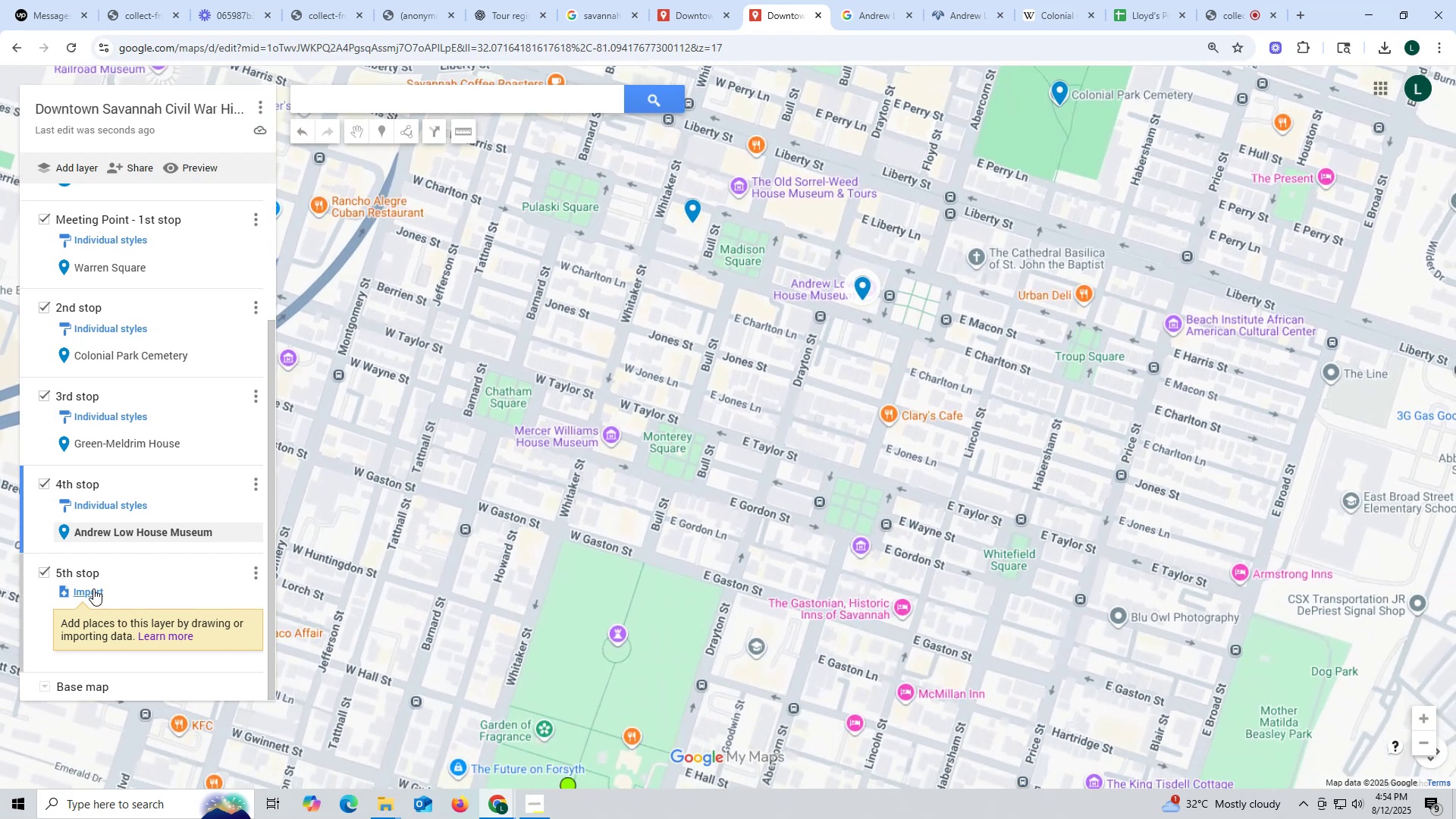 
scroll: coordinate [226, 303], scroll_direction: up, amount: 5.0
 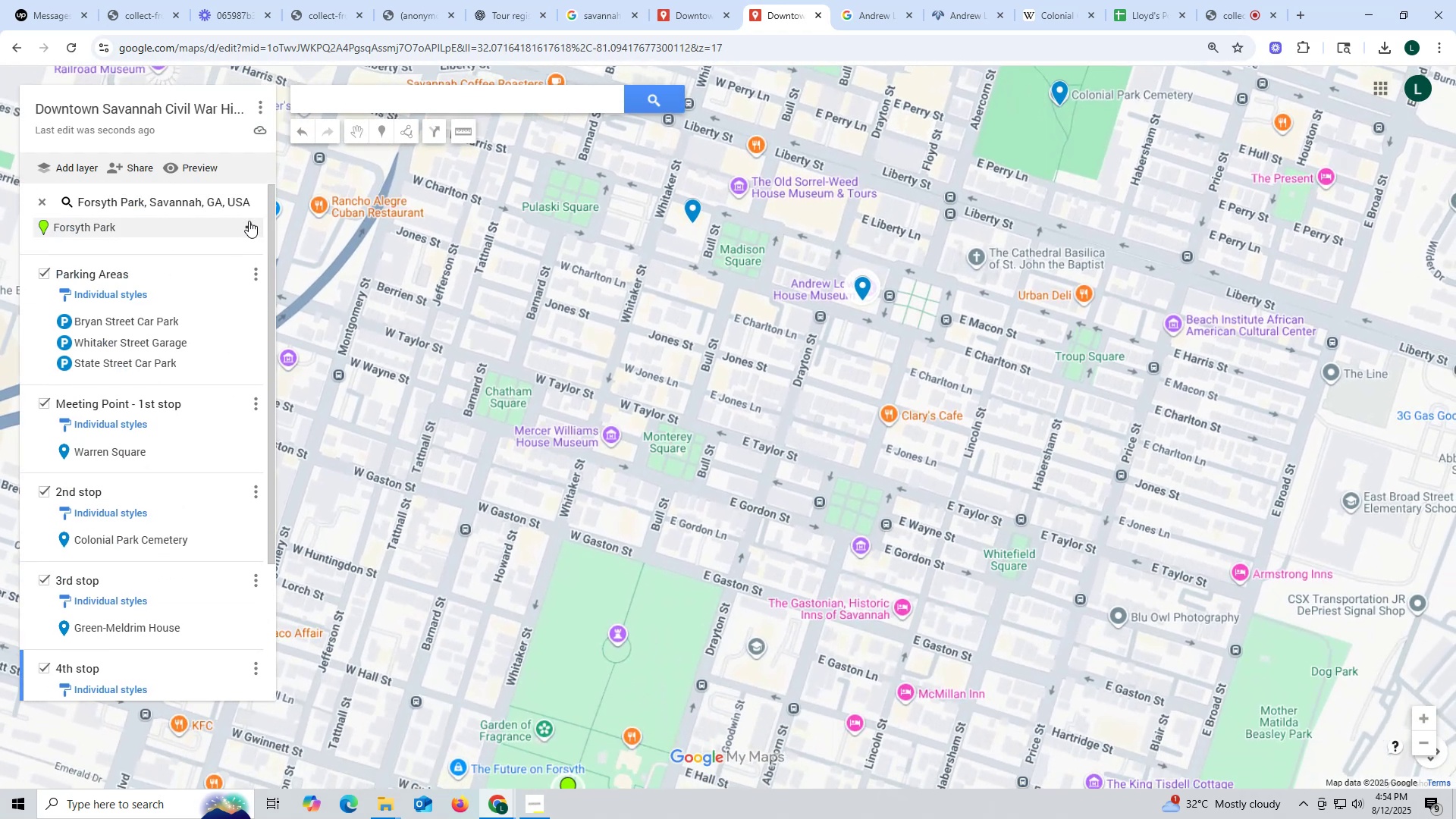 
scroll: coordinate [175, 620], scroll_direction: down, amount: 13.0
 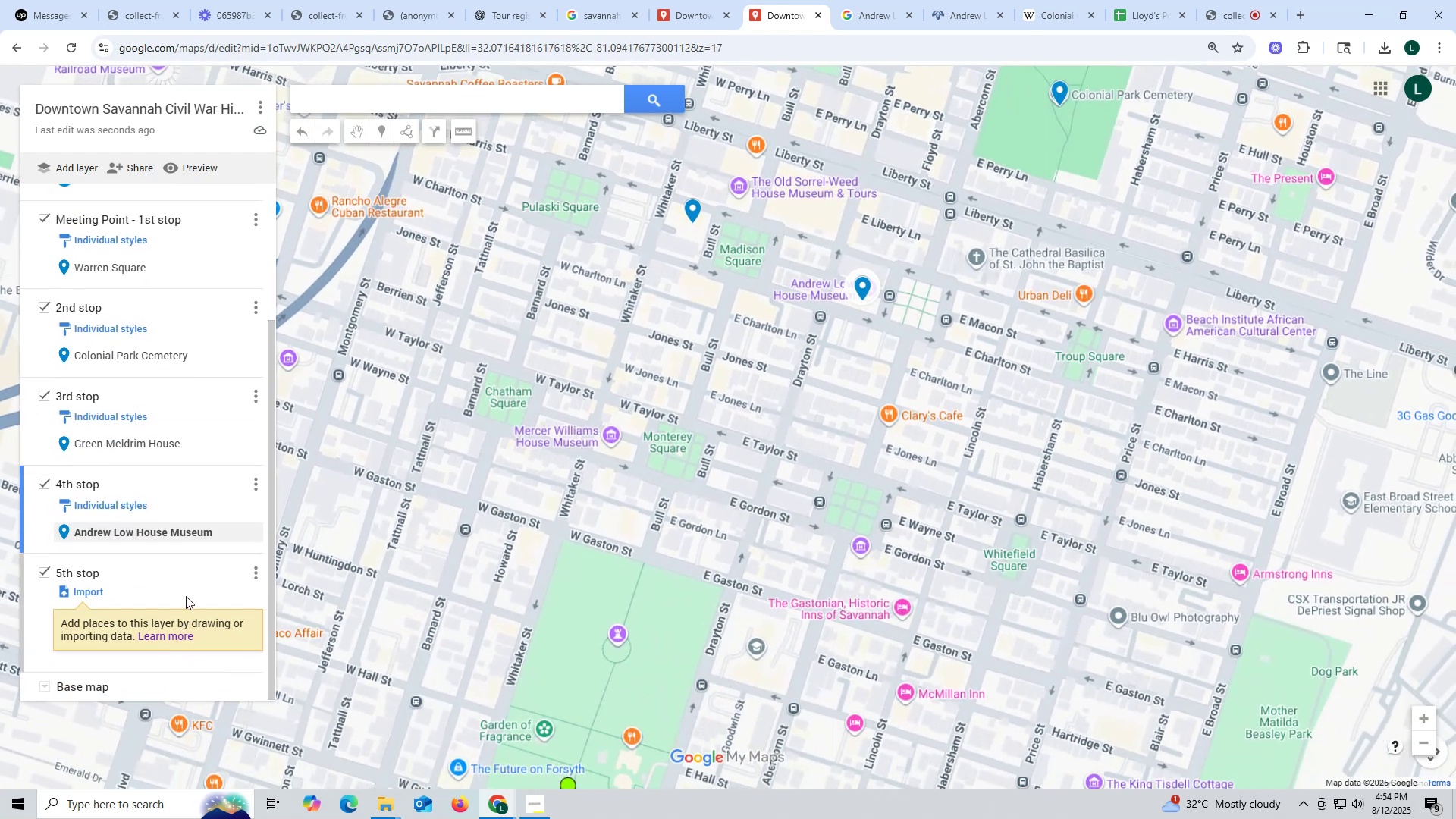 
left_click([202, 576])
 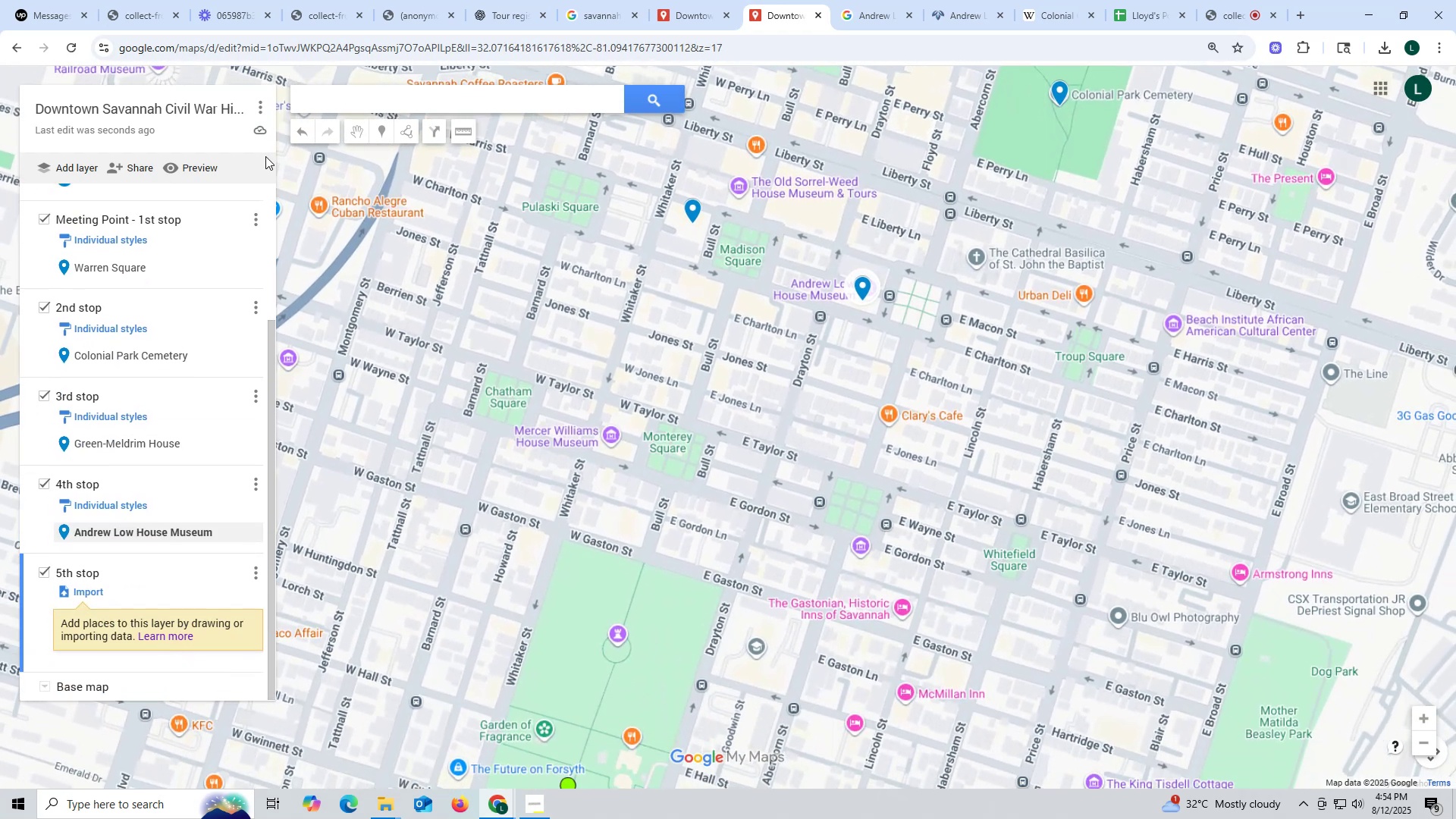 
scroll: coordinate [222, 252], scroll_direction: up, amount: 5.0
 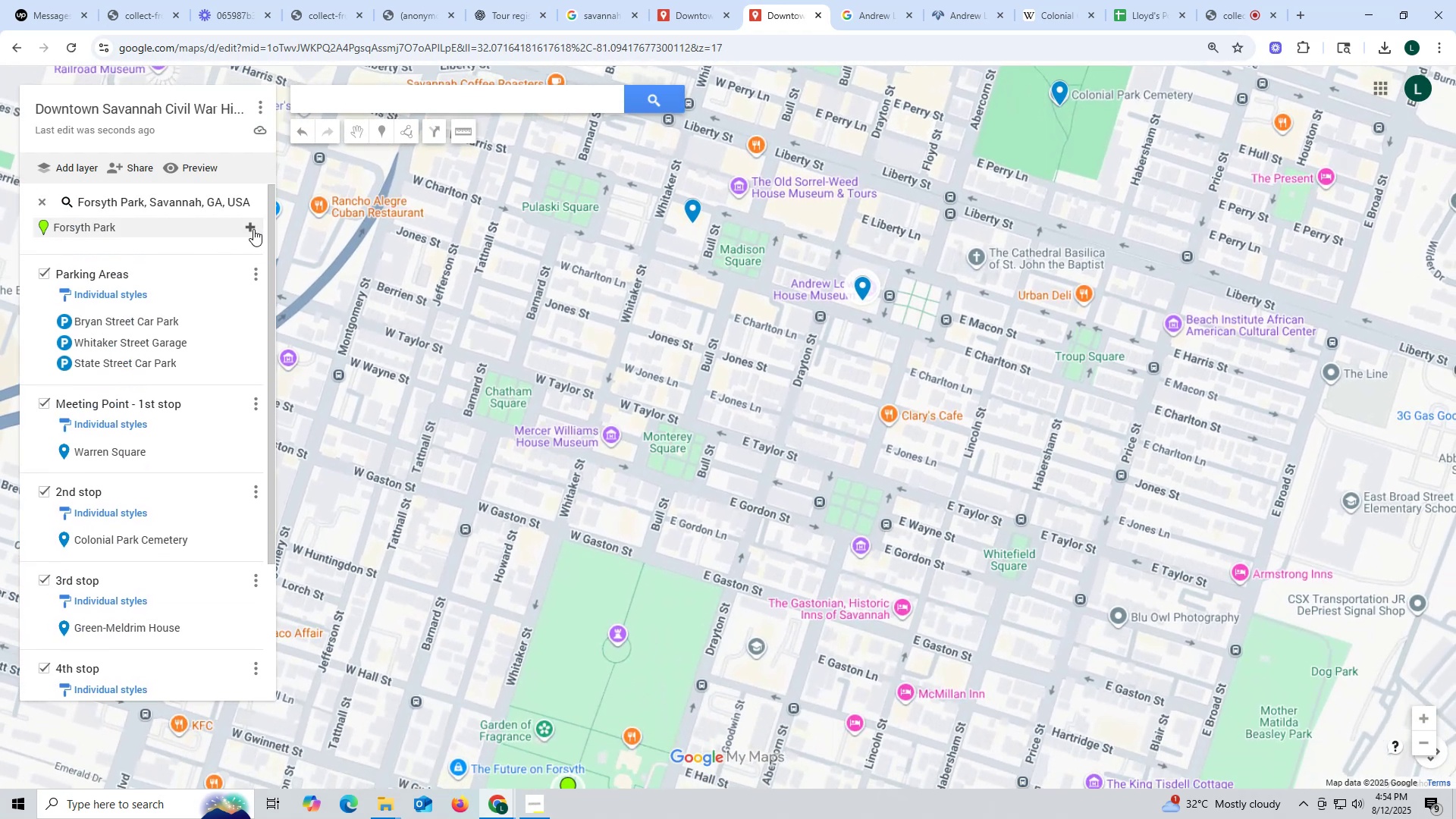 
left_click([252, 228])
 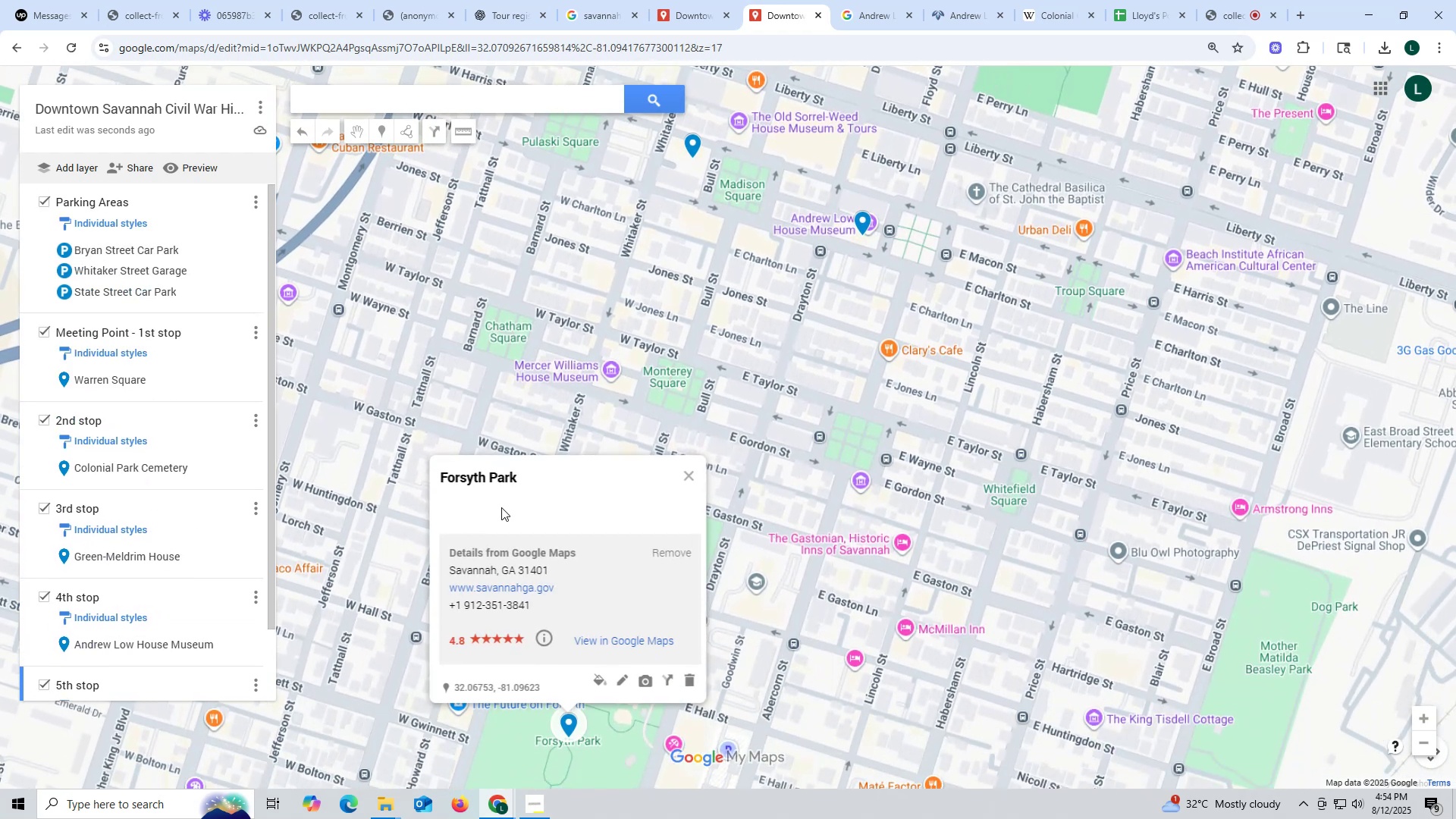 
scroll: coordinate [142, 531], scroll_direction: down, amount: 10.0
 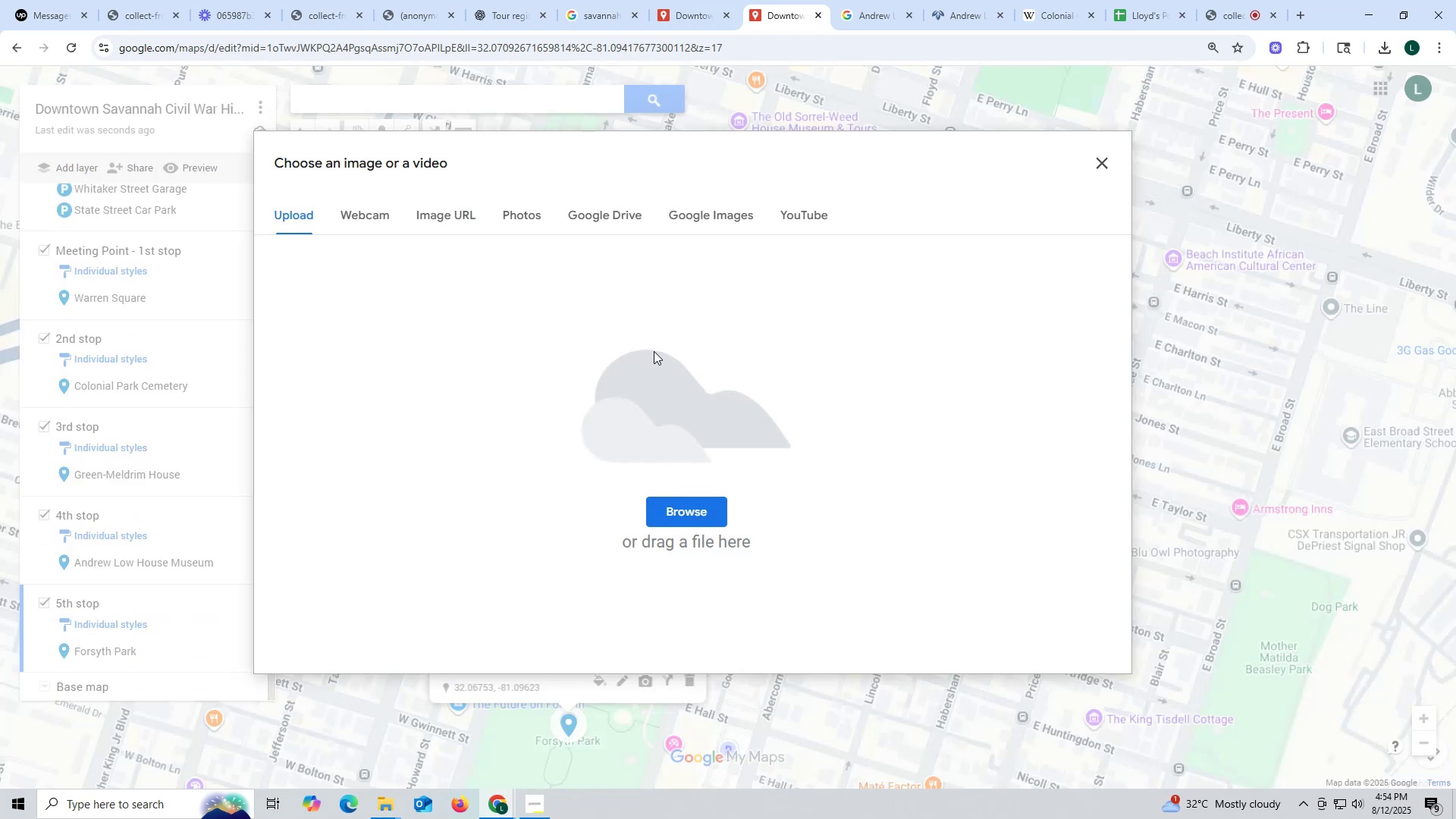 
wait(5.38)
 